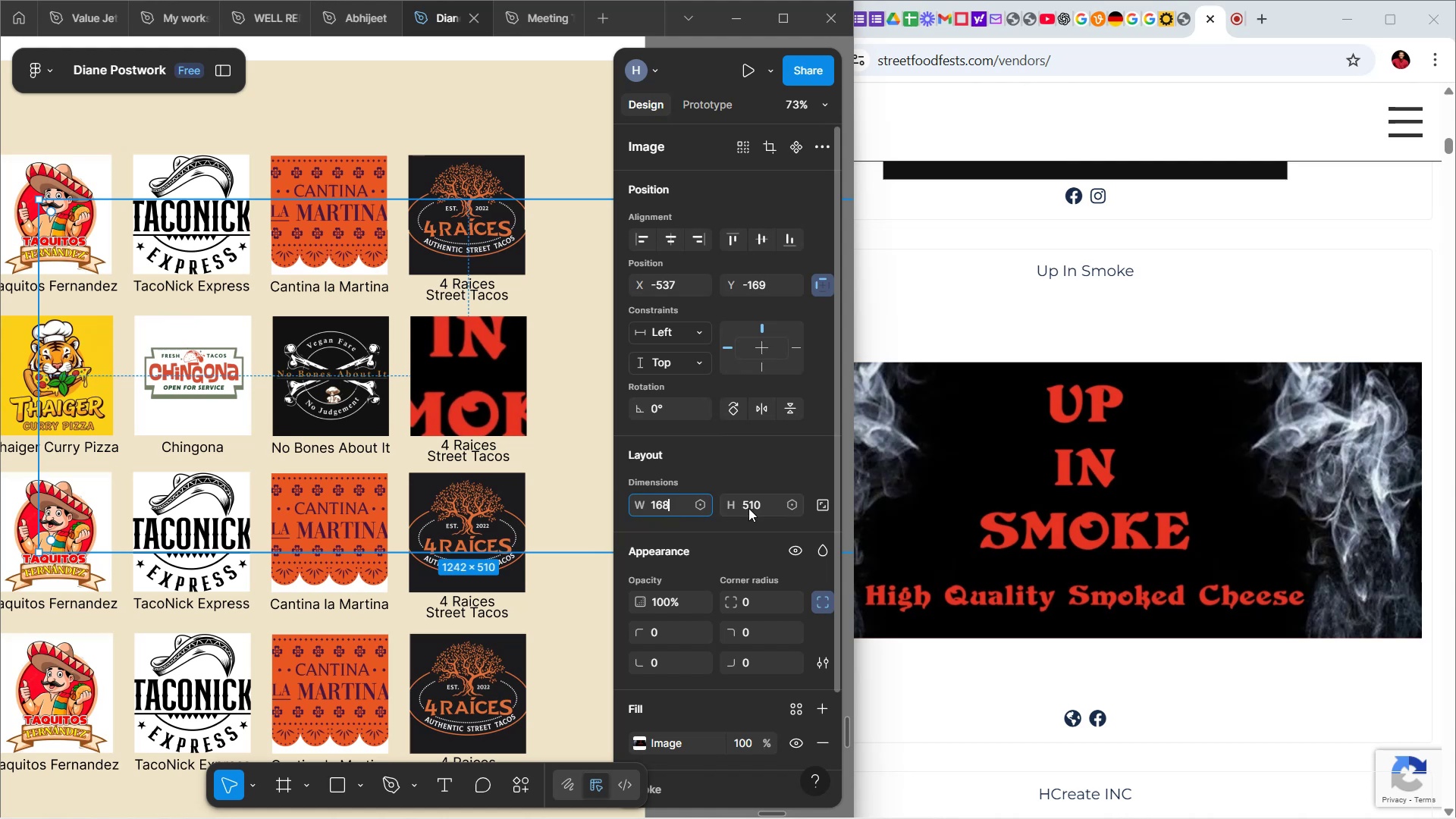 
left_click([748, 508])
 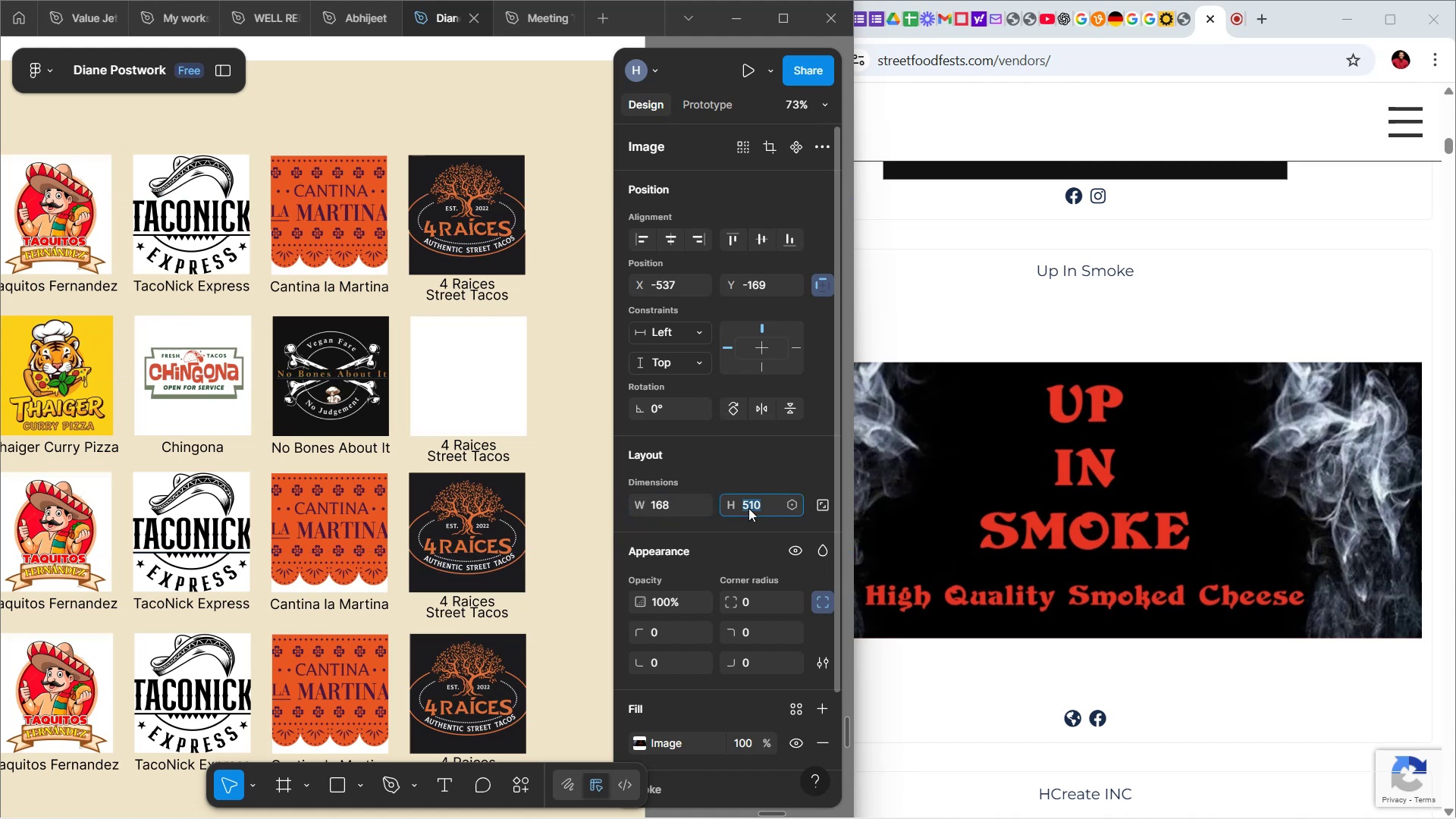 
type(173)
 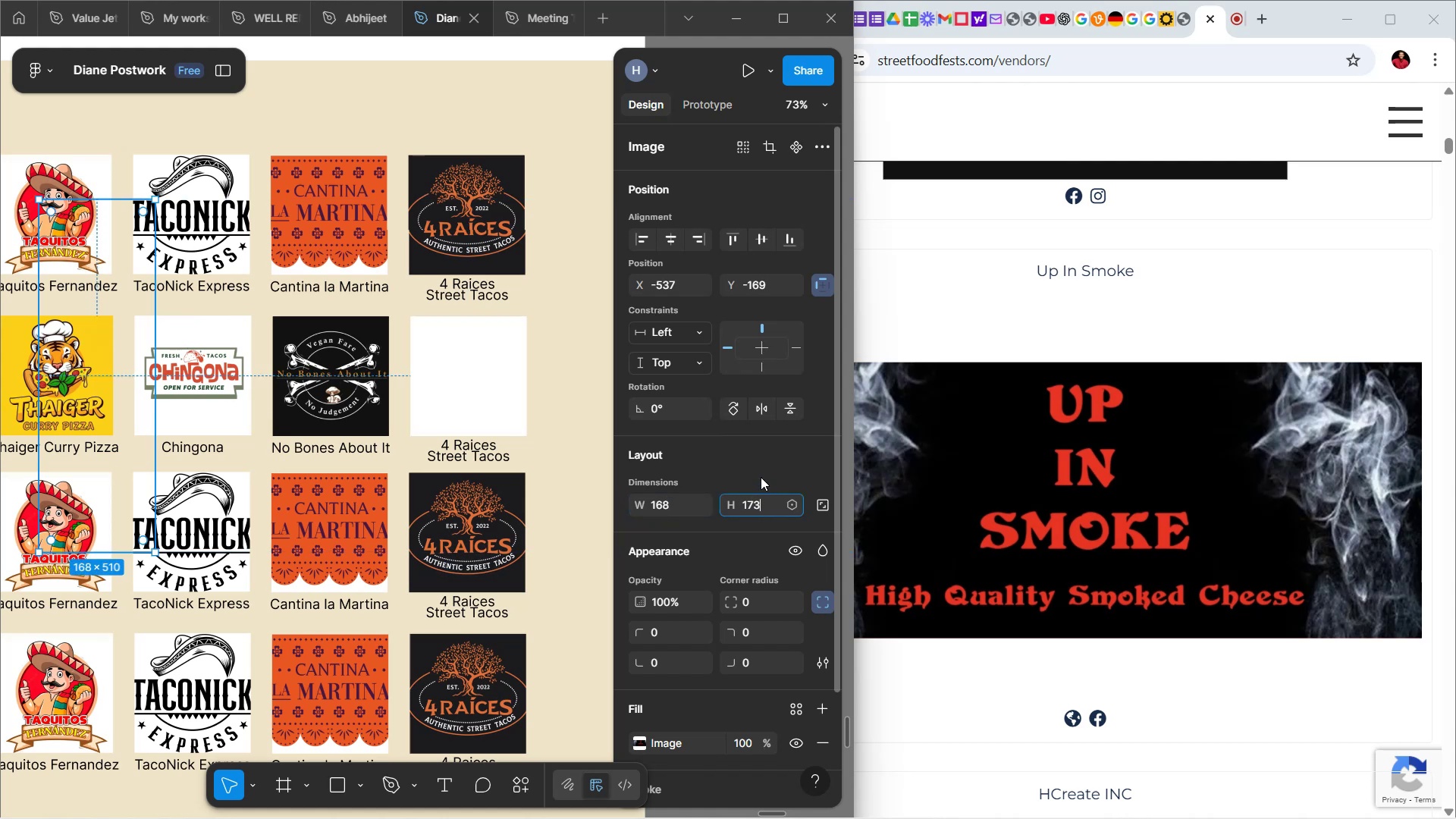 
left_click([766, 452])
 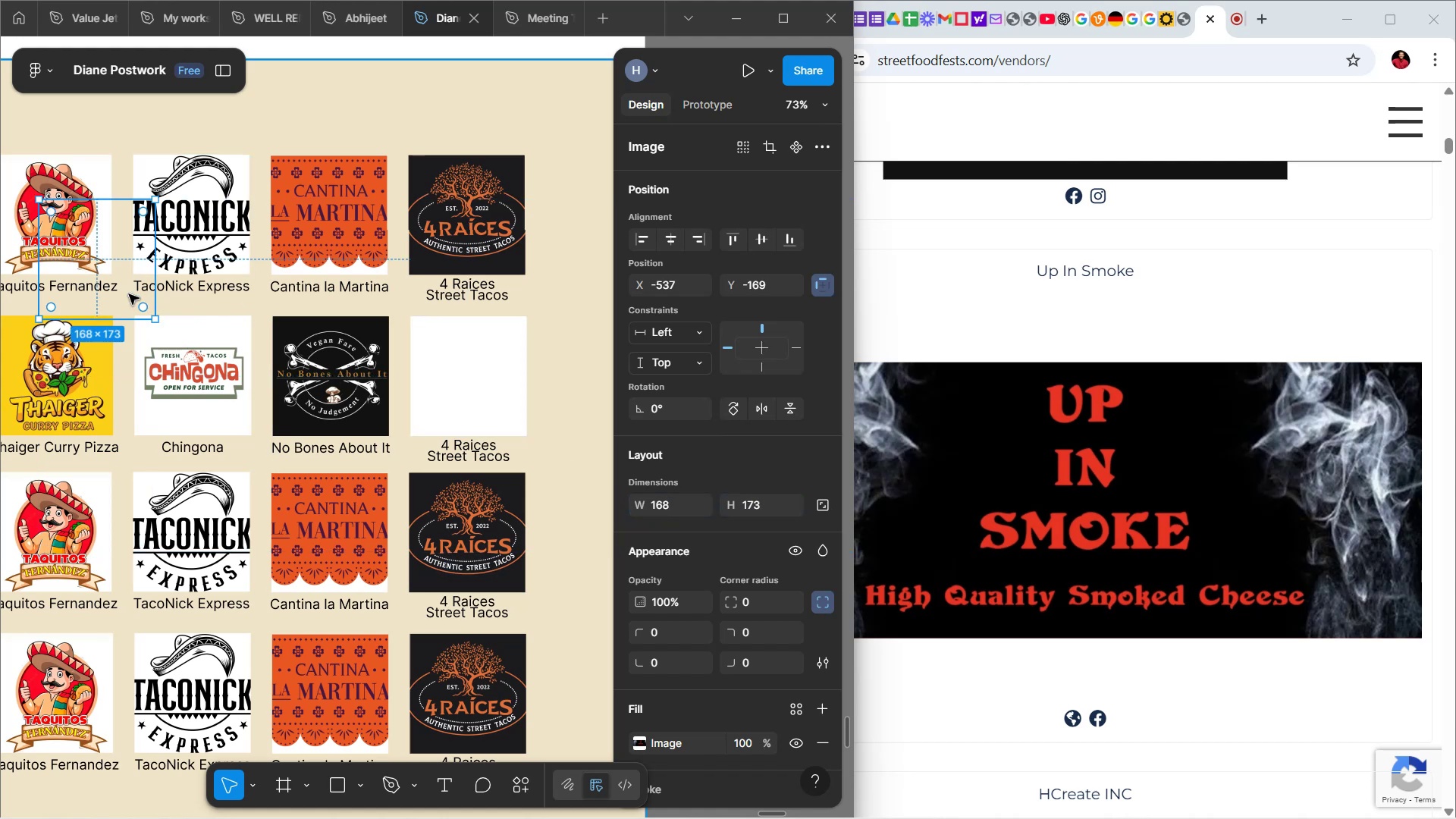 
left_click_drag(start_coordinate=[113, 281], to_coordinate=[467, 397])
 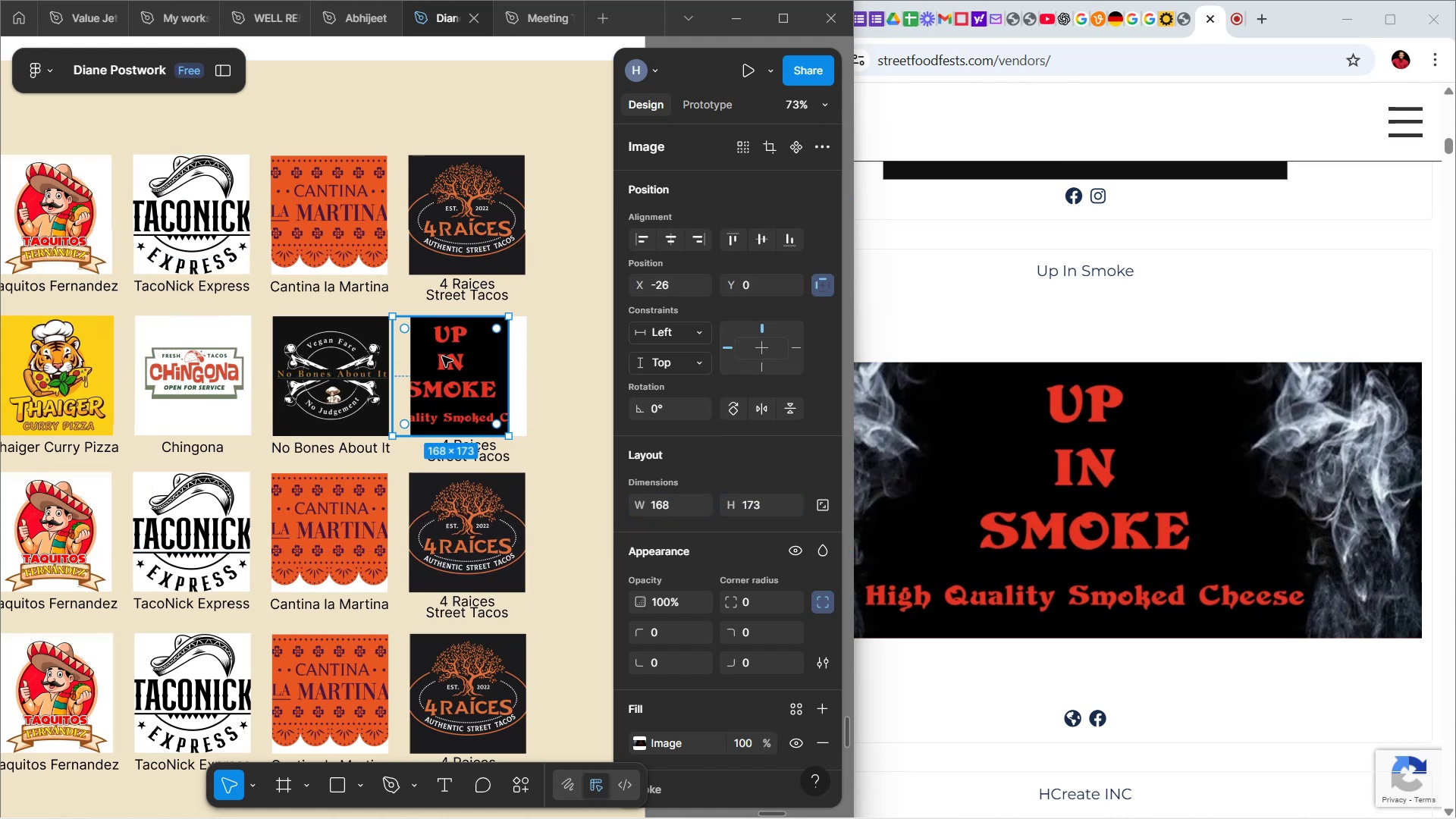 
left_click_drag(start_coordinate=[442, 356], to_coordinate=[460, 361])
 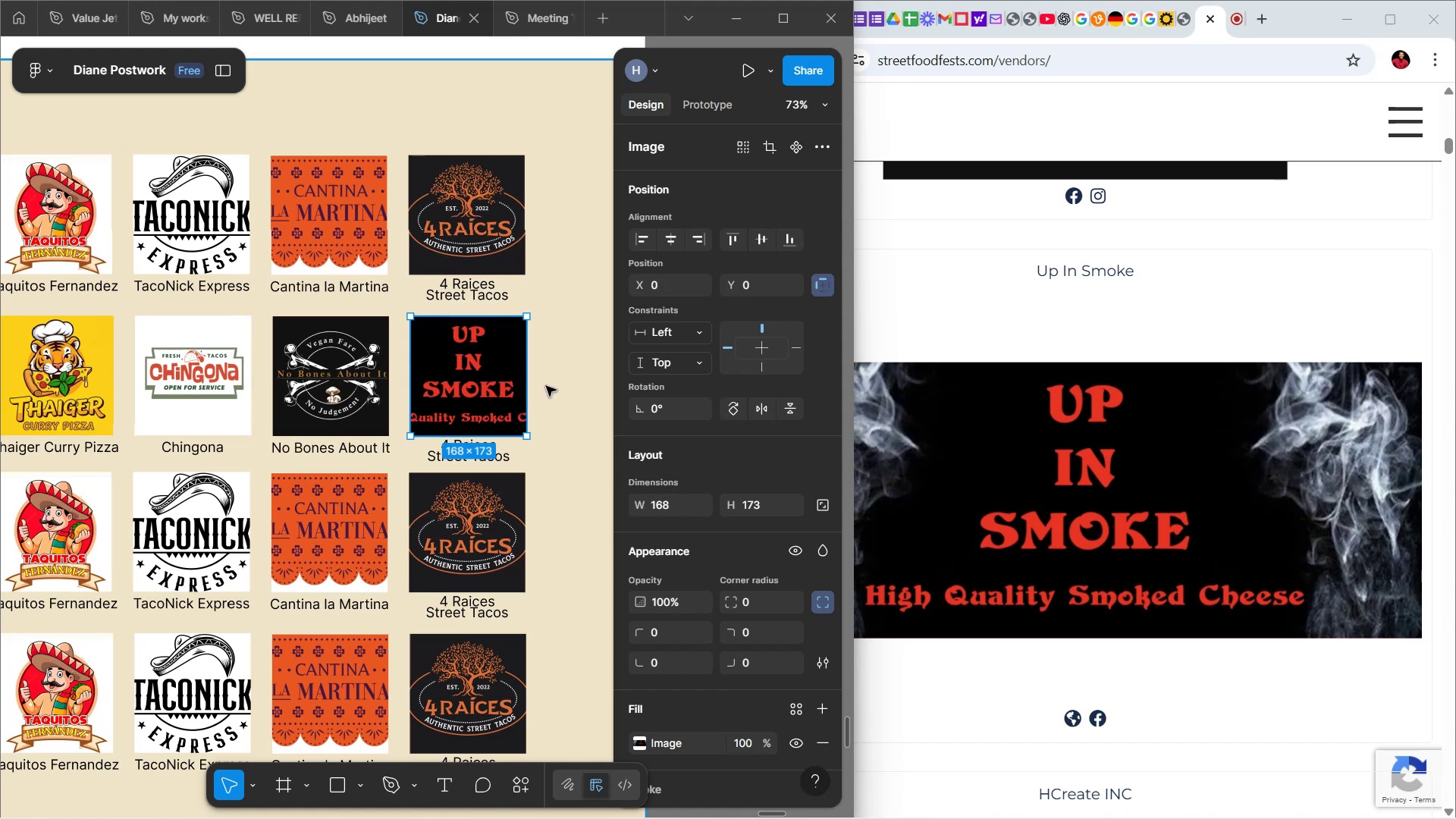 
wait(5.58)
 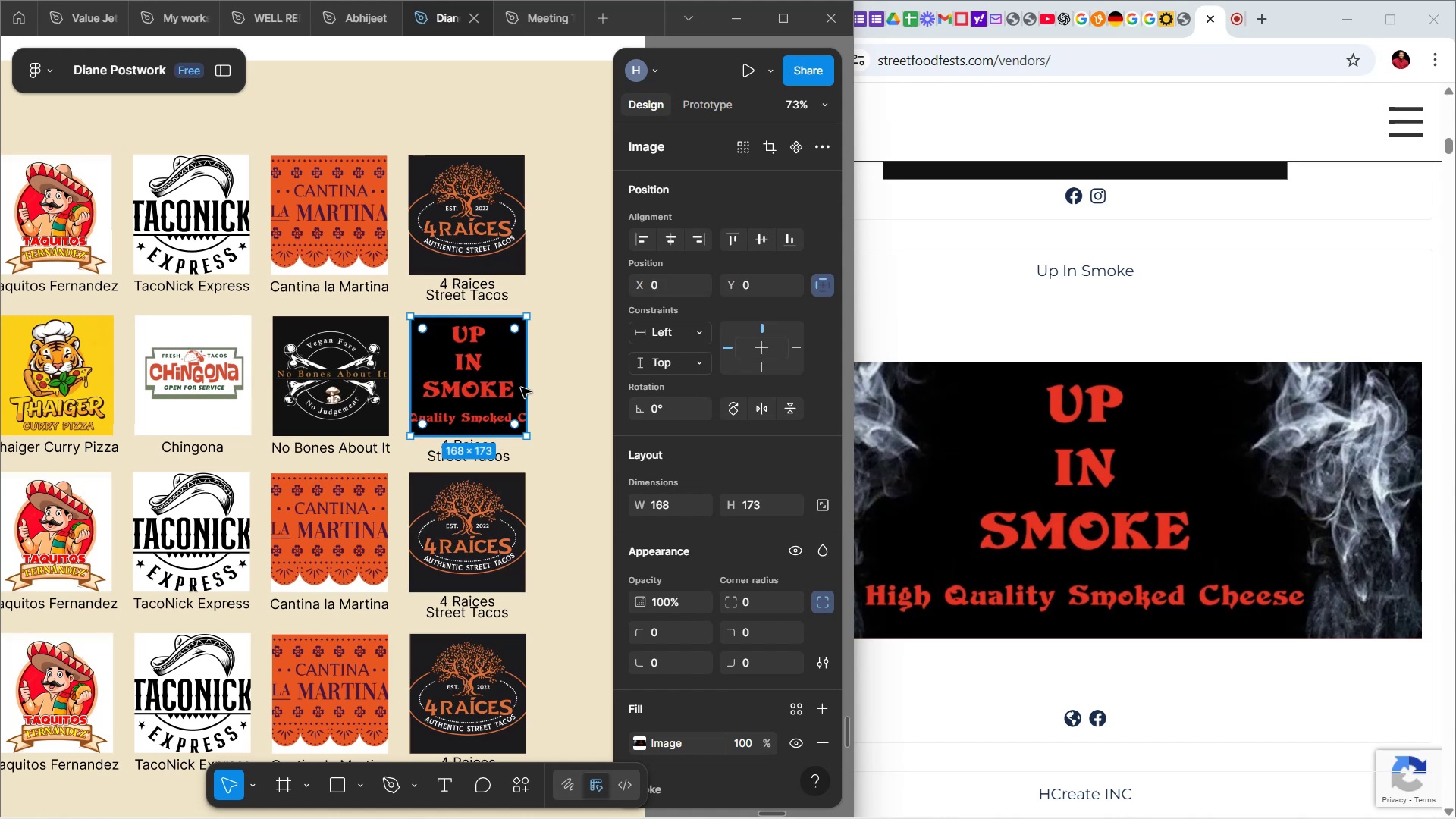 
left_click([567, 466])
 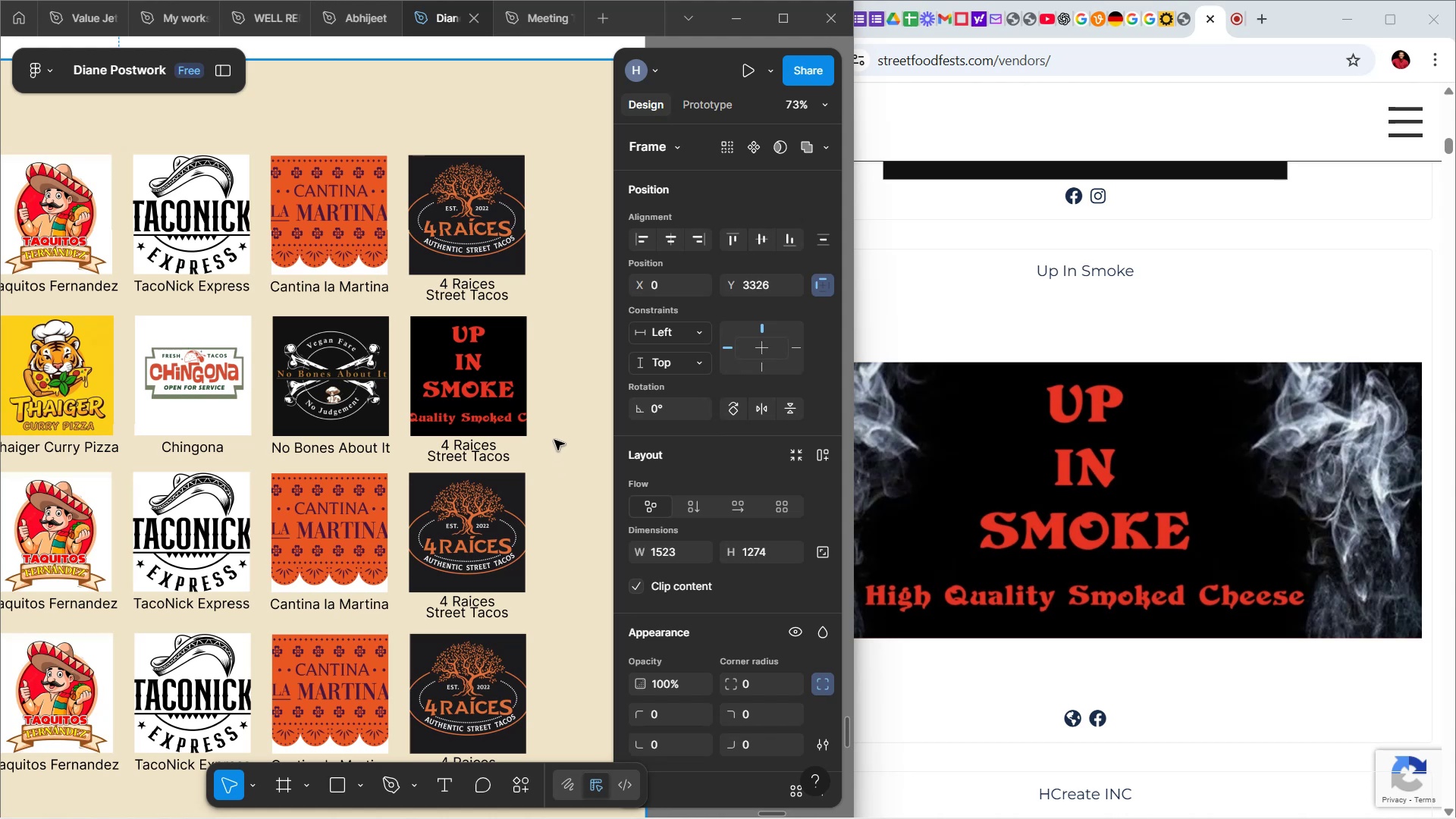 
double_click([485, 380])
 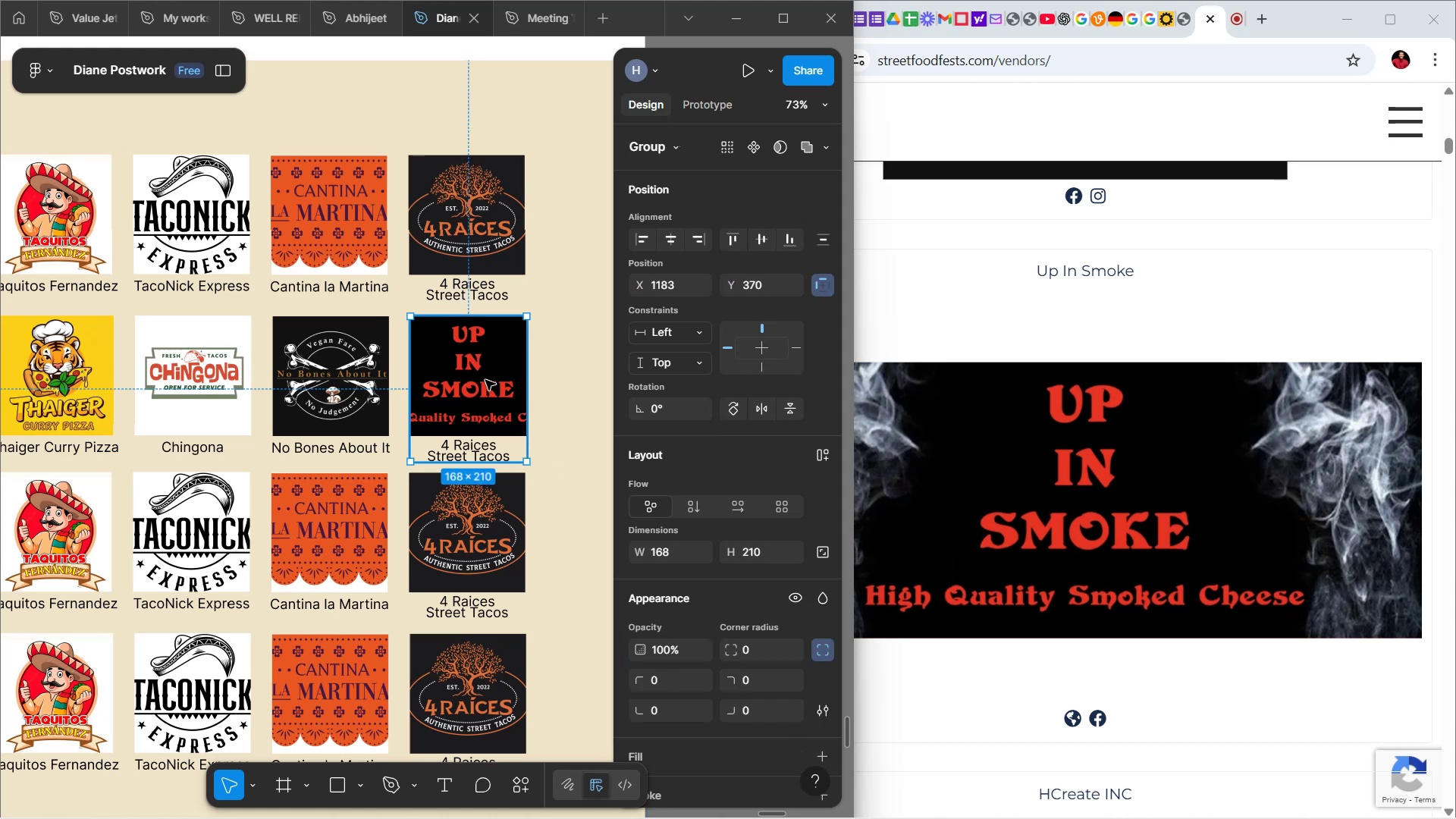 
double_click([485, 380])
 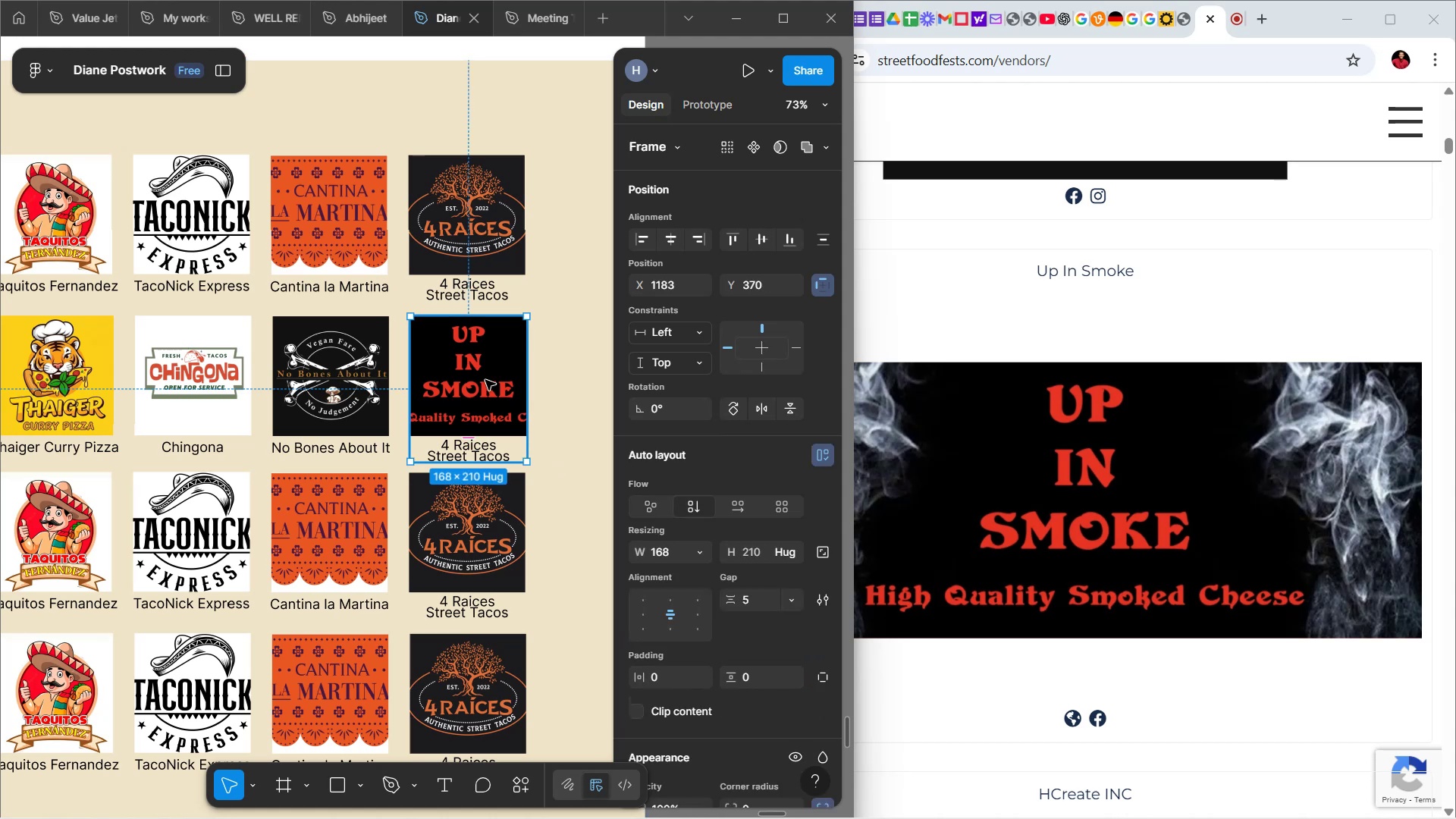 
triple_click([485, 380])
 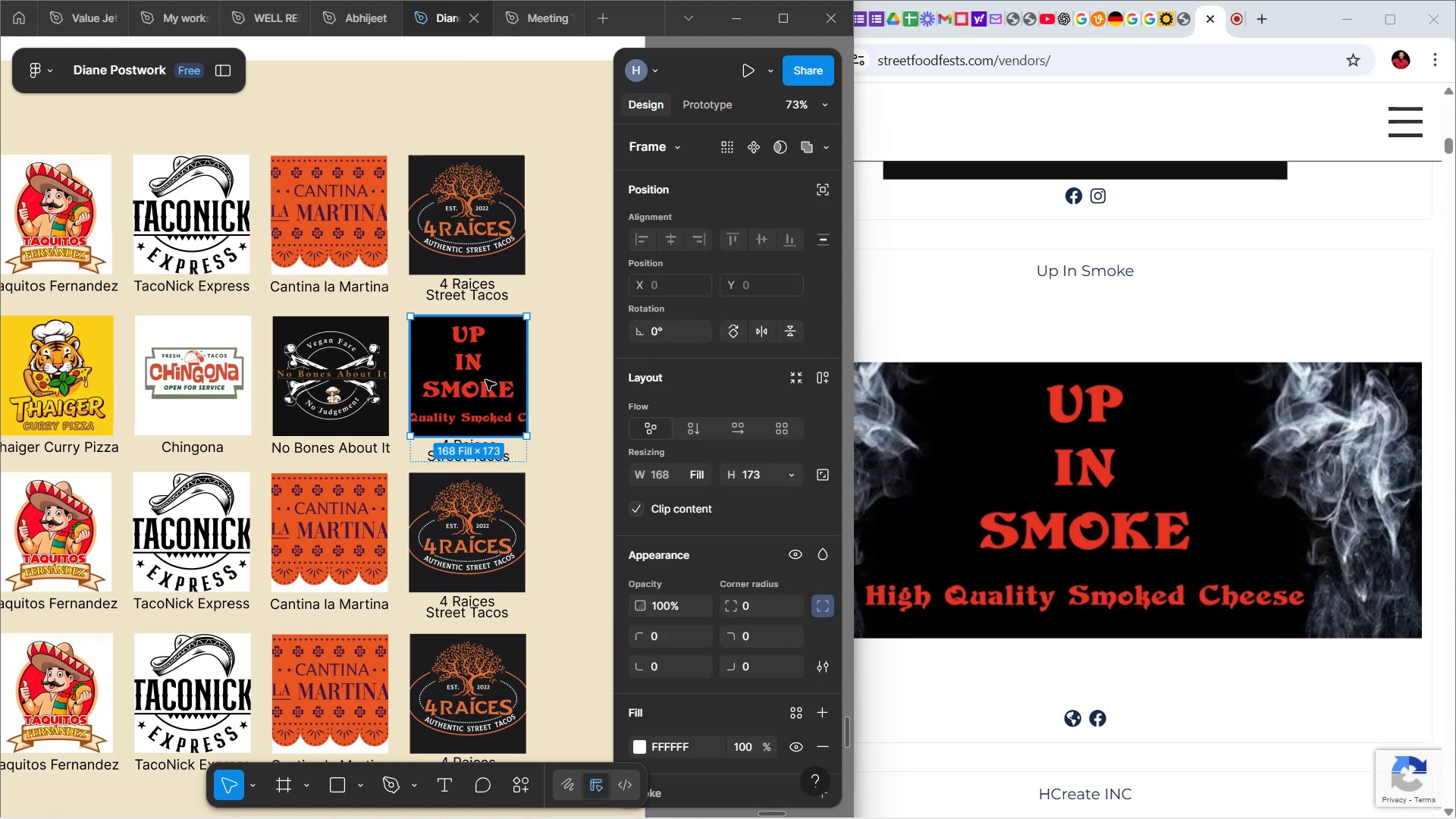 
triple_click([485, 380])
 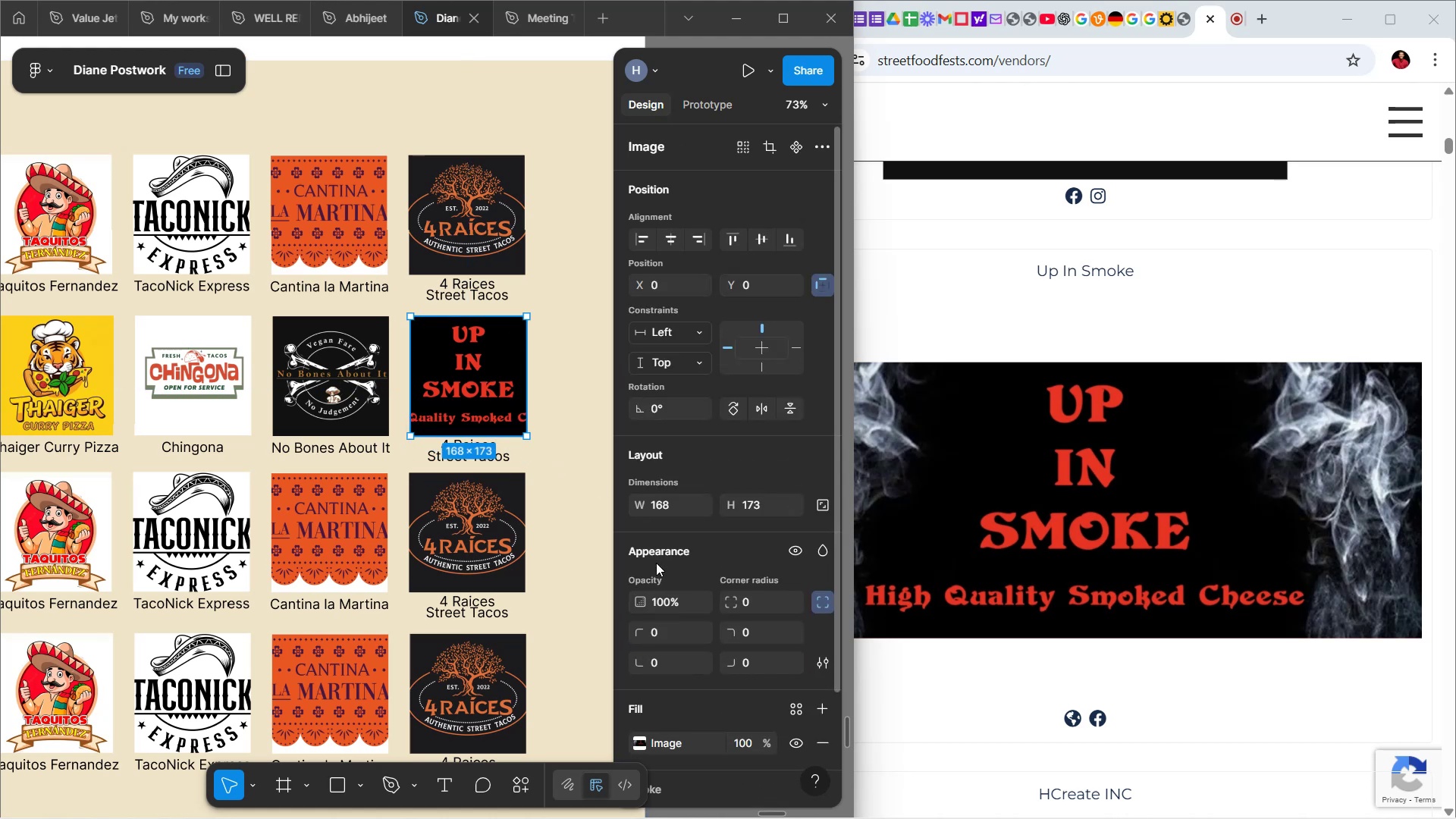 
scroll: coordinate [654, 542], scroll_direction: down, amount: 3.0
 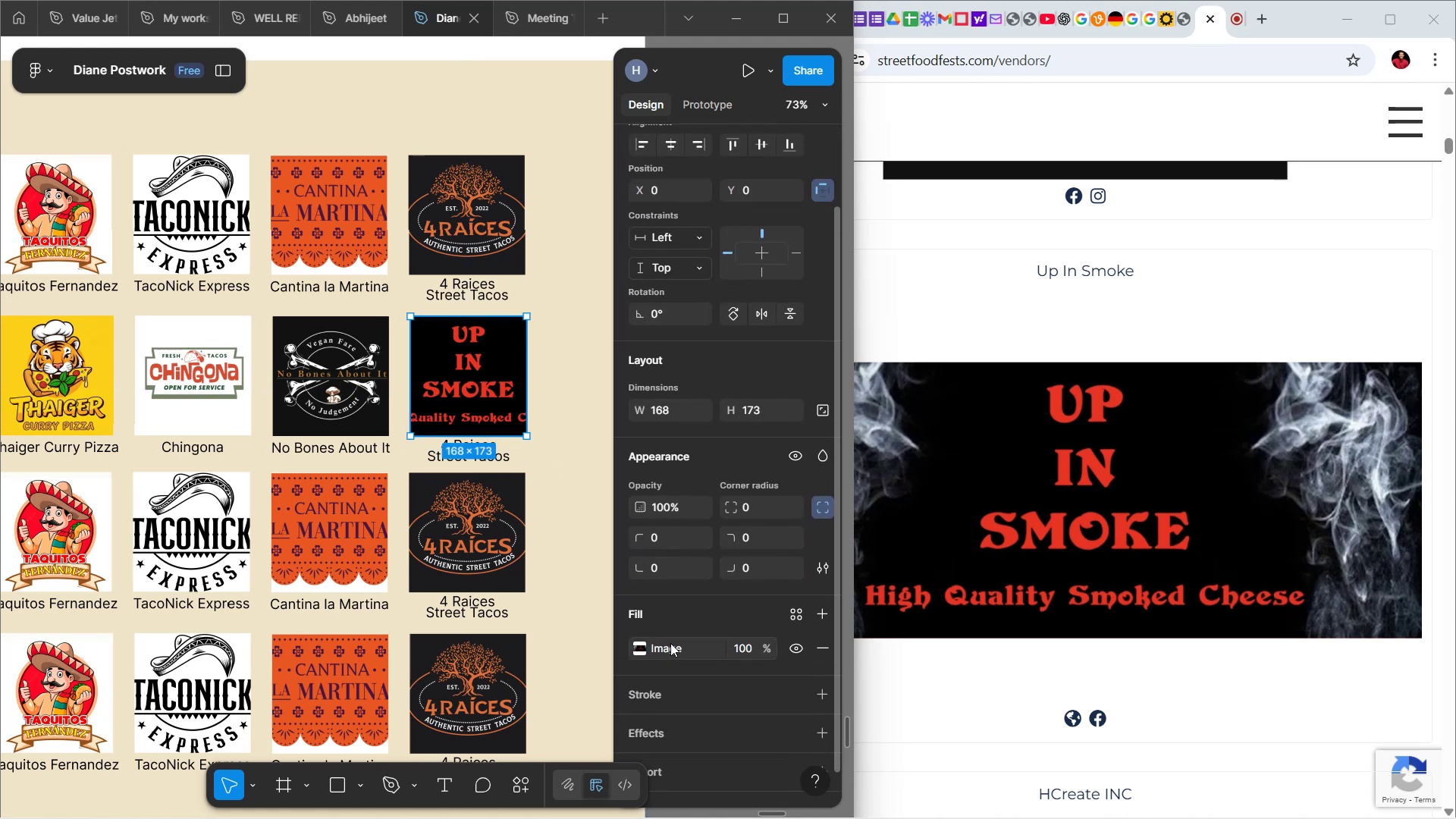 
left_click([670, 643])
 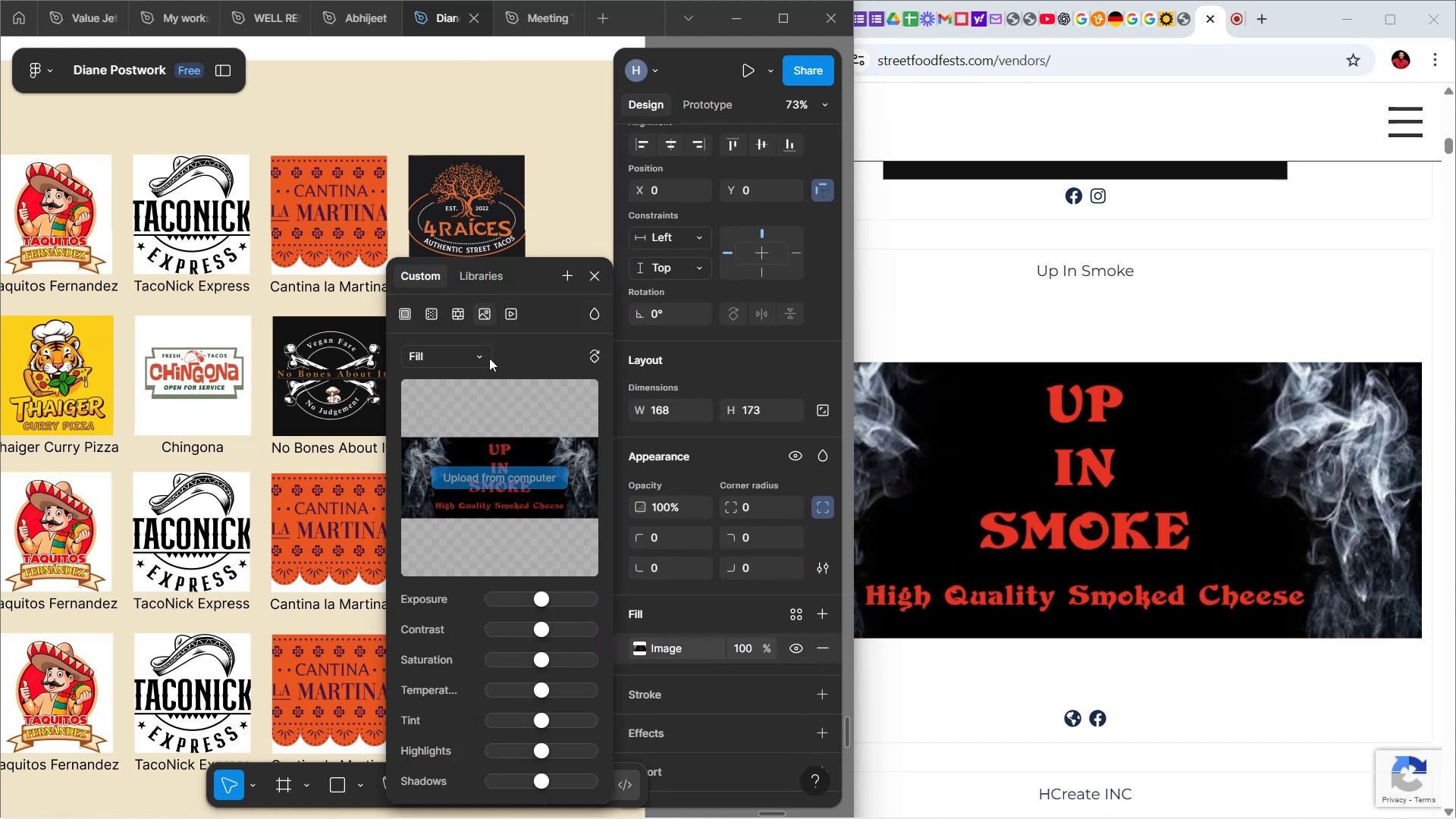 
left_click([489, 358])
 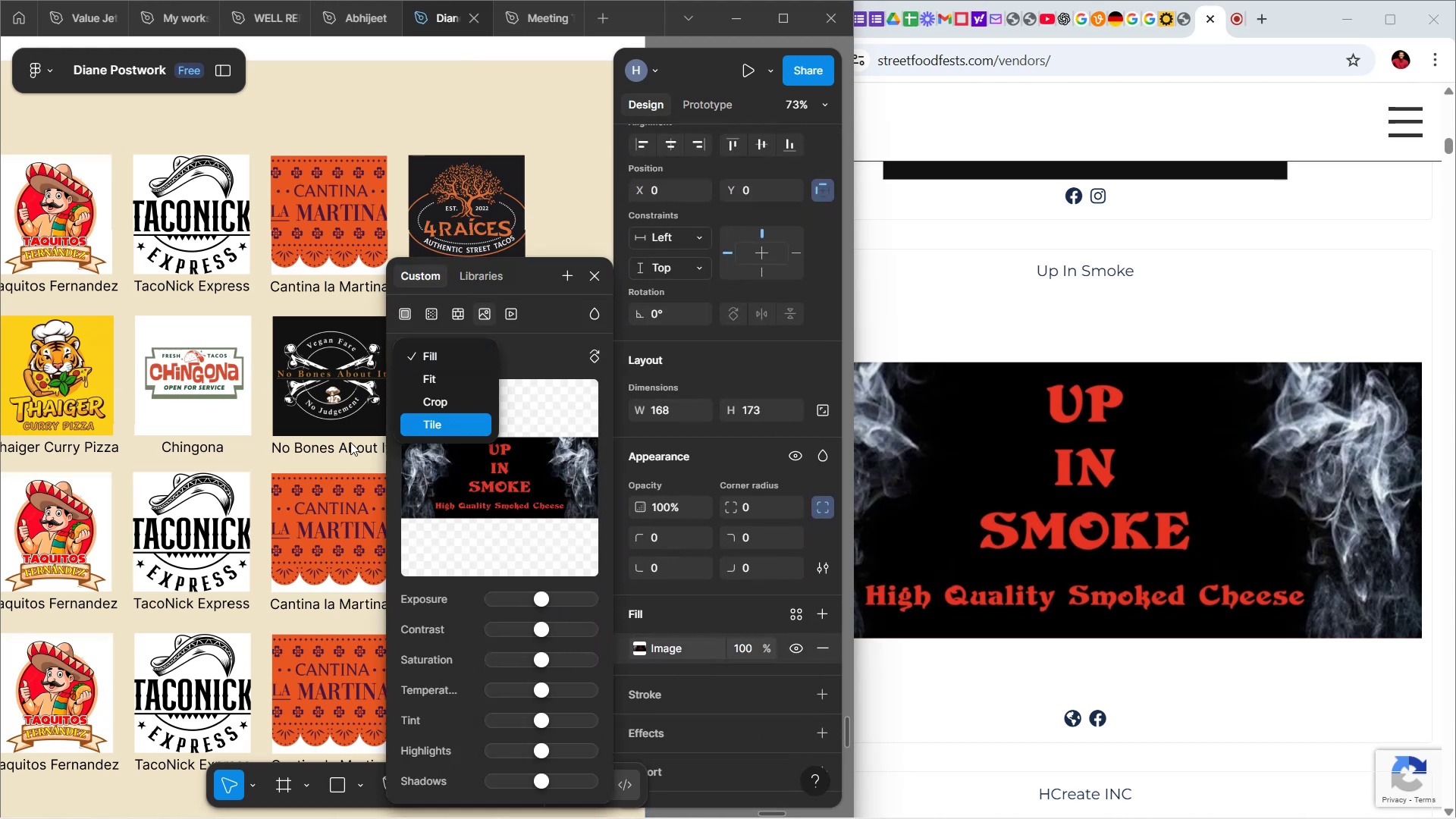 
hold_key(key=ShiftLeft, duration=0.73)
scroll: coordinate [262, 441], scroll_direction: down, amount: 6.0
 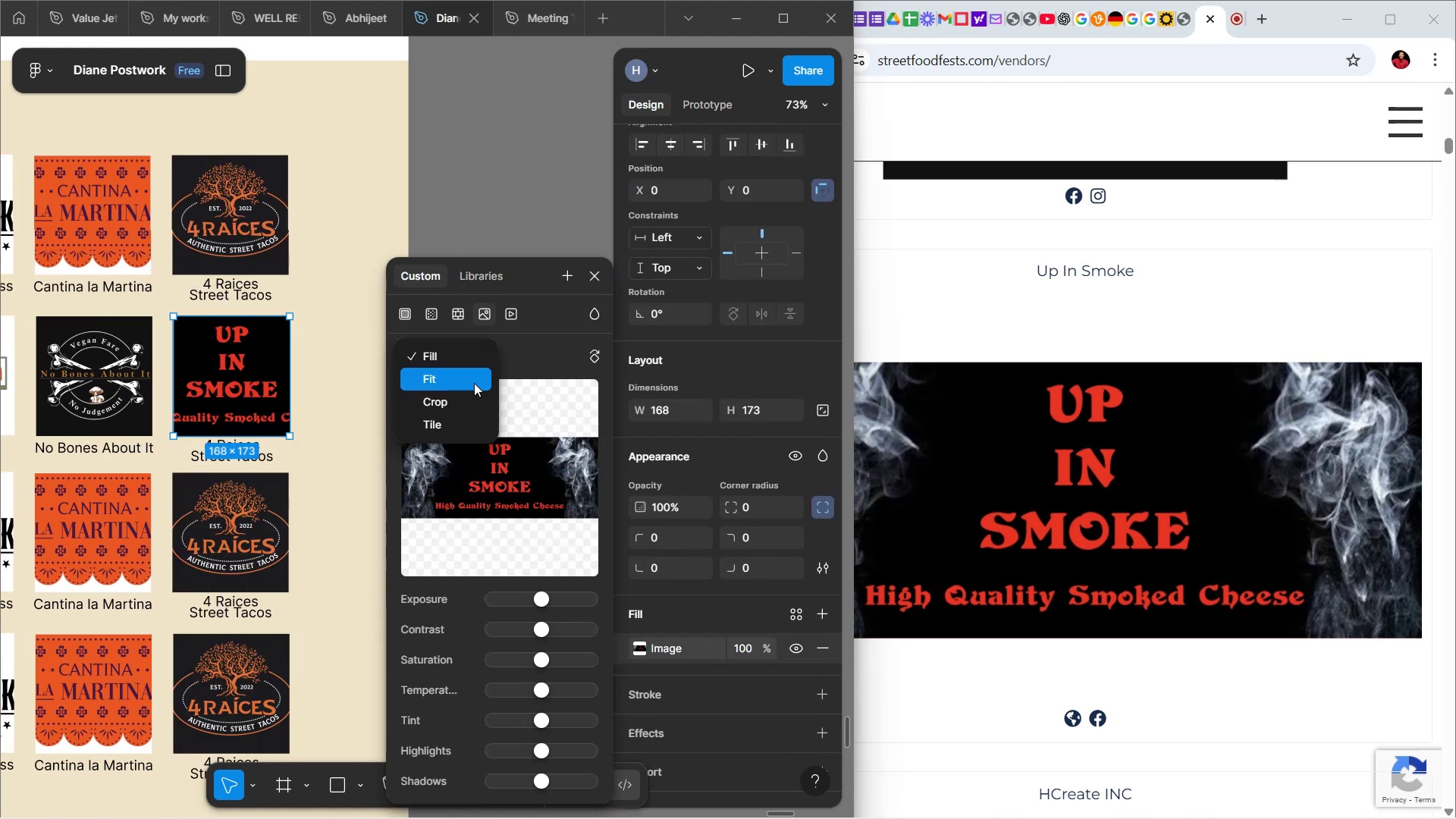 
left_click([473, 379])
 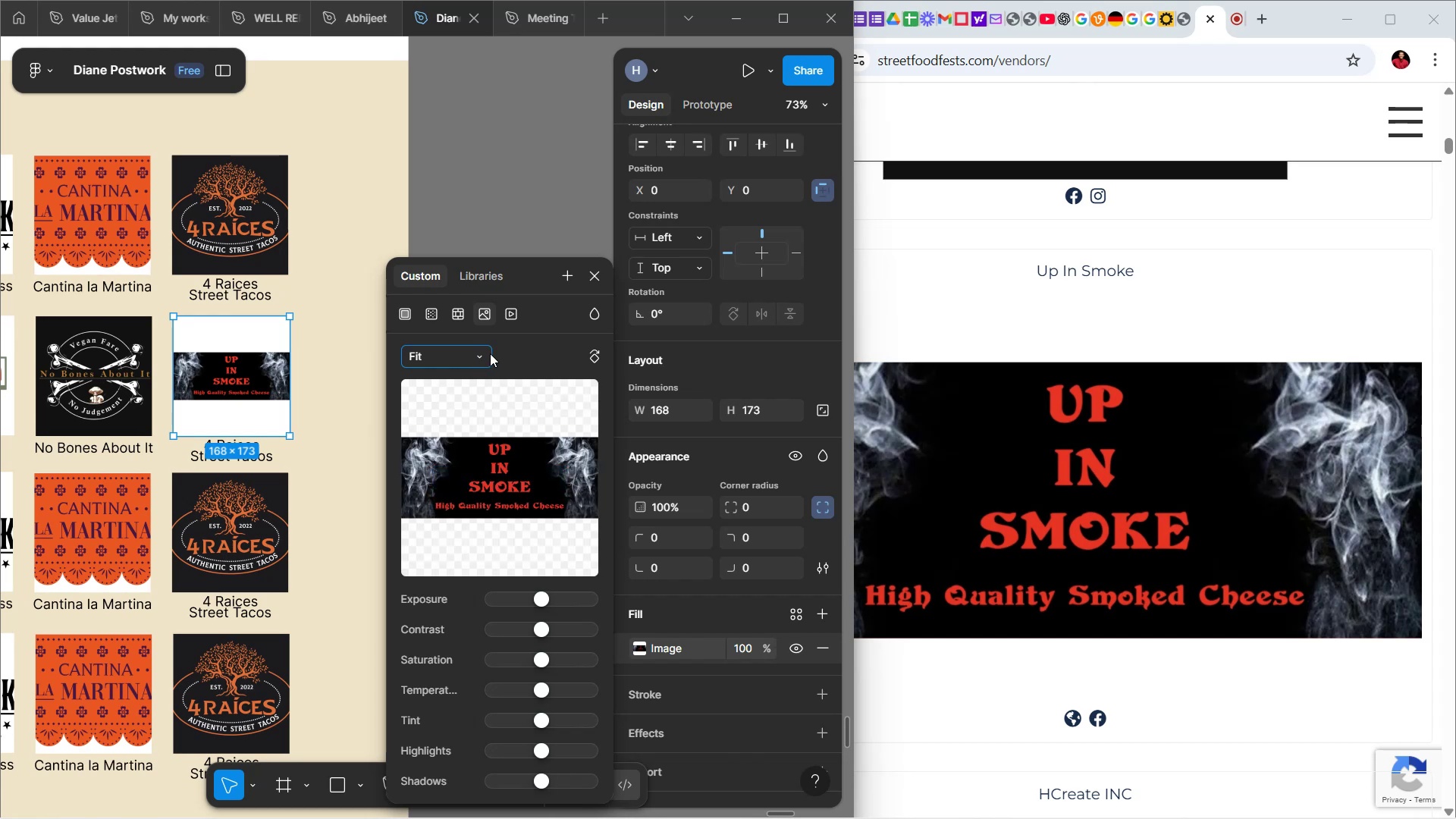 
left_click([480, 355])
 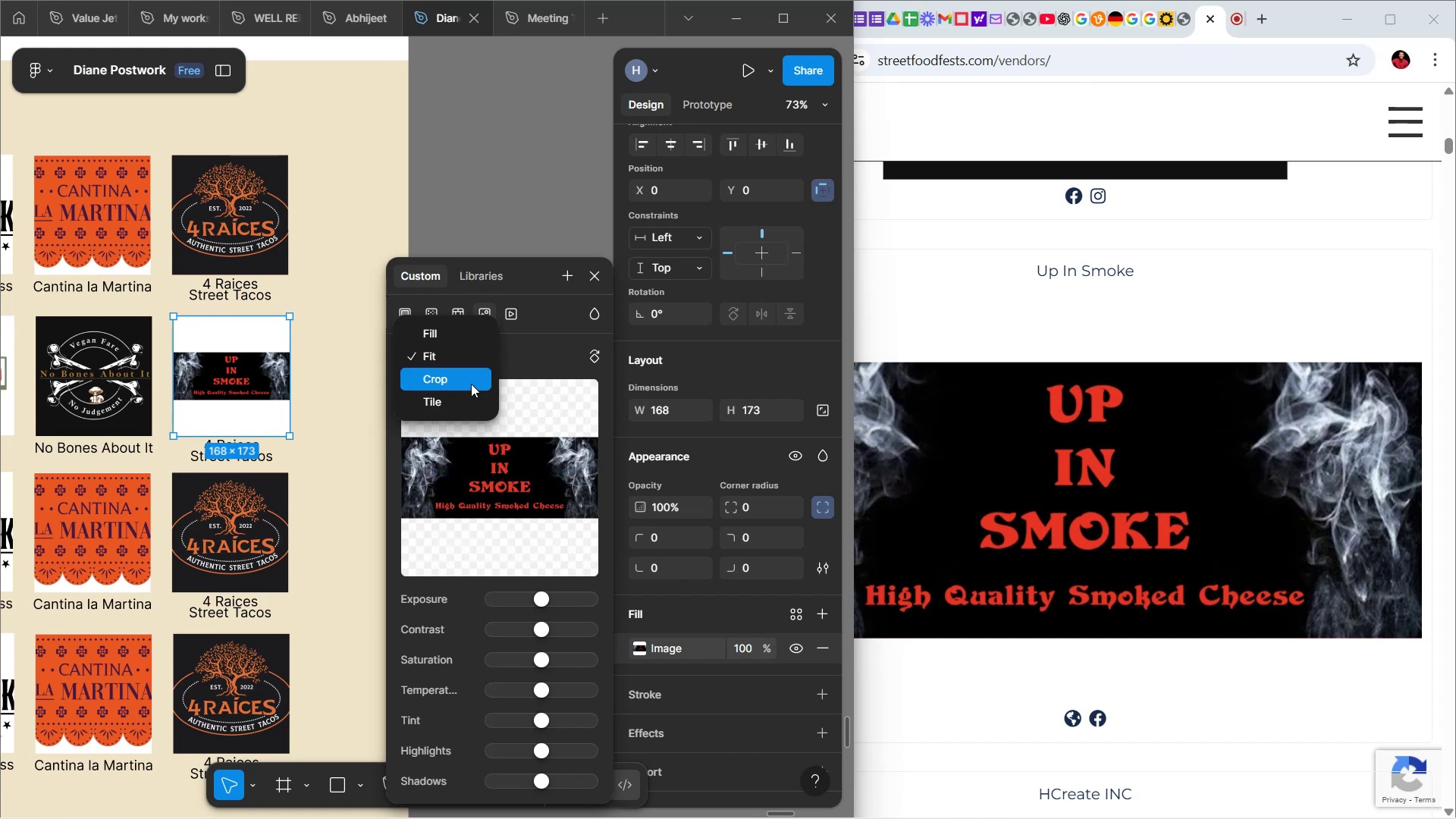 
left_click([471, 384])
 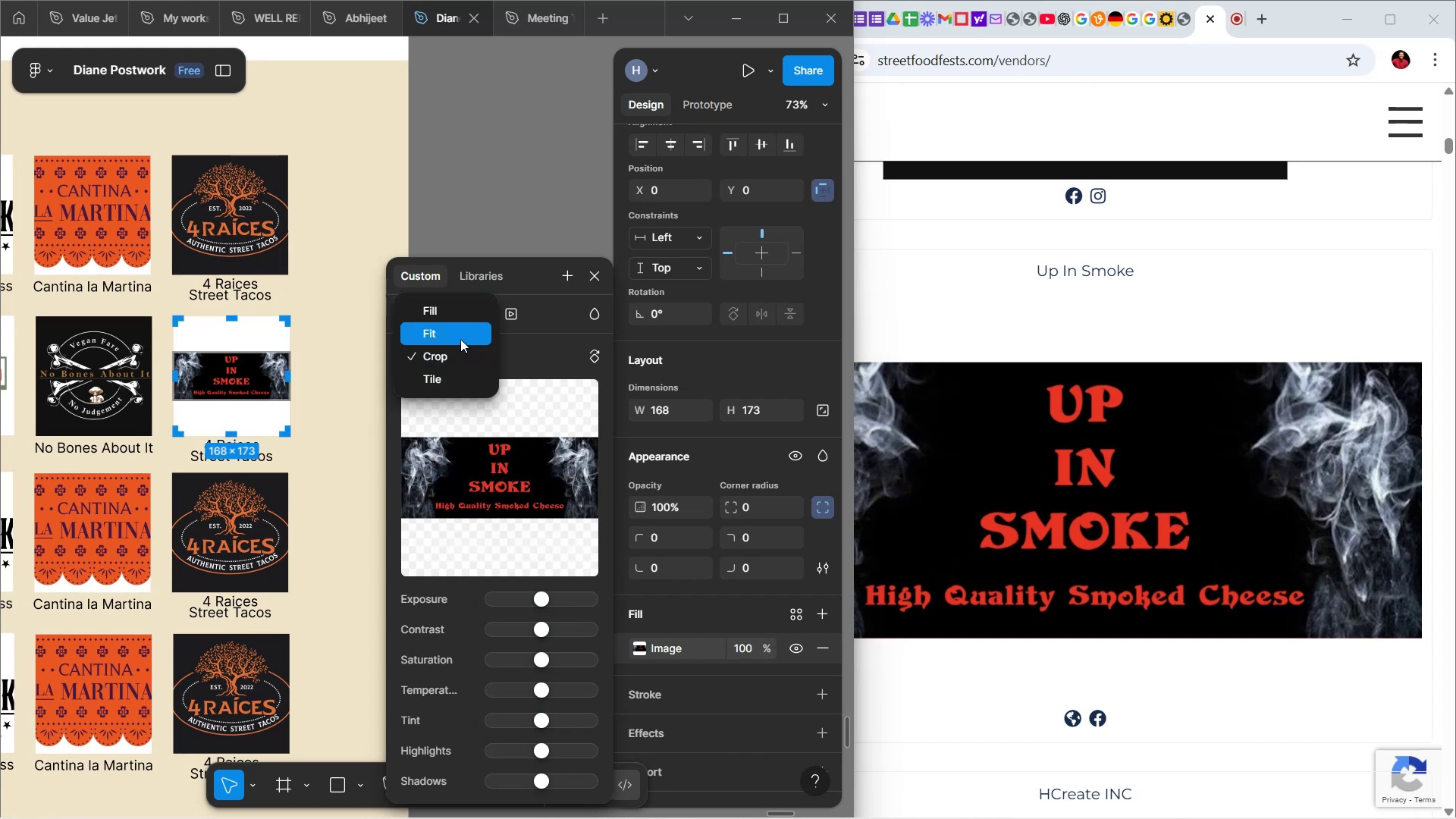 
left_click([460, 320])
 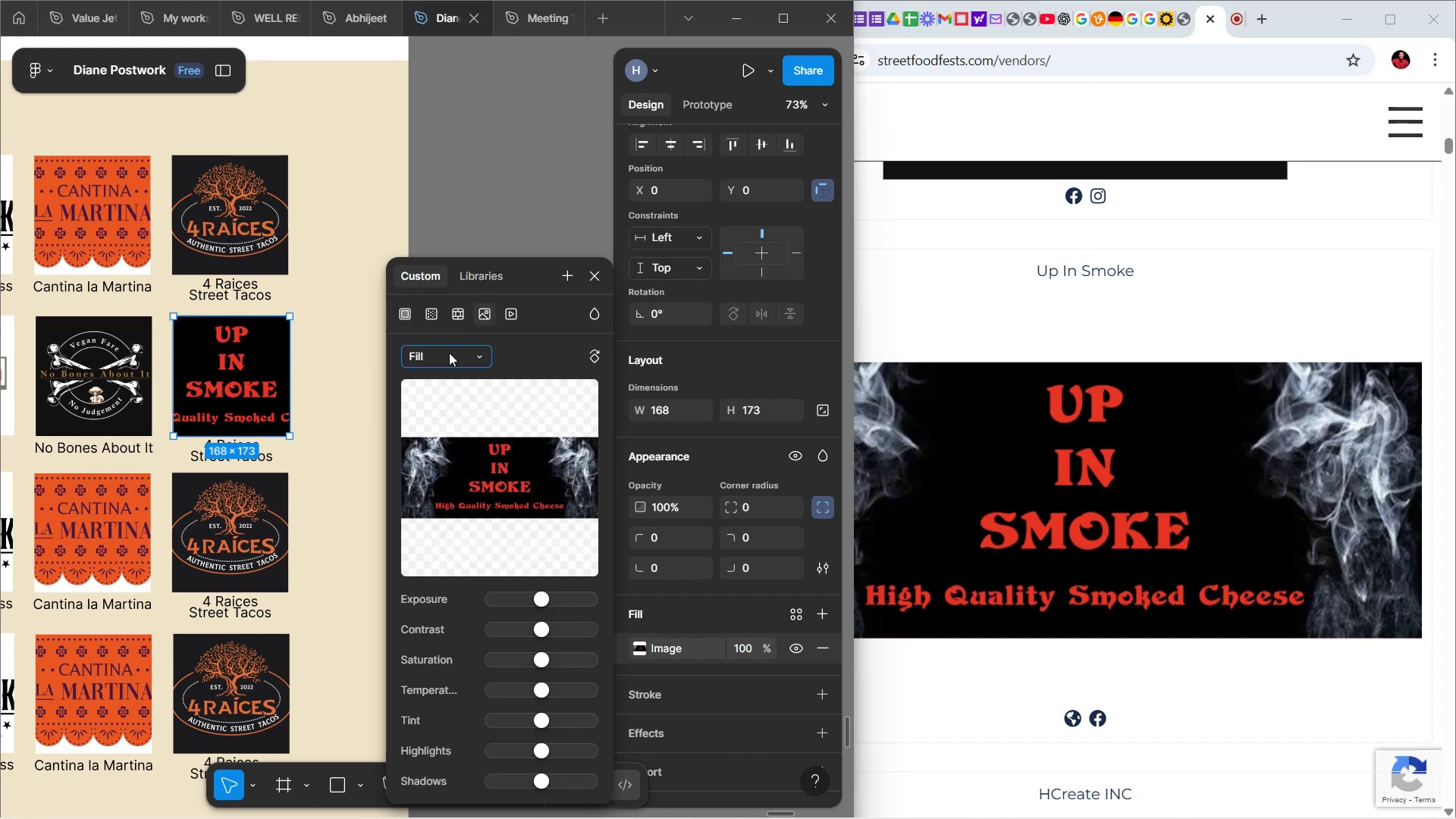 
left_click([453, 362])
 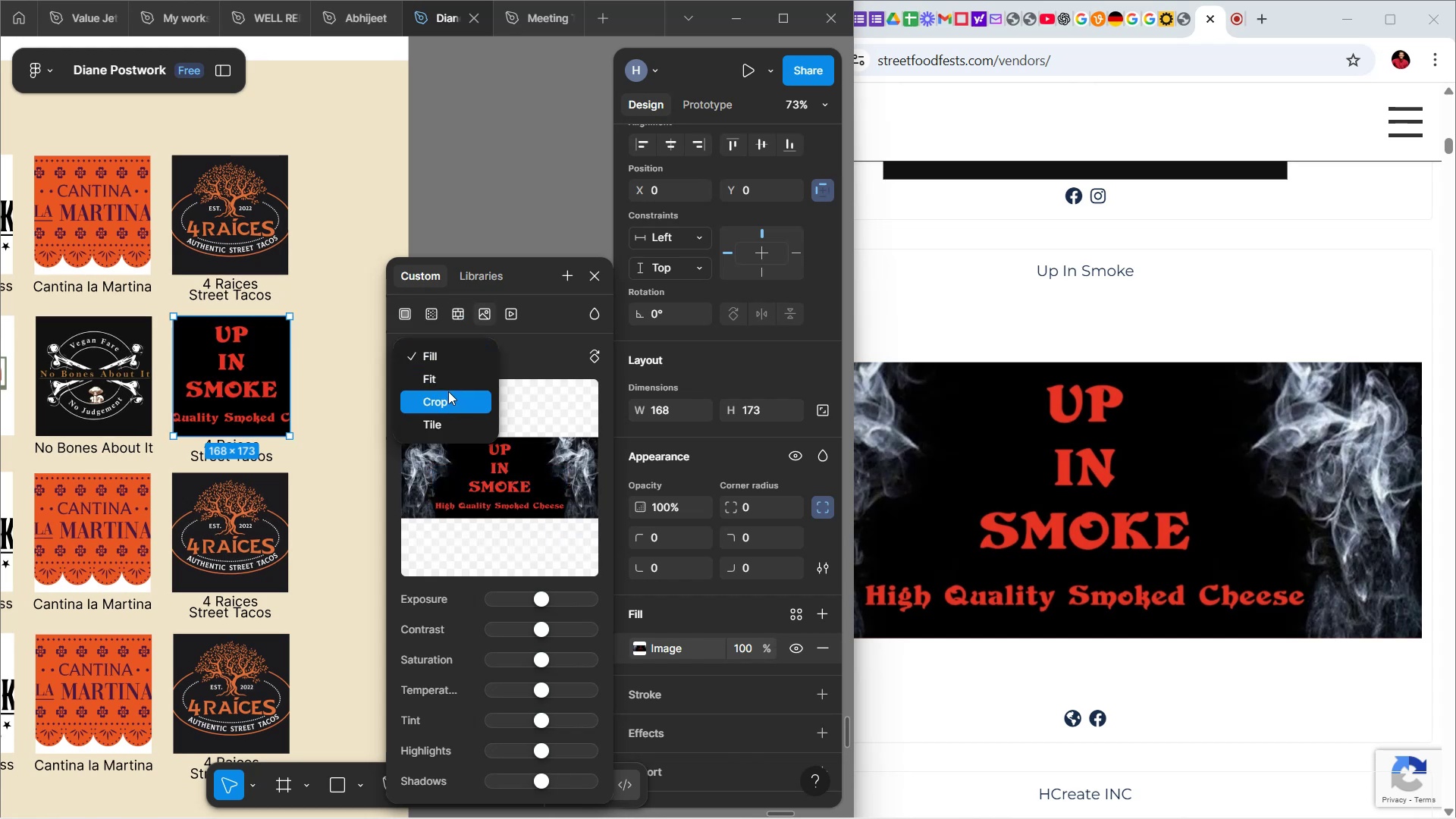 
left_click([448, 391])
 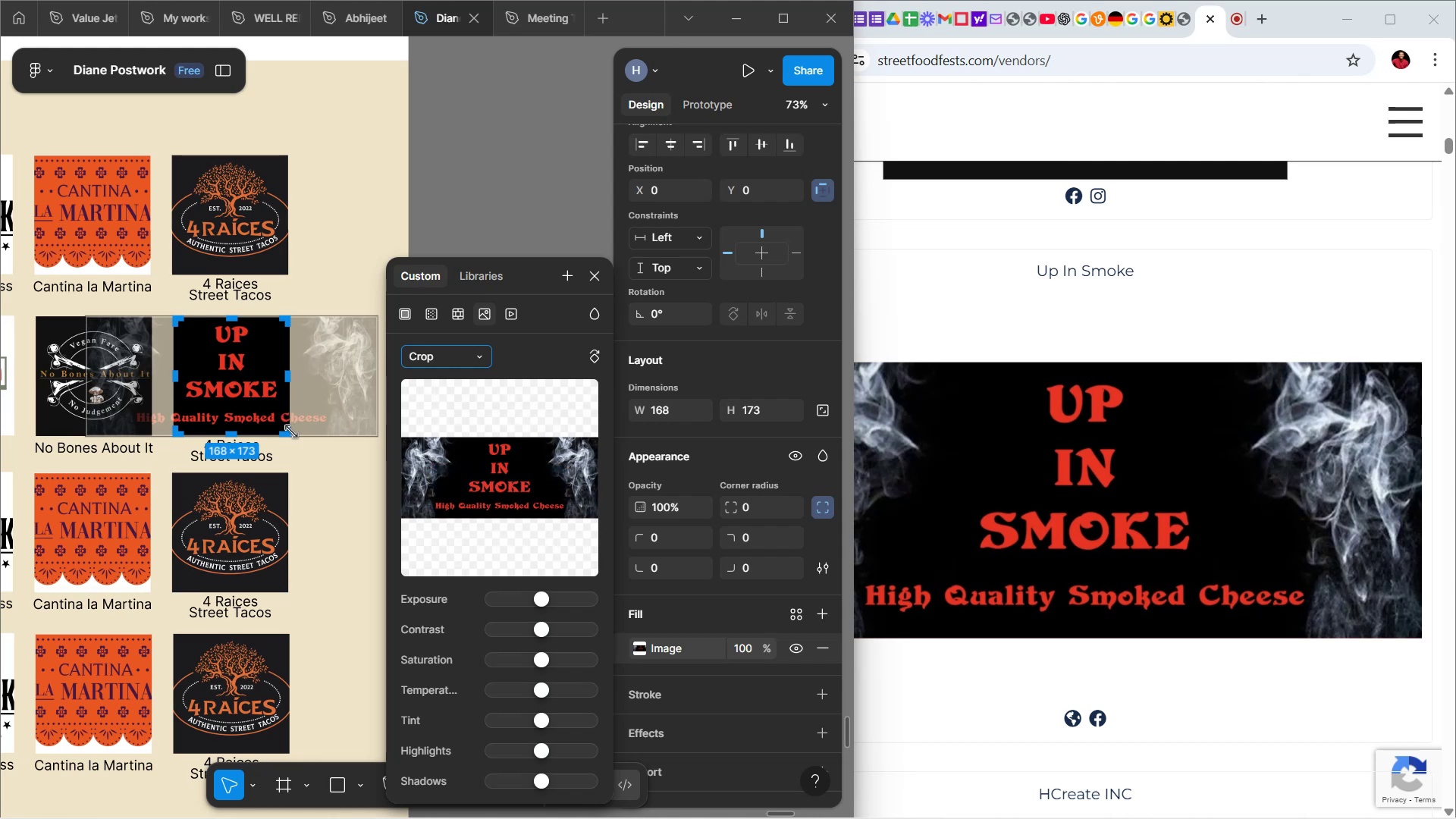 
hold_key(key=ShiftLeft, duration=1.52)
left_click_drag(start_coordinate=[290, 434], to_coordinate=[303, 435])
 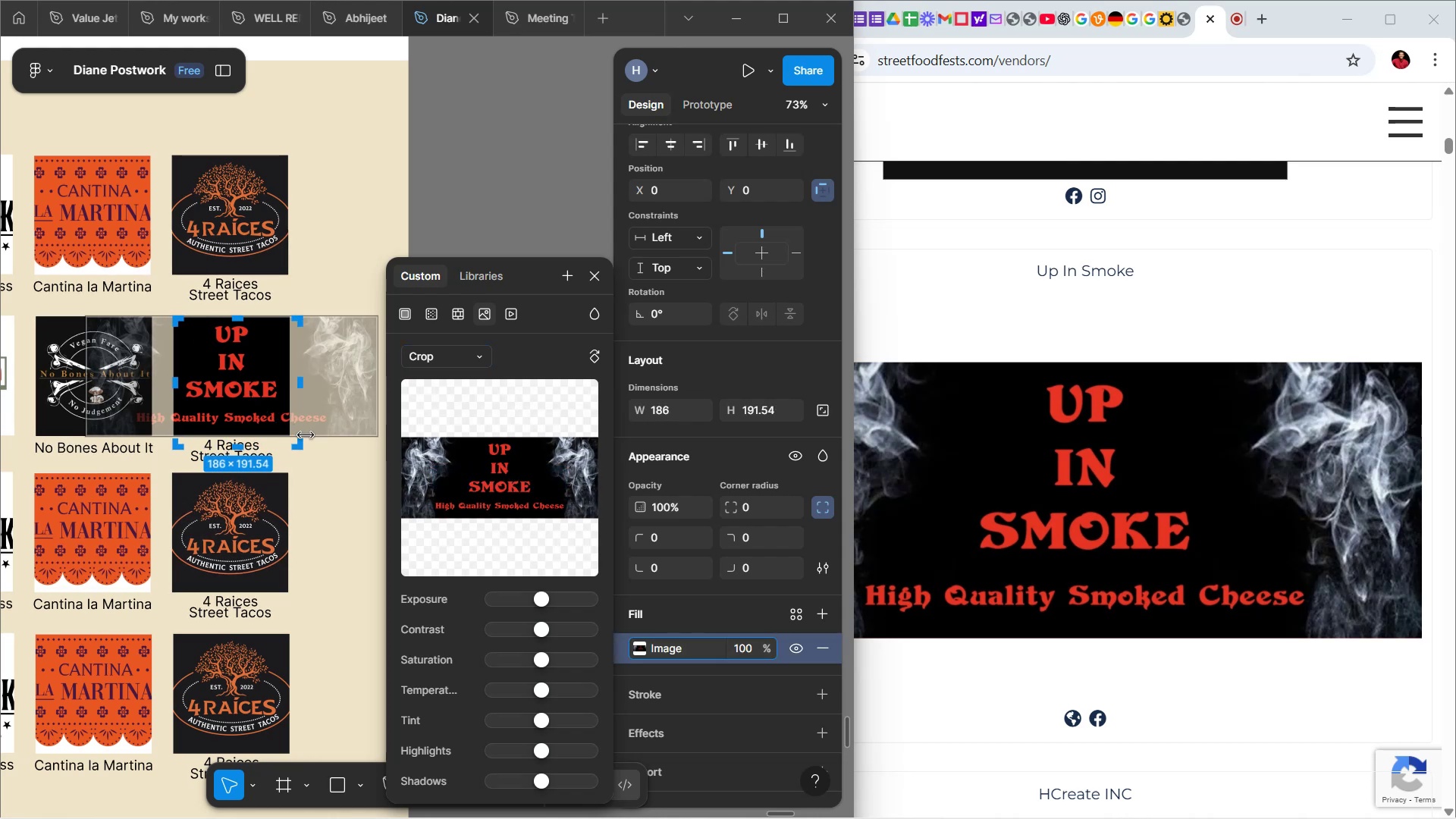 
key(Shift+ShiftLeft)
 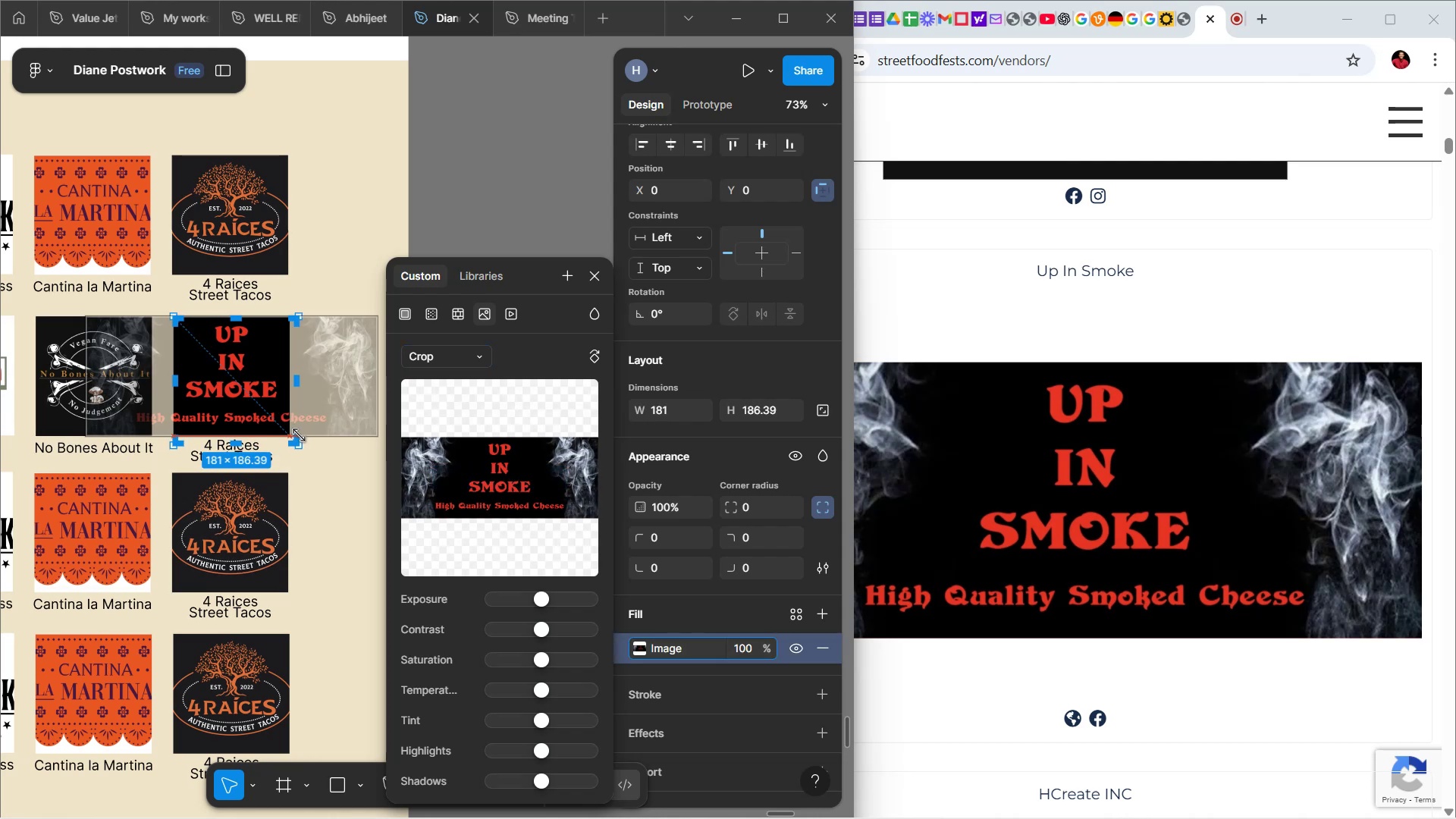 
key(Shift+ShiftLeft)
 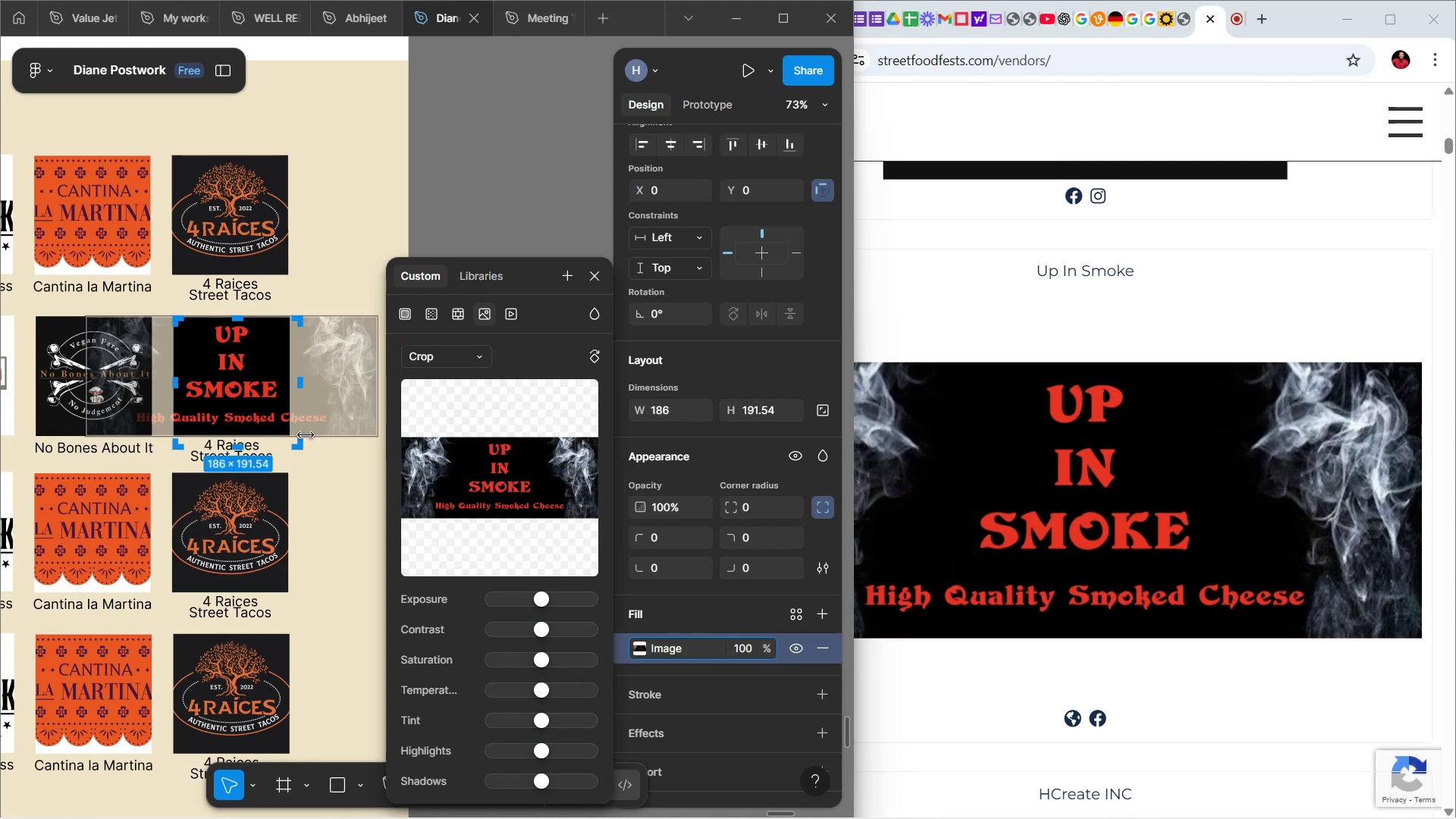 
key(Control+Z)
 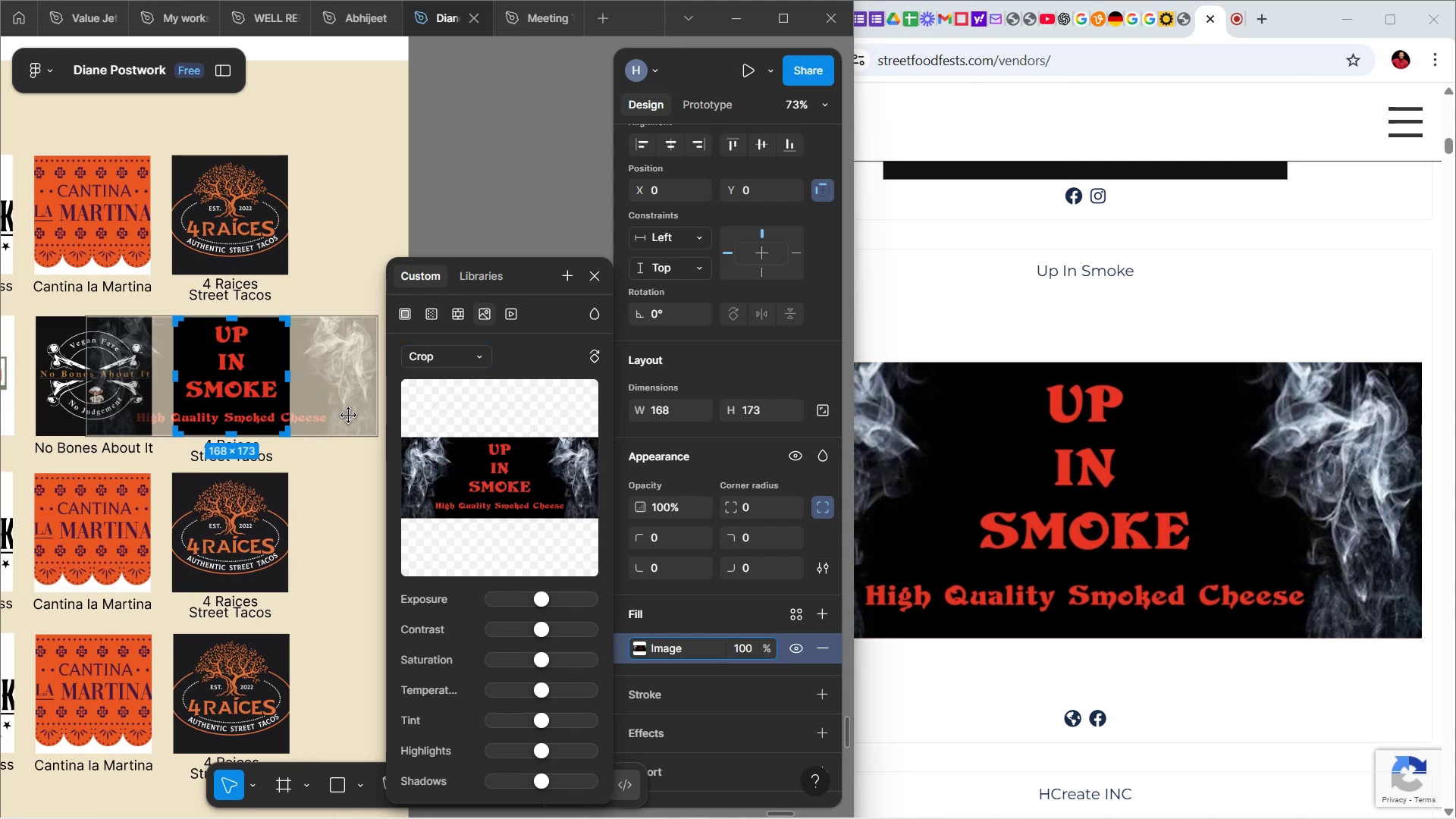 
hold_key(key=ShiftLeft, duration=1.64)
left_click_drag(start_coordinate=[378, 436], to_coordinate=[267, 372])
 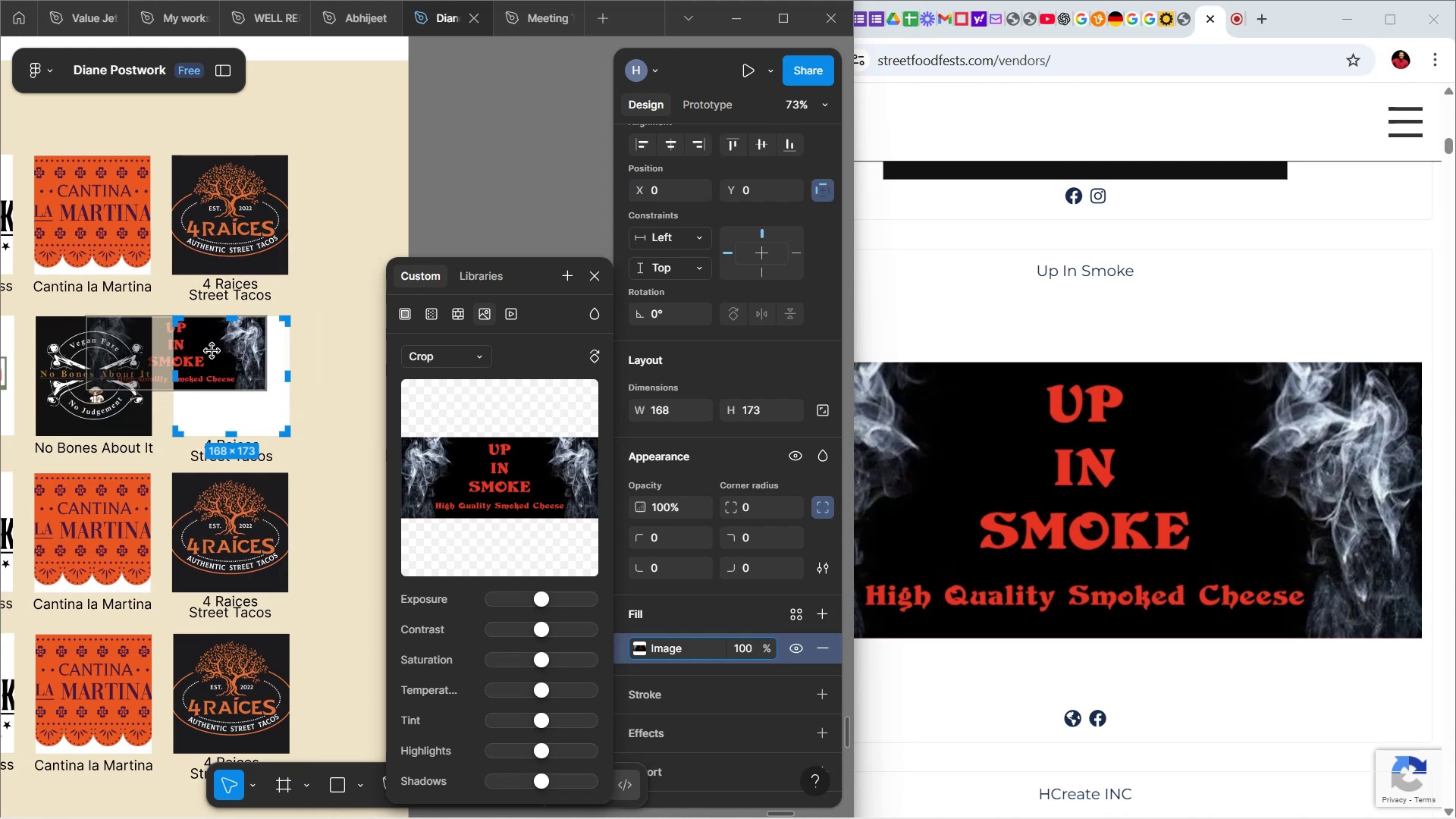 
key(Shift+ShiftLeft)
 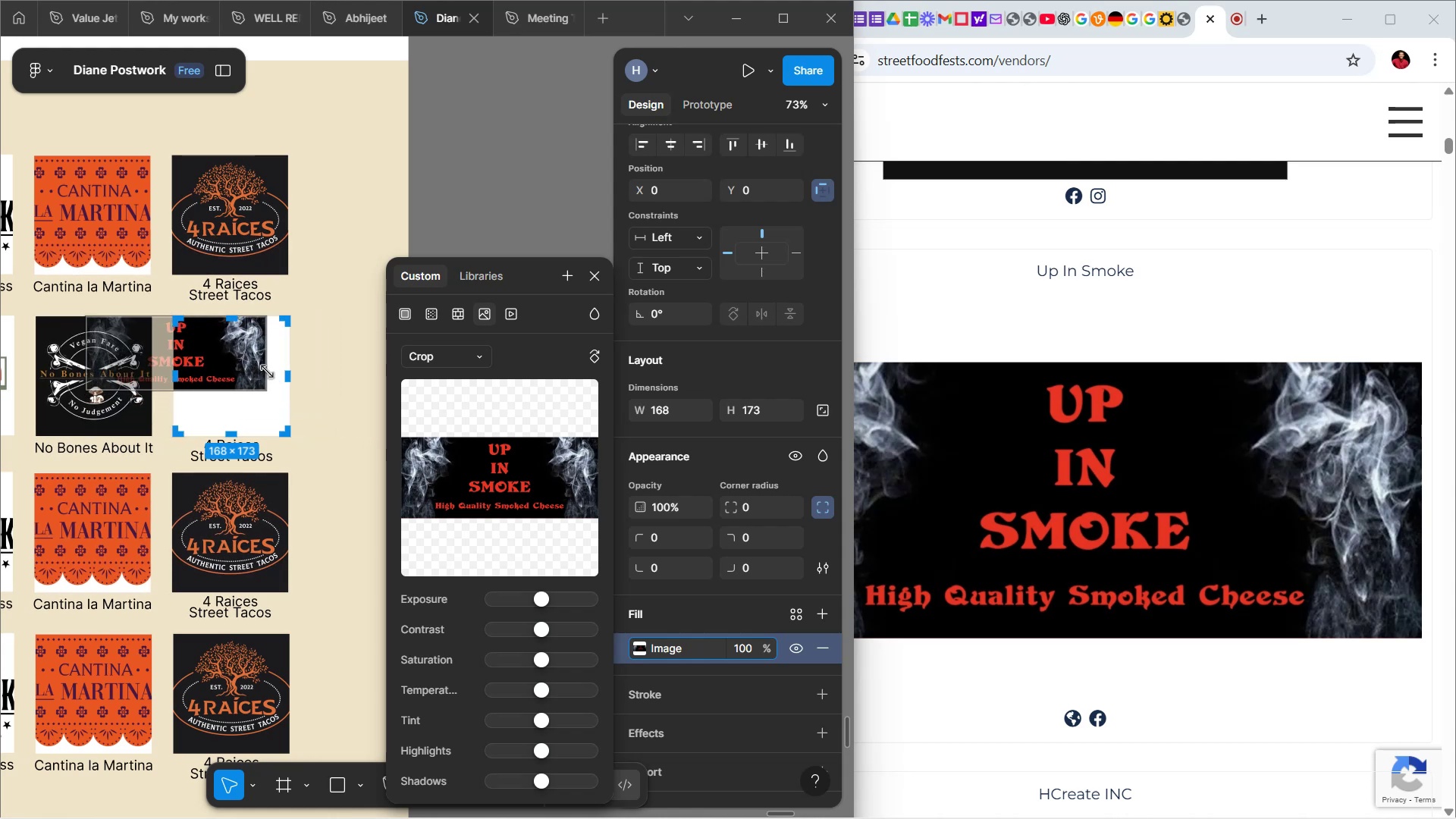 
key(Shift+ShiftLeft)
 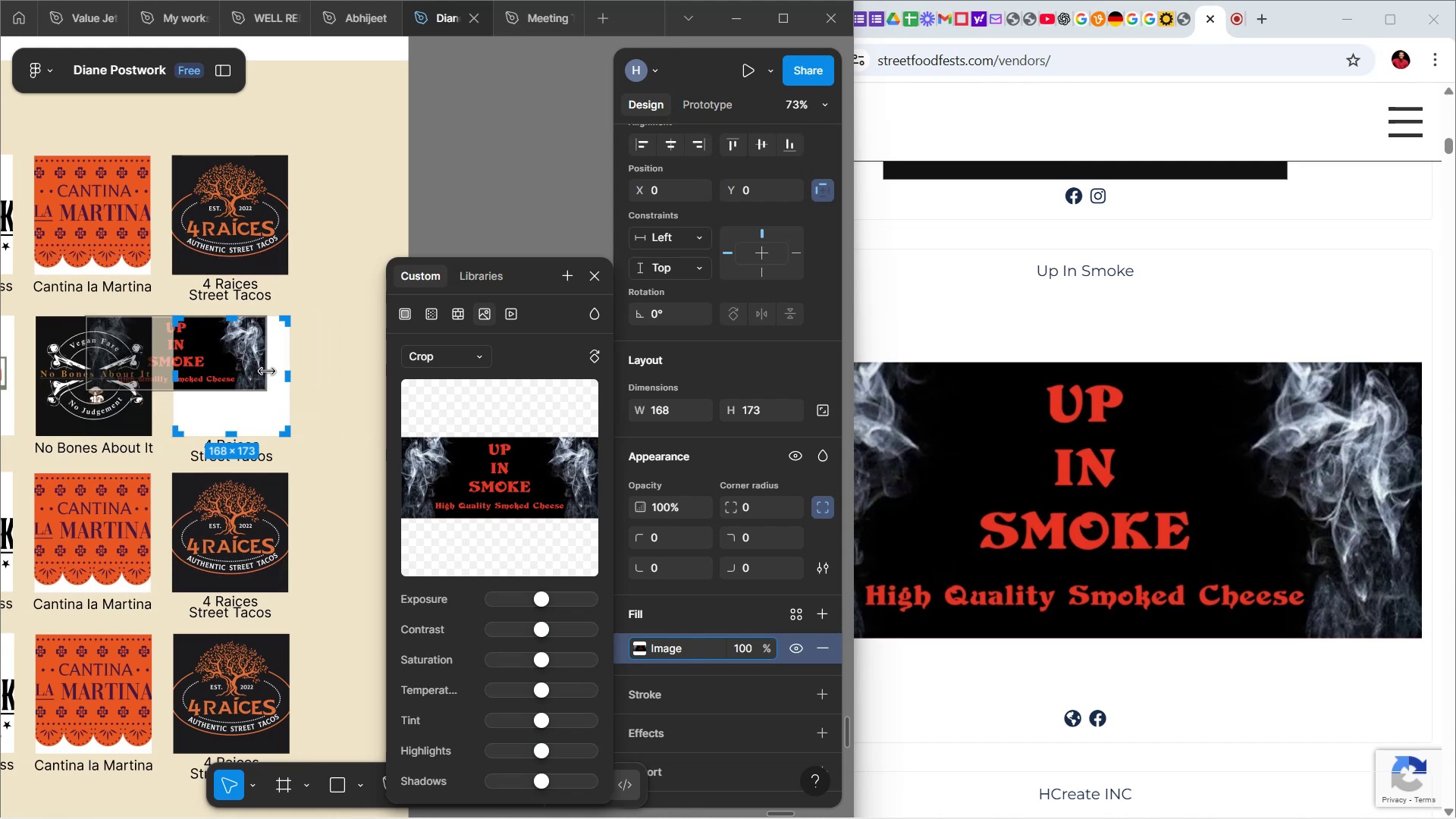 
key(Shift+ShiftLeft)
 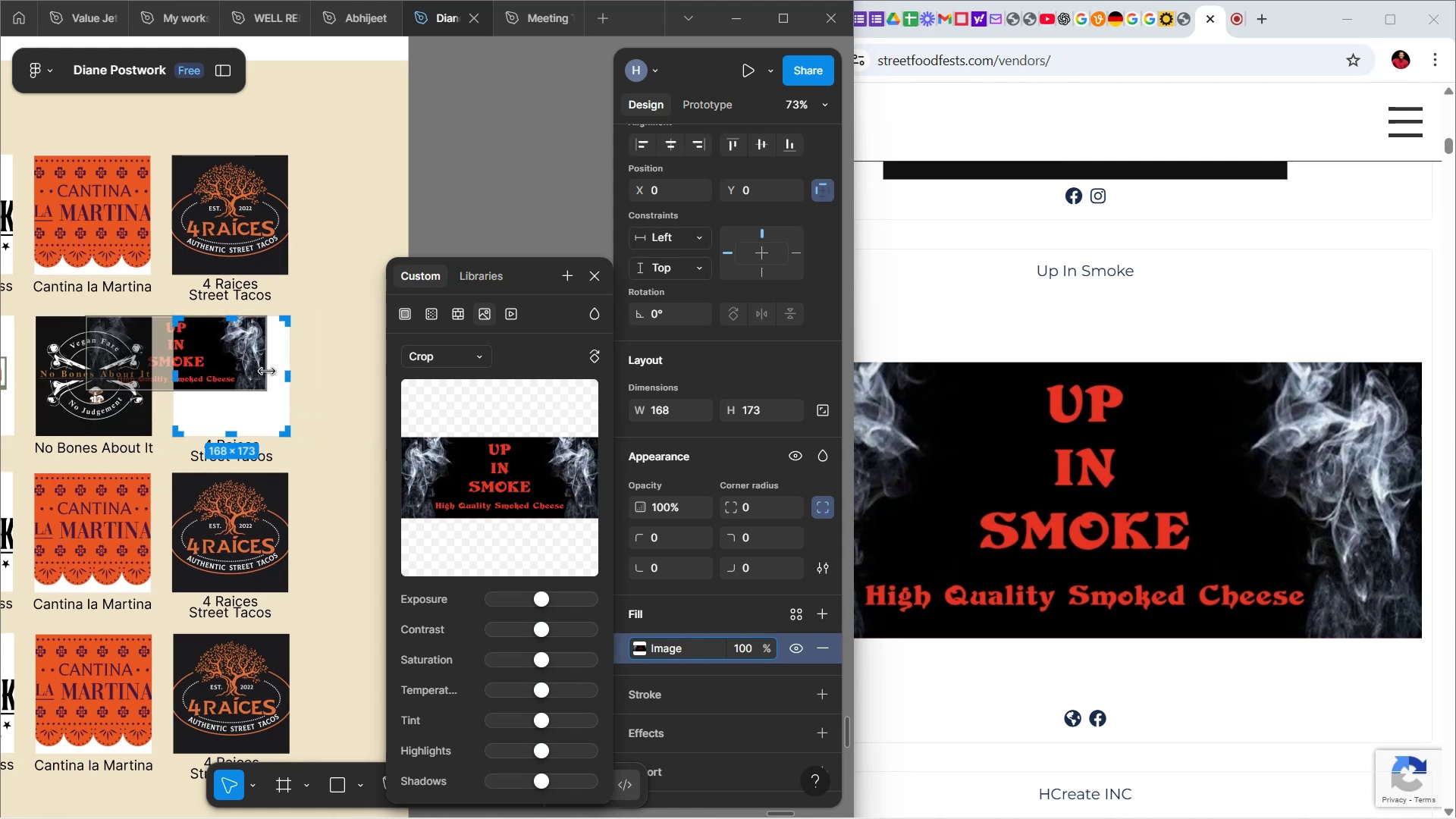 
key(Shift+ShiftLeft)
 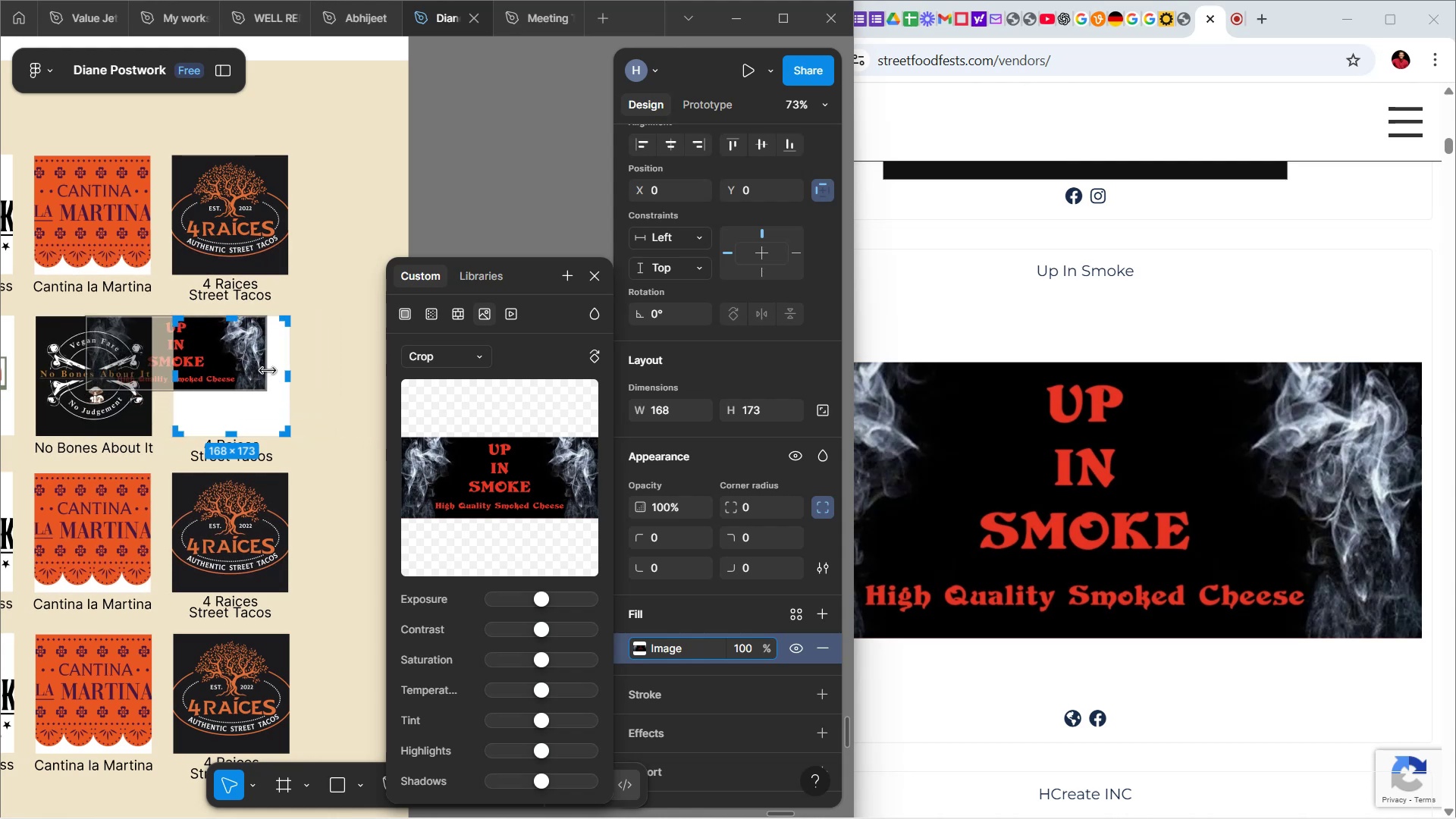 
key(Shift+ShiftLeft)
 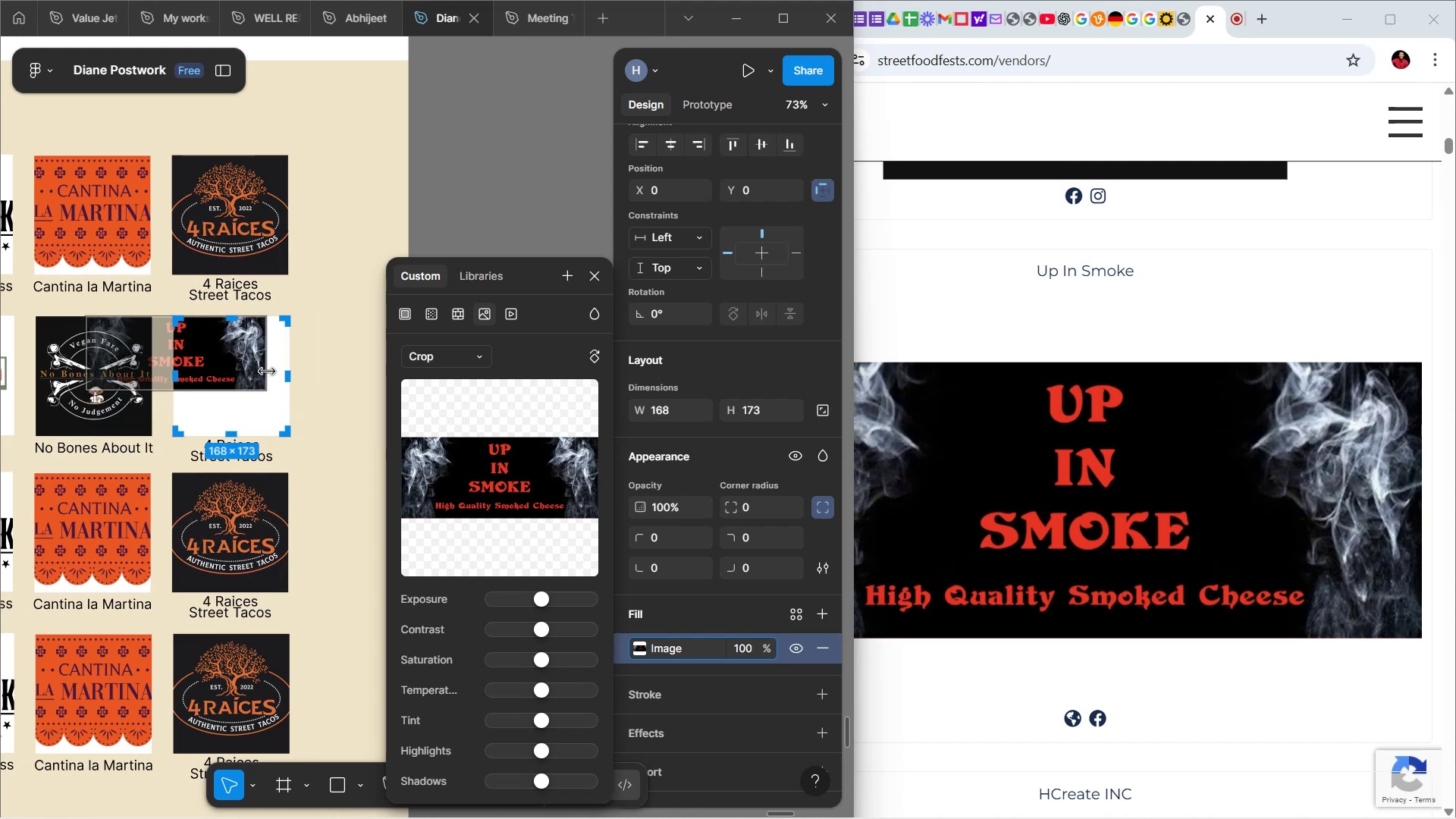 
key(Shift+ShiftLeft)
 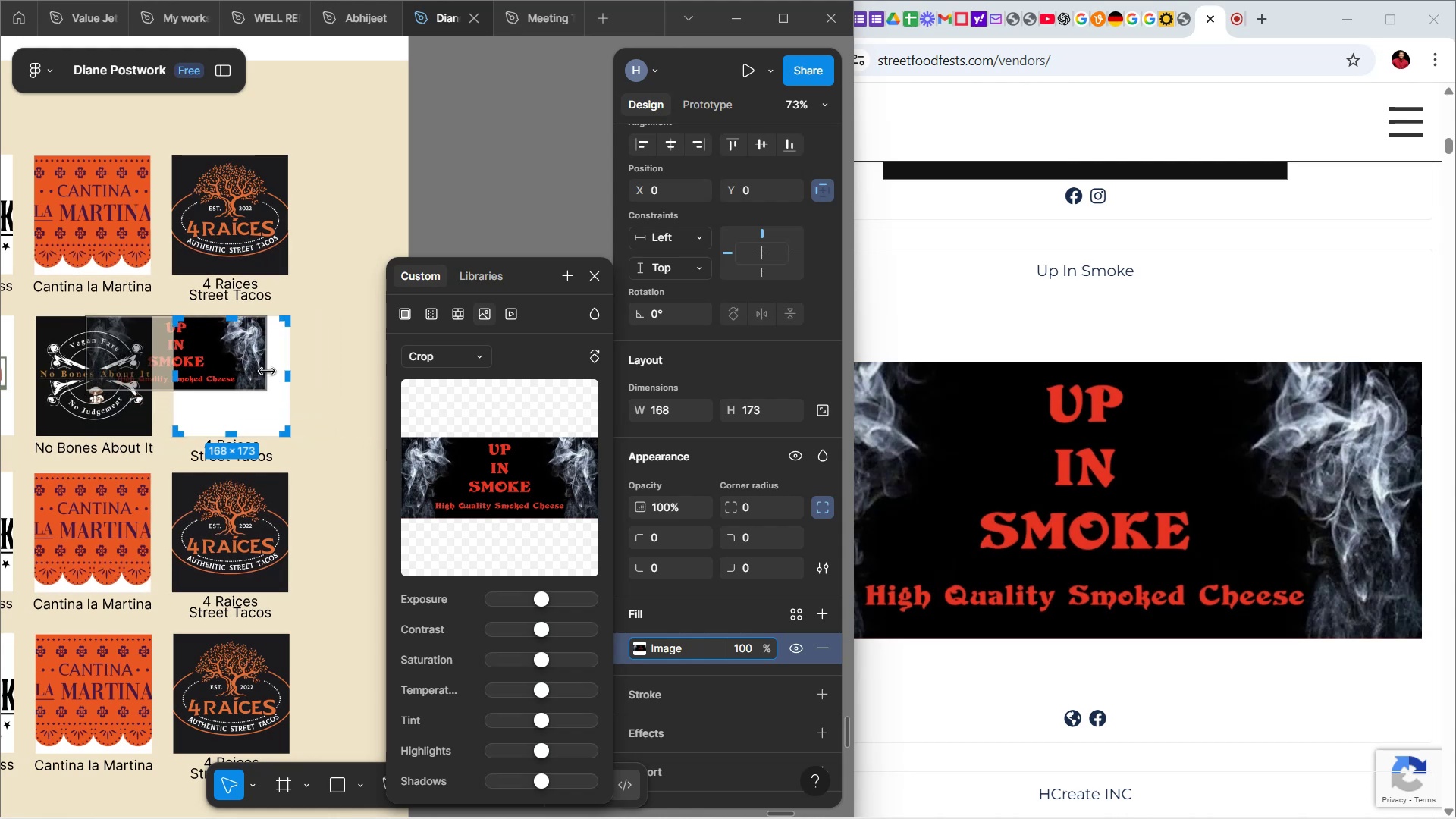 
key(Shift+ShiftLeft)
 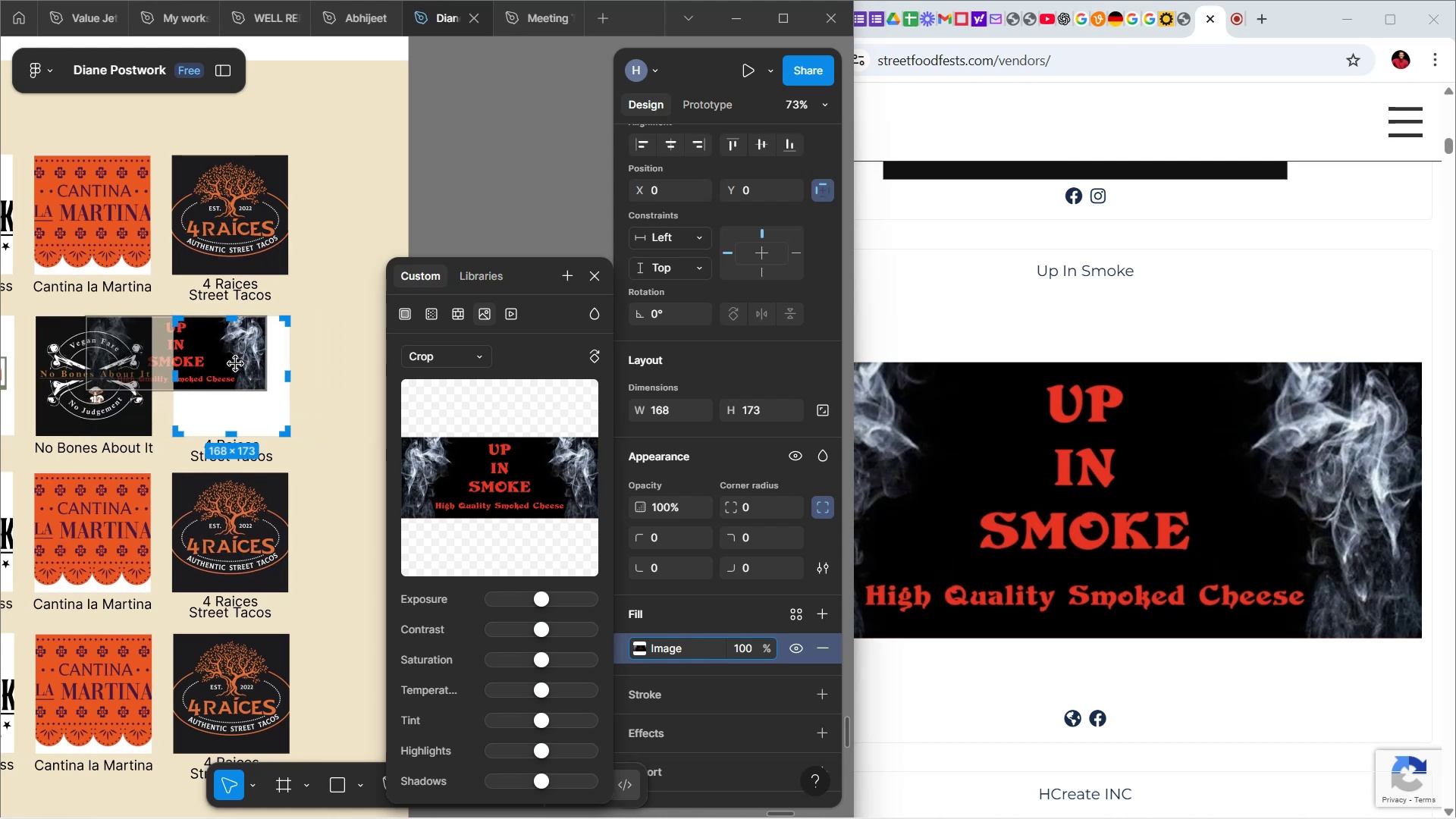 
left_click_drag(start_coordinate=[212, 351], to_coordinate=[260, 364])
 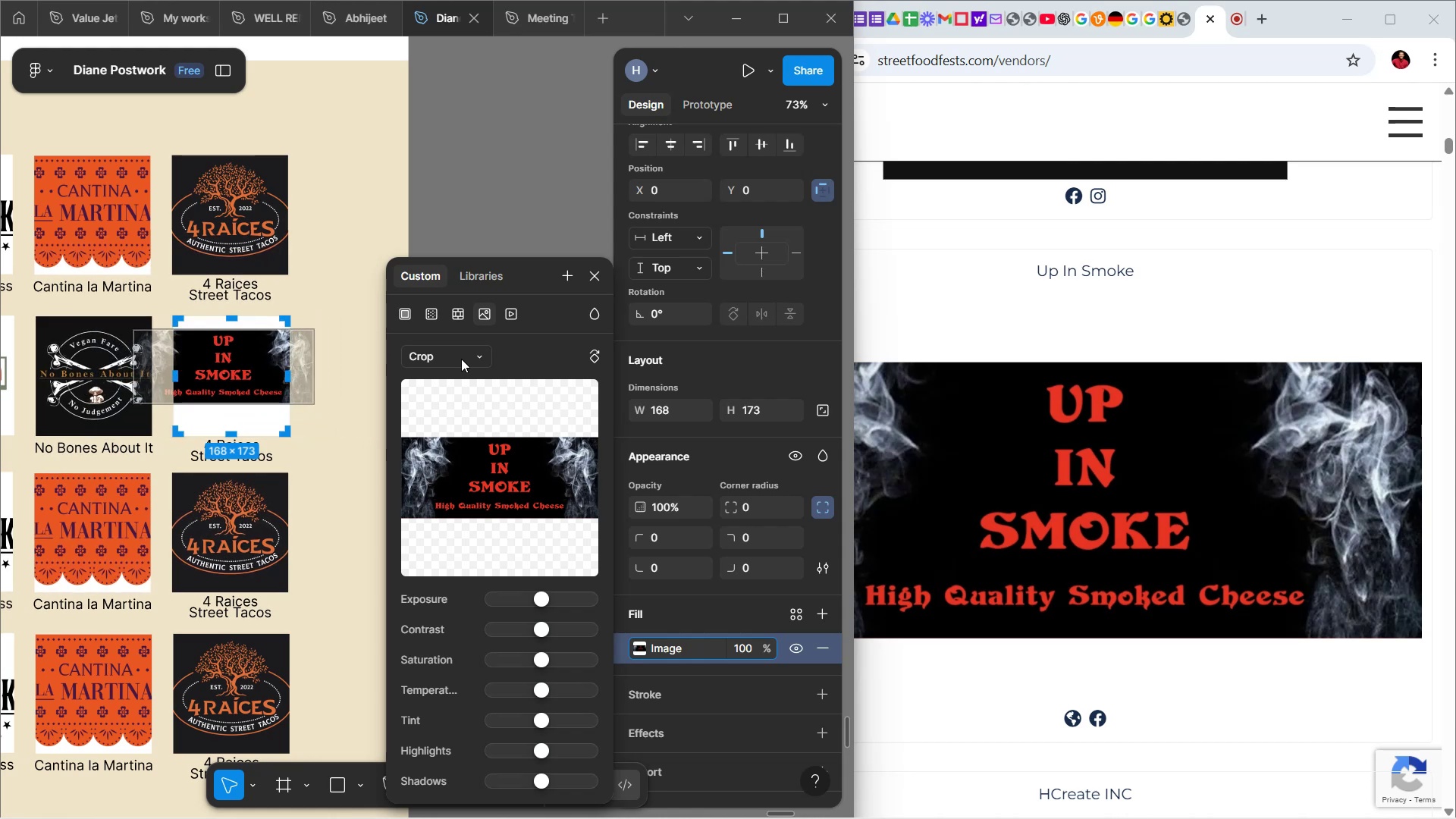 
left_click([453, 359])
 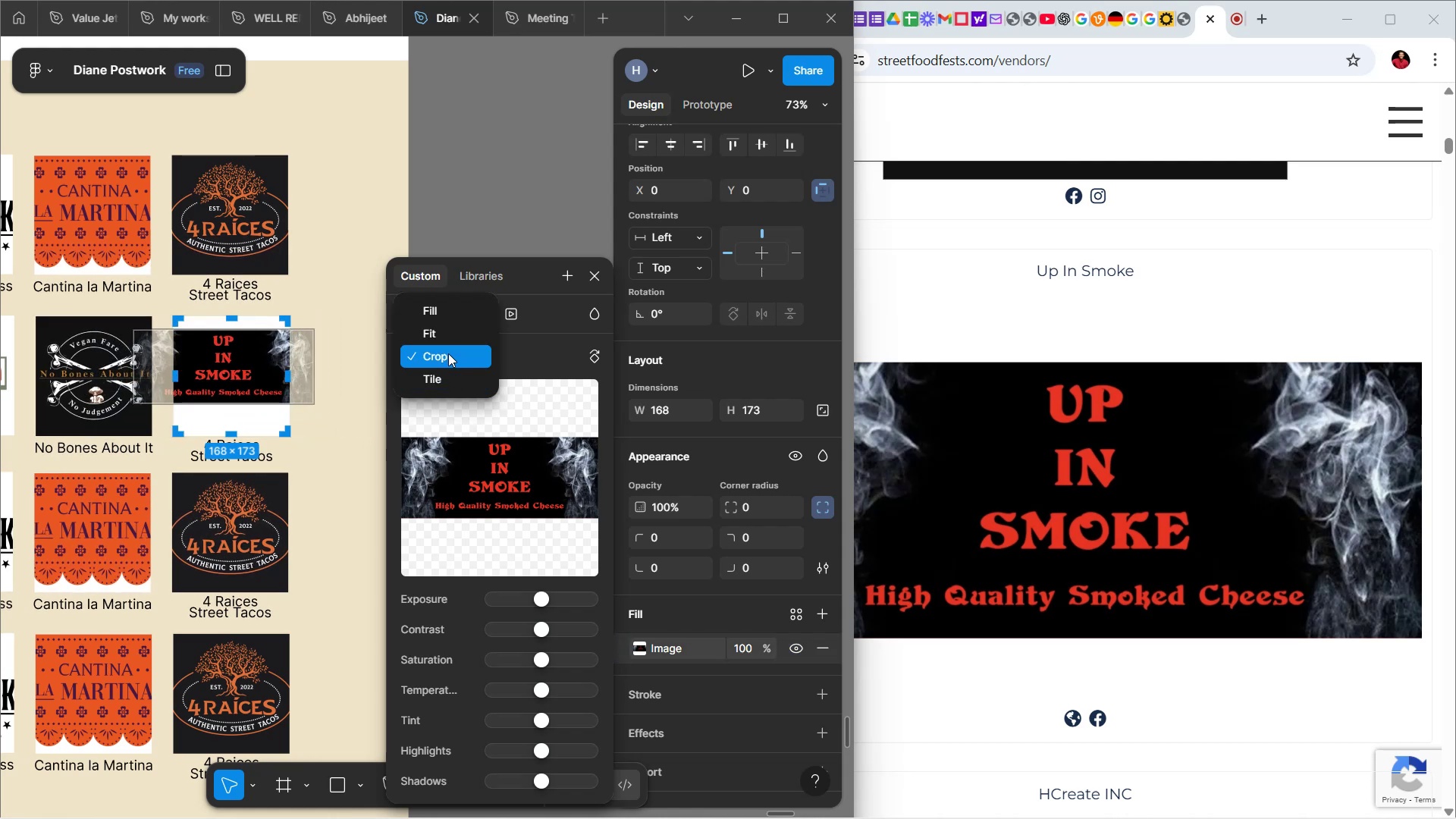 
mouse_move([428, 341])
 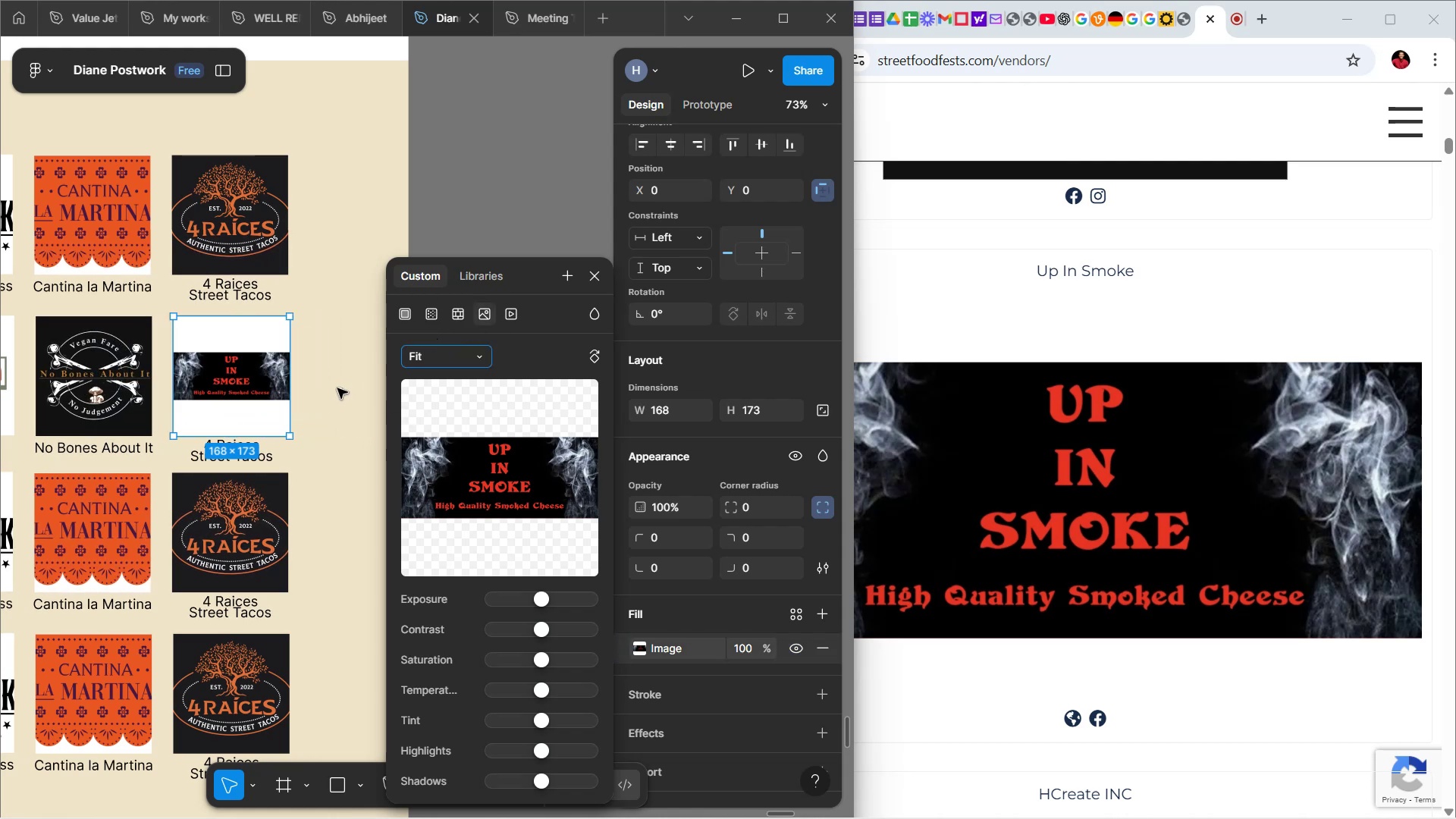 
left_click([337, 388])
 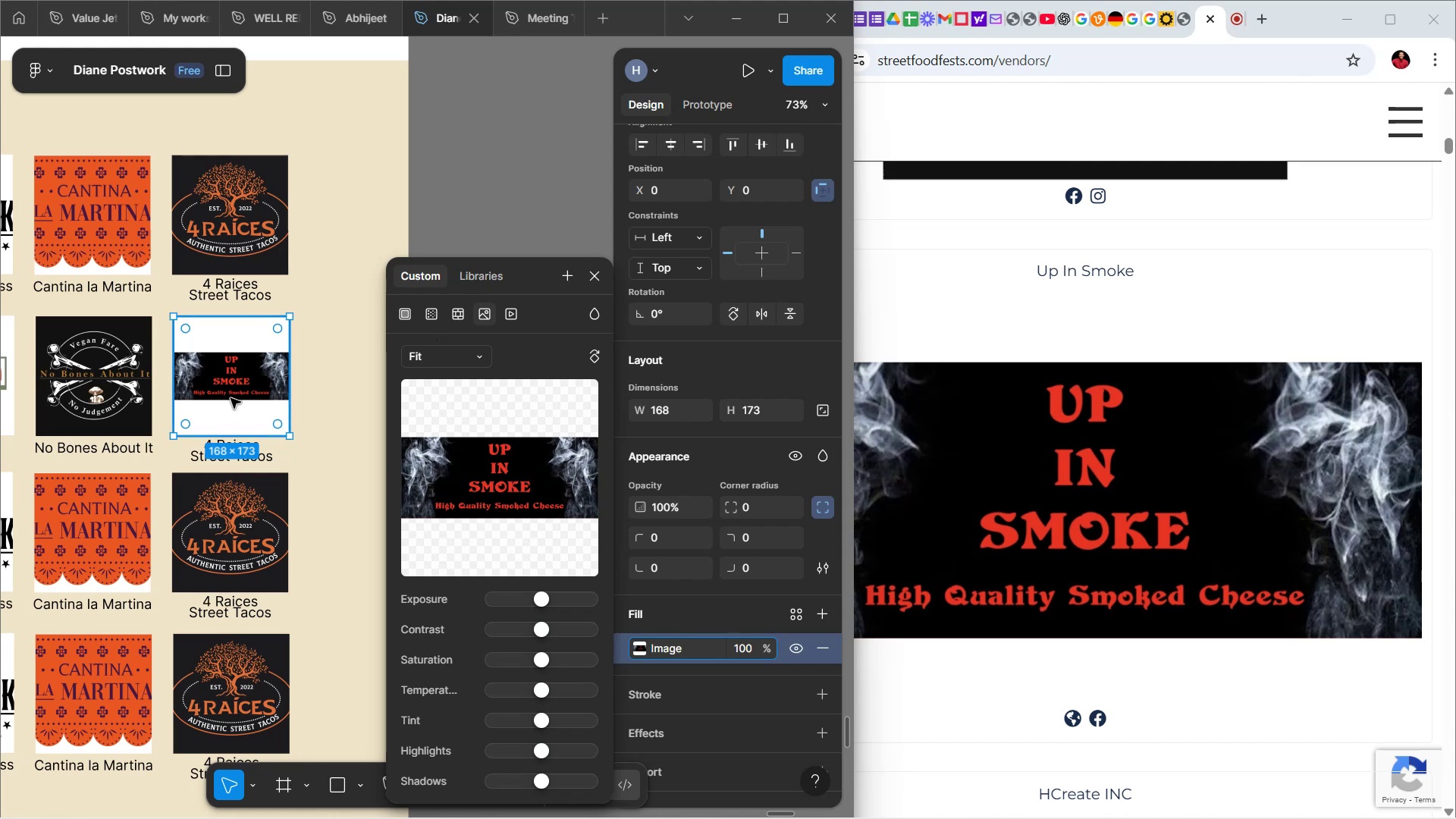 
left_click([344, 404])
 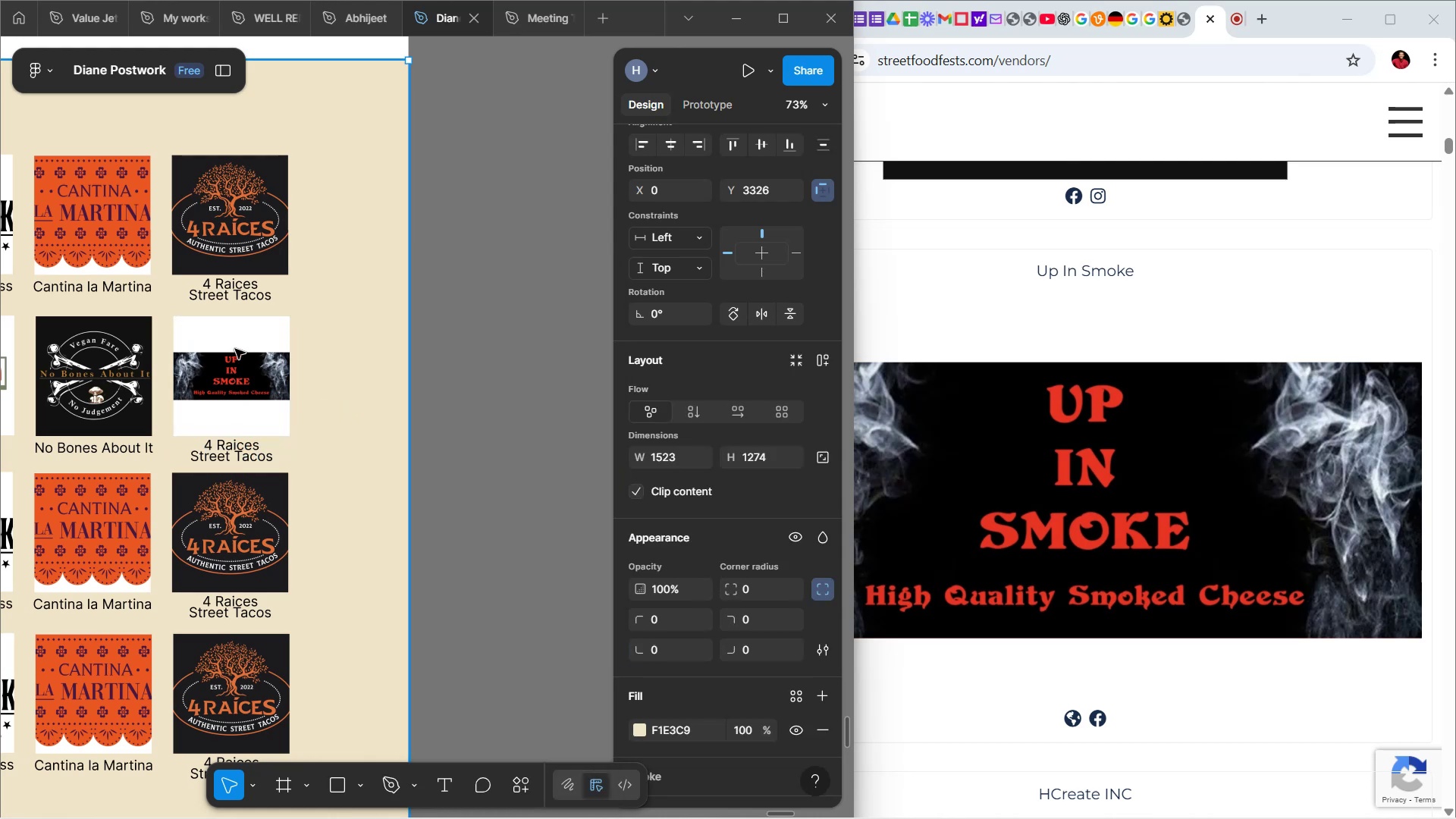 
left_click([235, 349])
 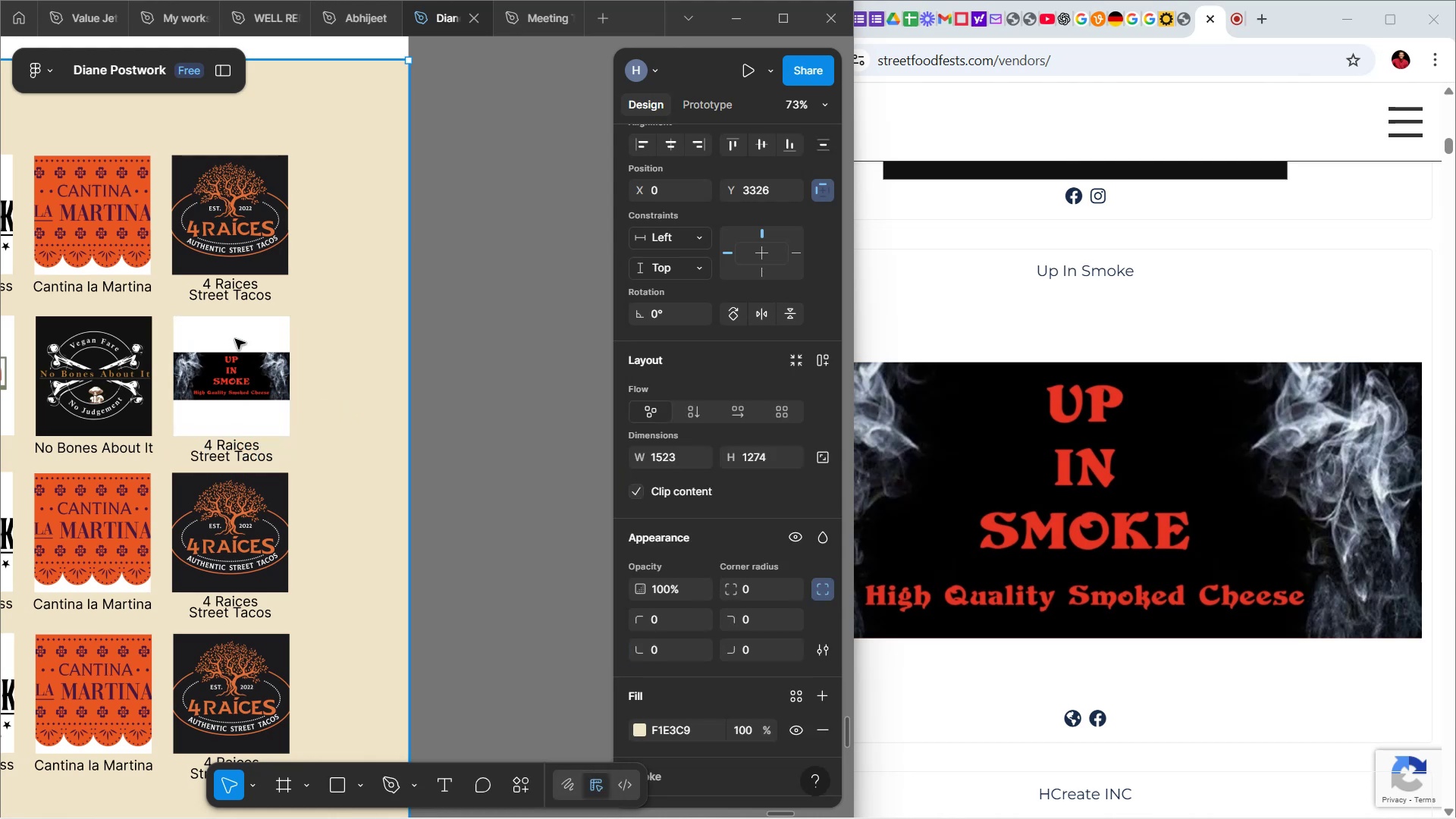 
double_click([235, 339])
 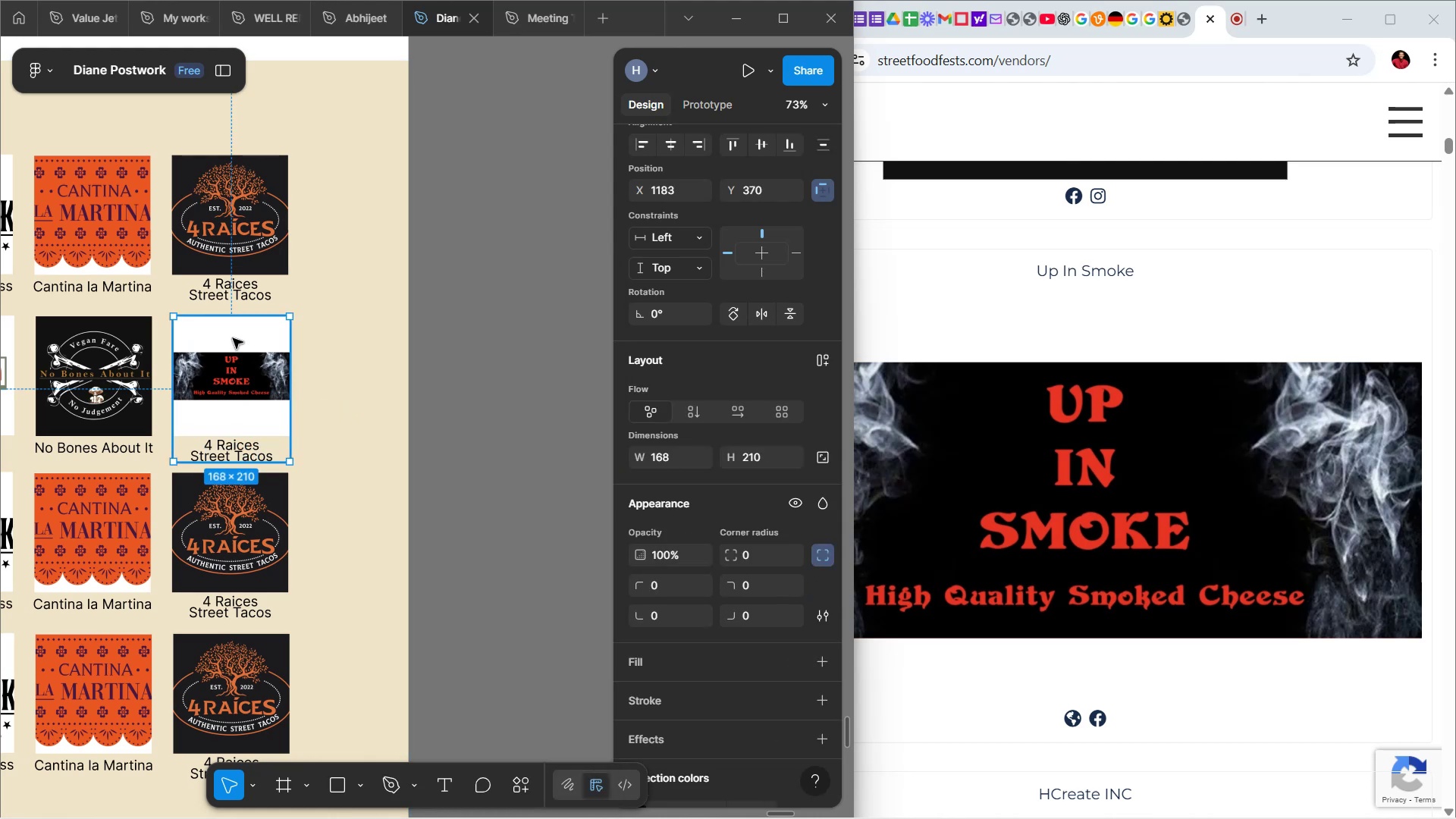 
double_click([233, 338])
 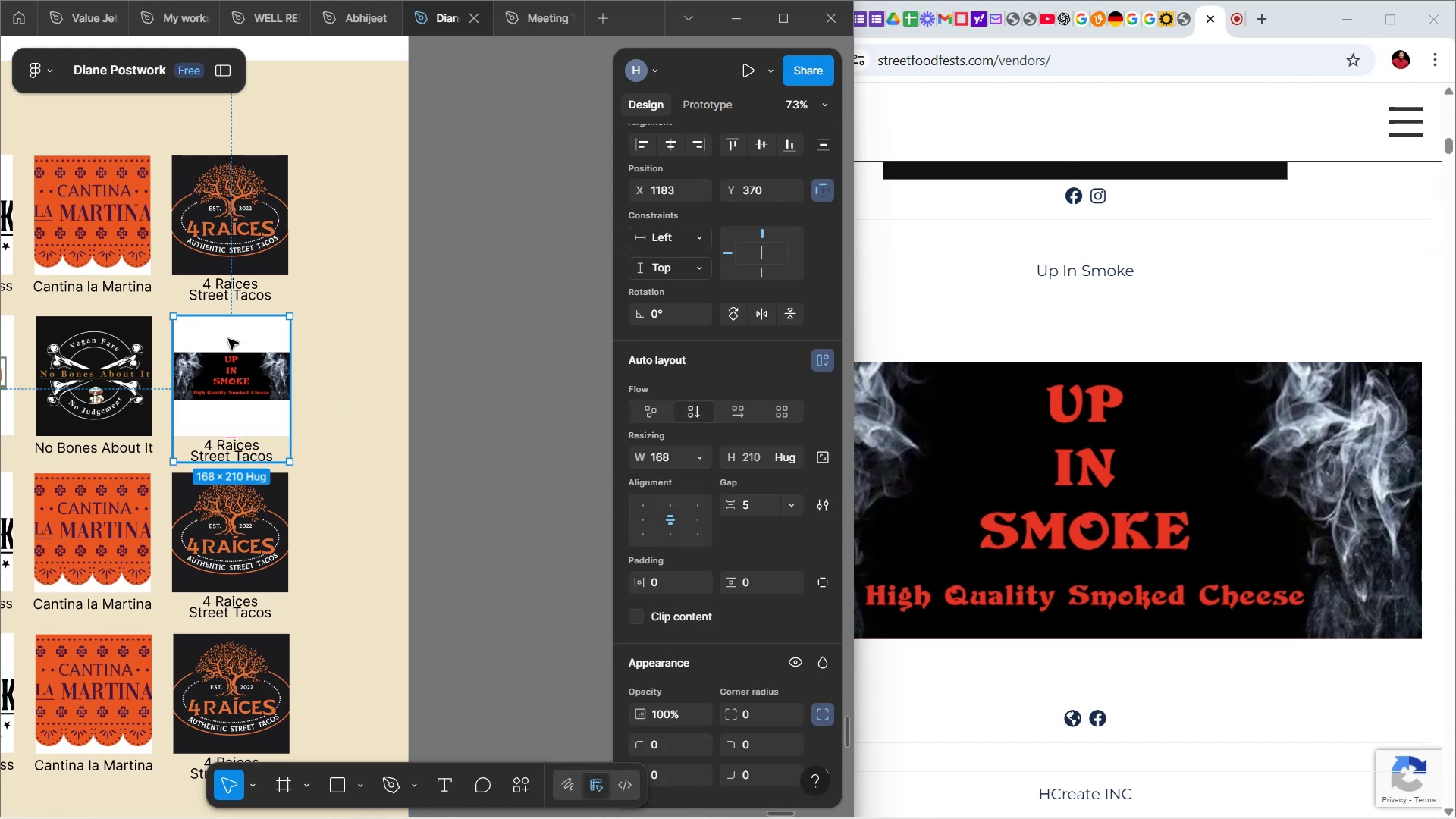 
double_click([228, 339])
 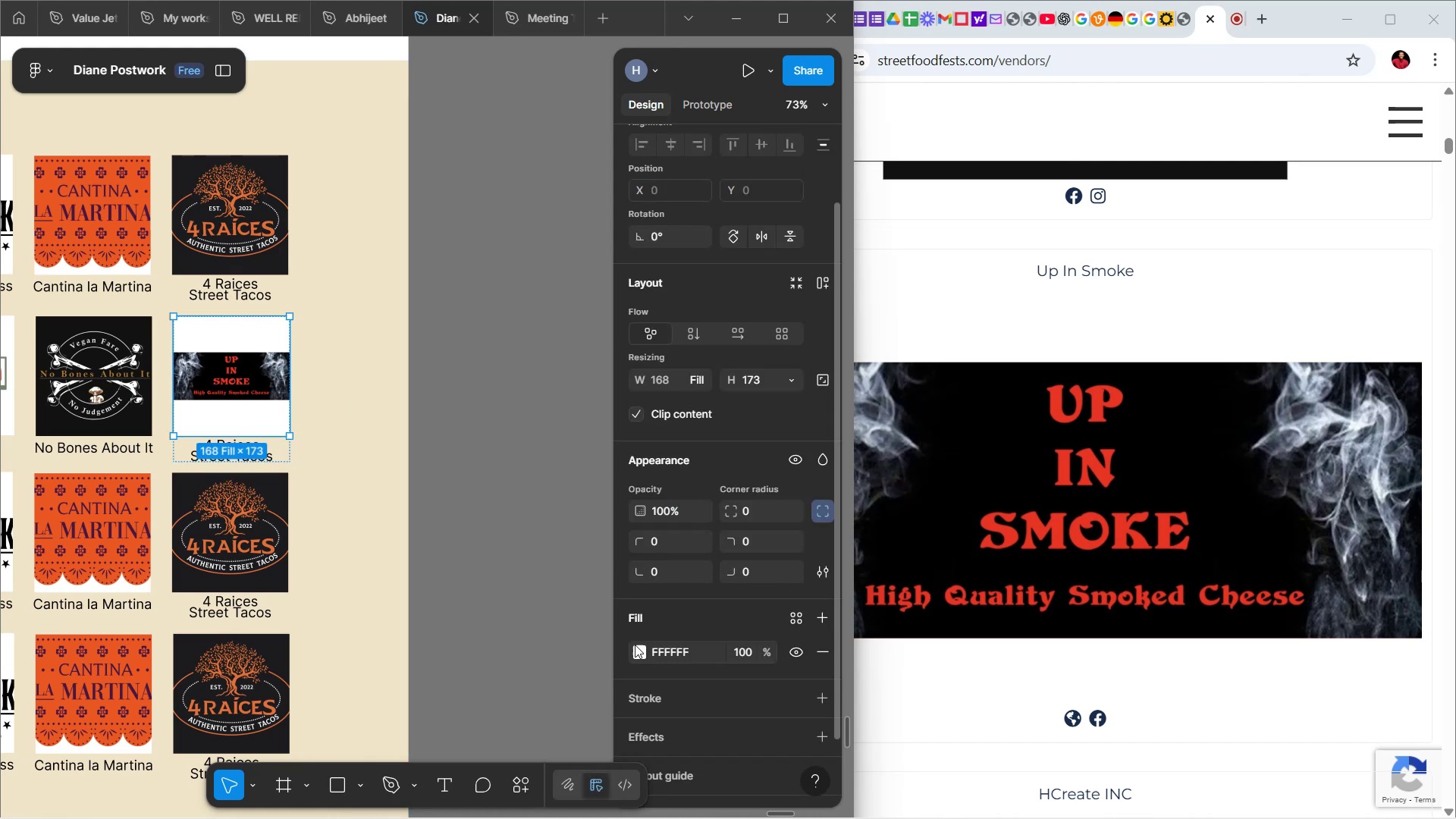 
left_click([635, 645])
 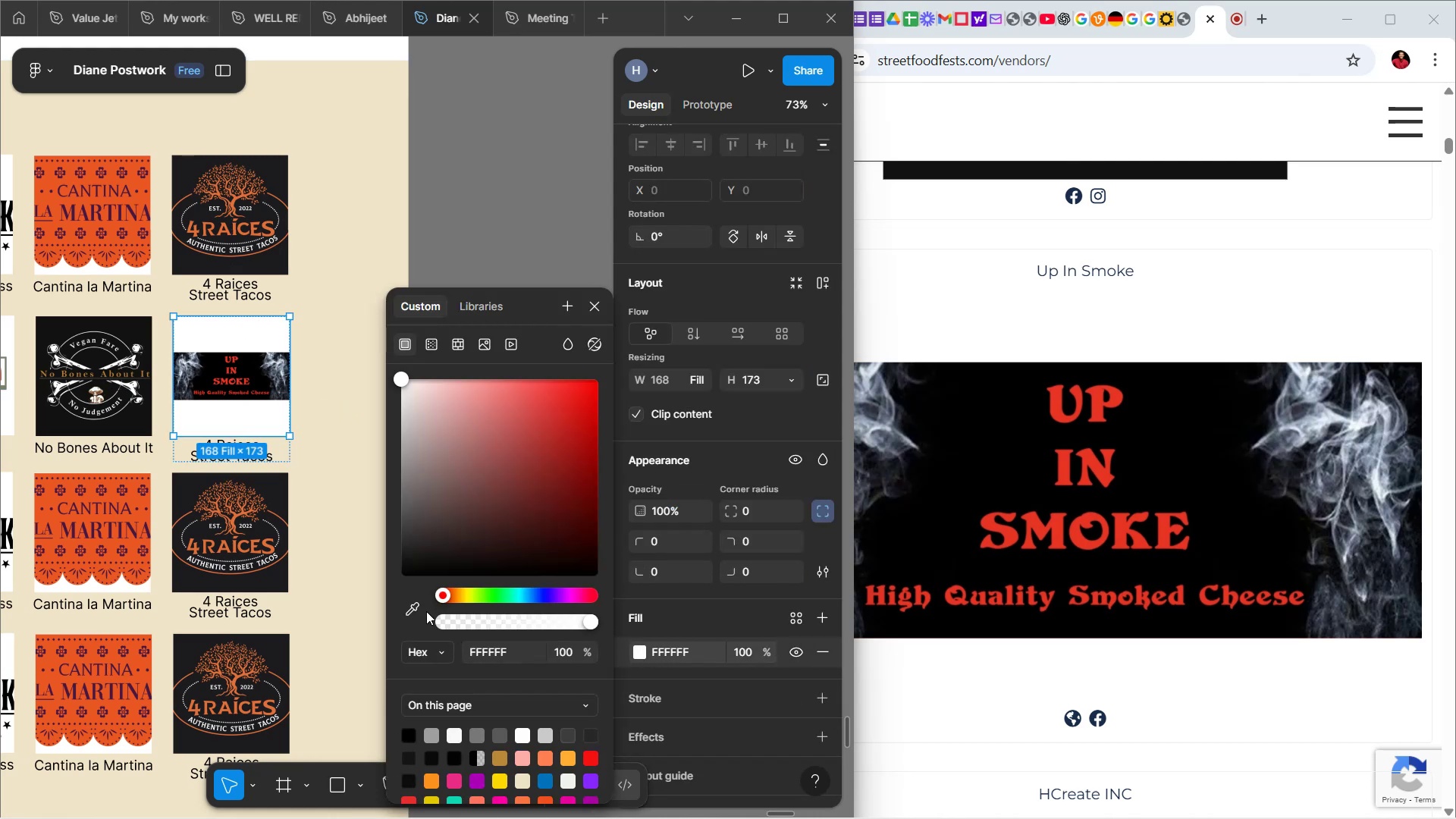 
left_click([412, 605])
 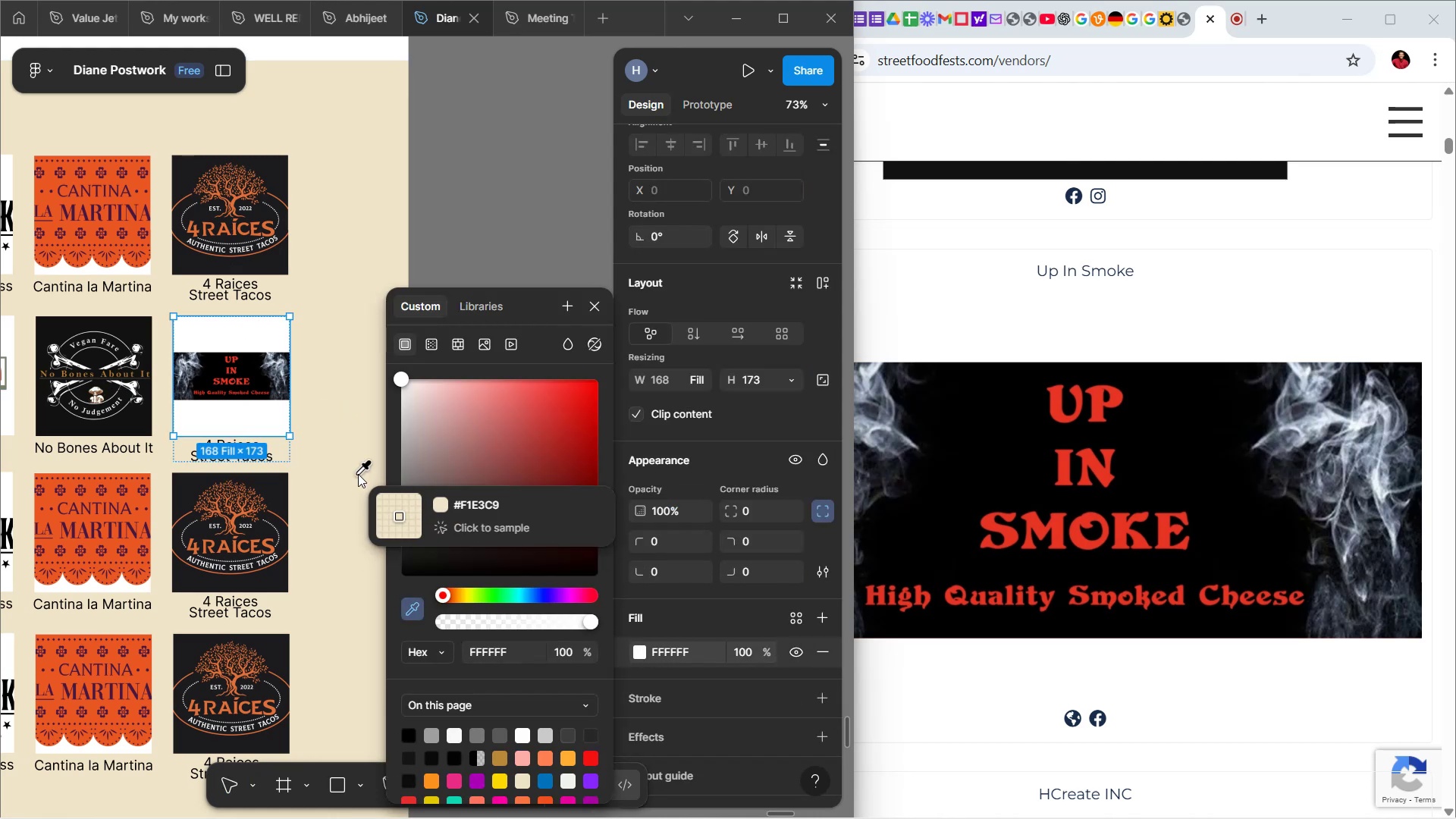 
left_click([358, 474])
 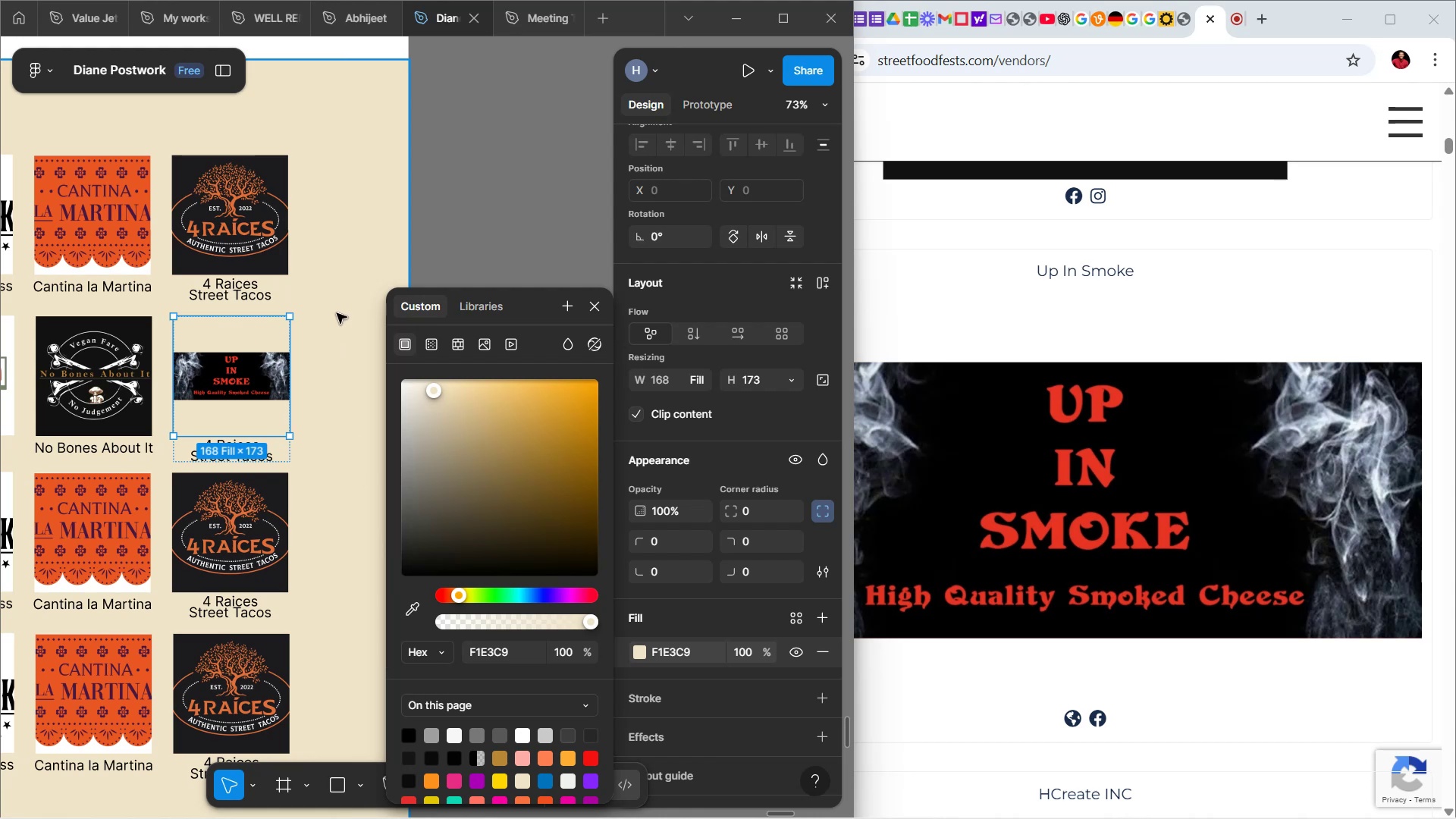 
left_click([338, 296])
 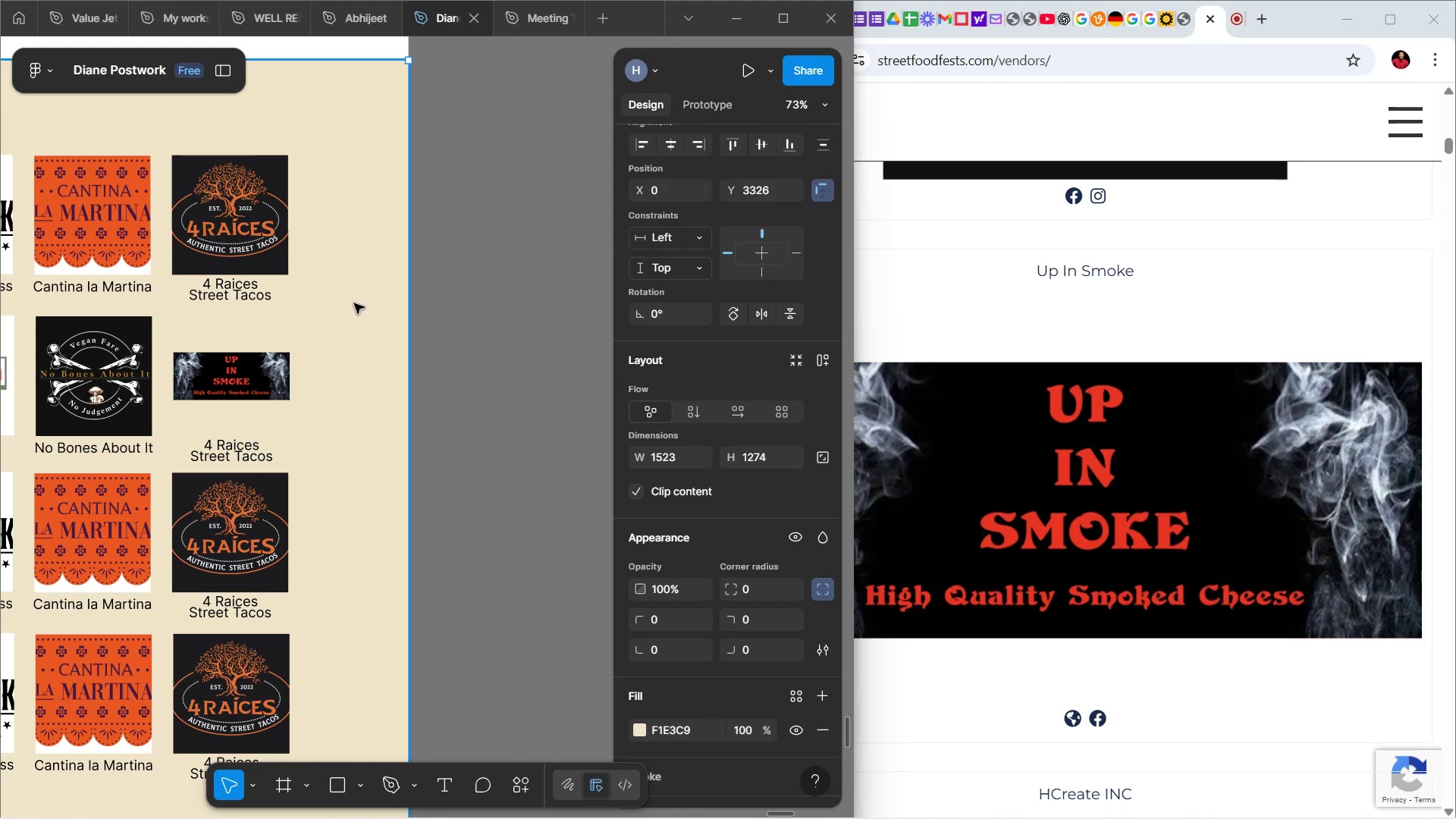 
hold_key(key=ShiftLeft, duration=1.52)
scroll: coordinate [366, 327], scroll_direction: none, amount: 0.0
 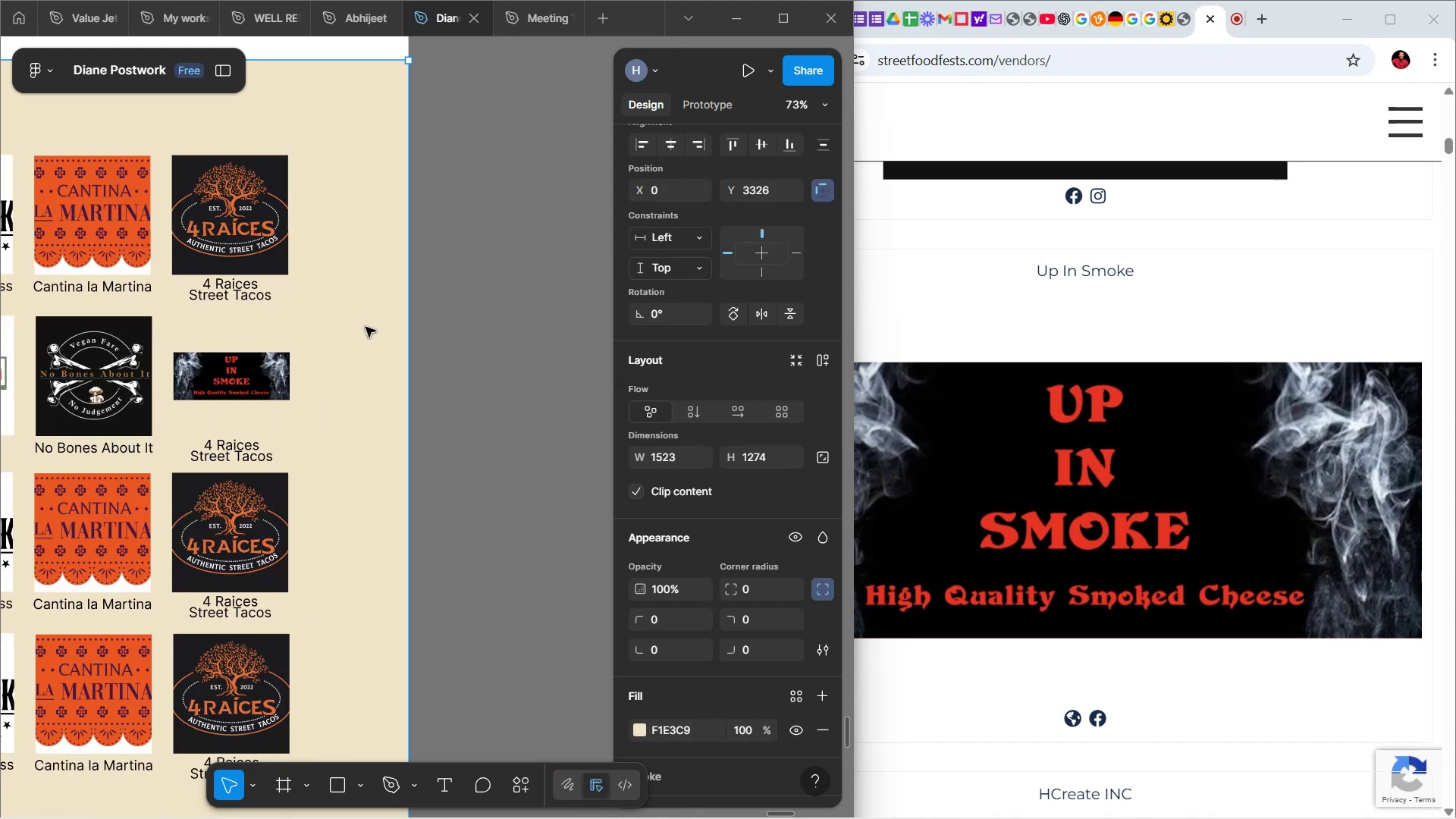 
scroll: coordinate [366, 327], scroll_direction: up, amount: 2.0
 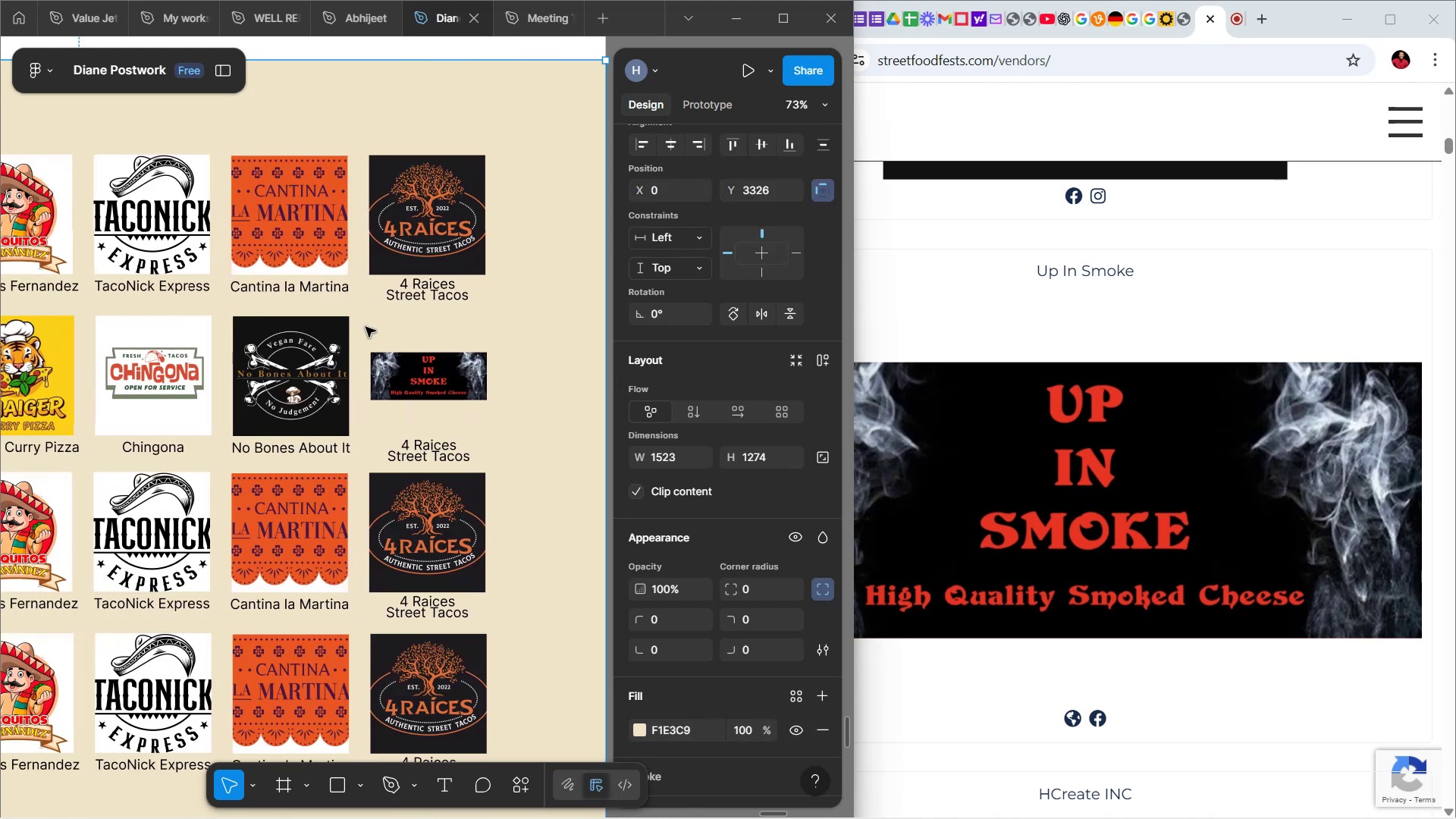 
hold_key(key=ShiftLeft, duration=1.5)
 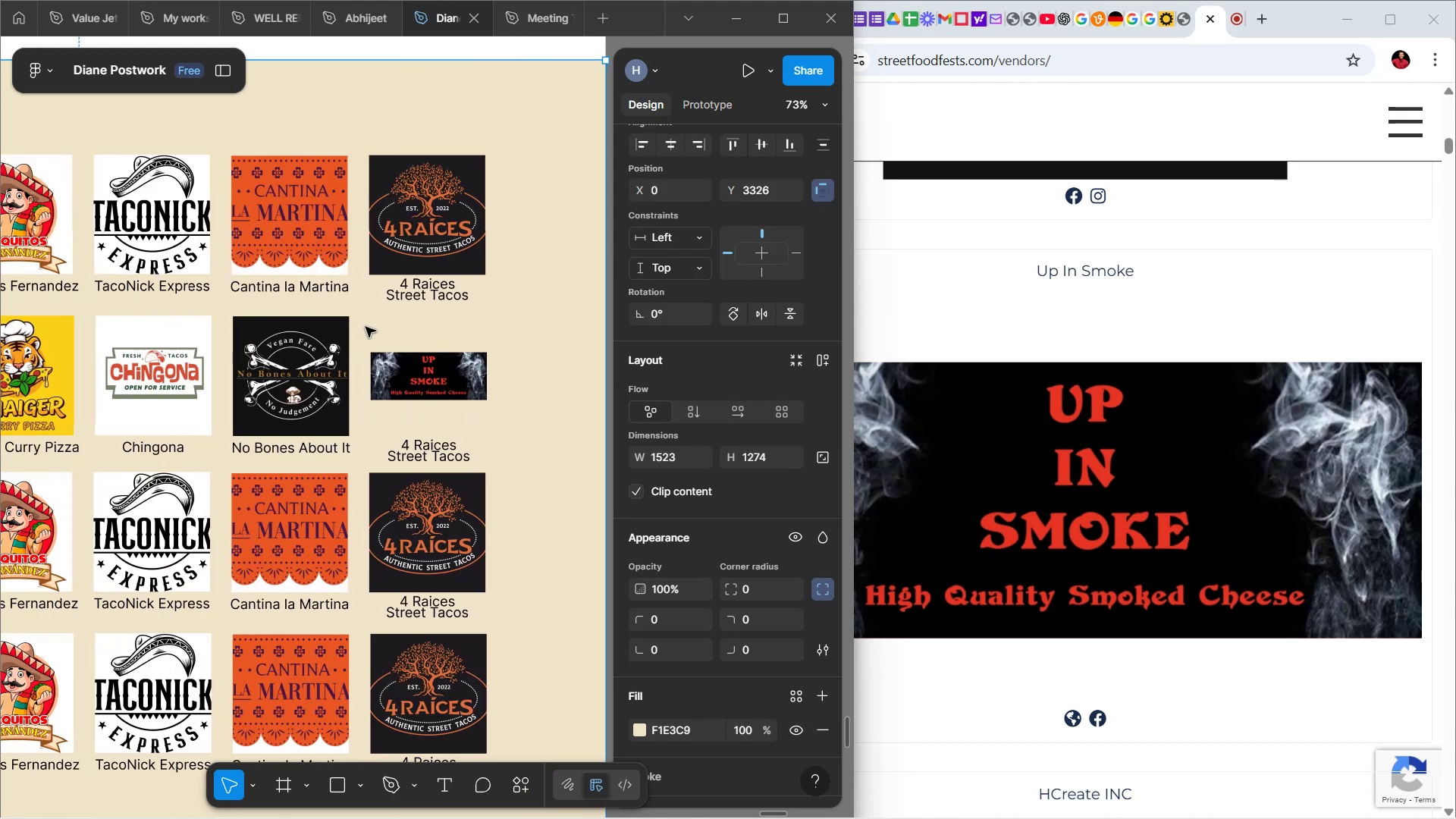 
hold_key(key=ShiftLeft, duration=0.79)
 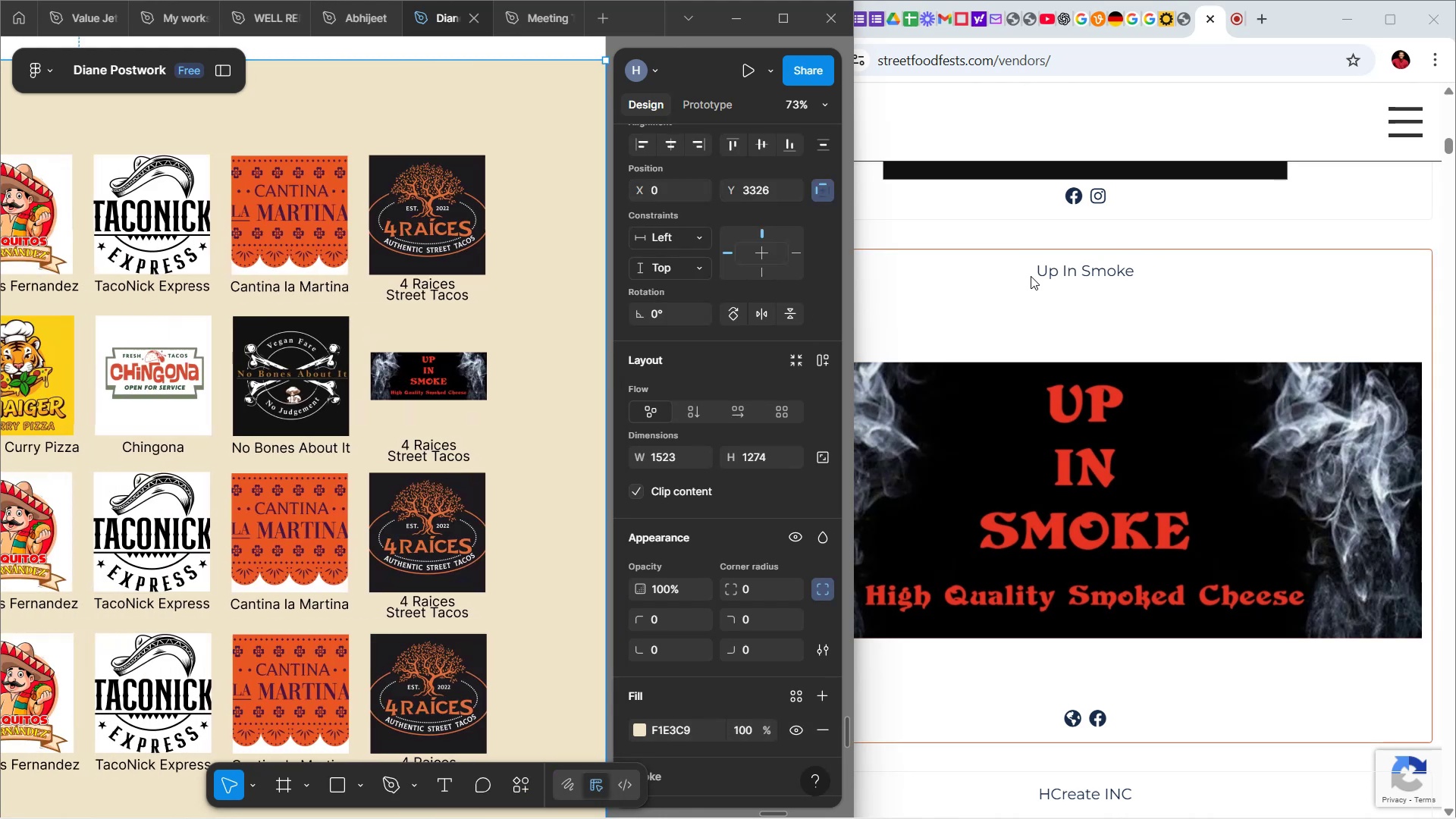 
left_click_drag(start_coordinate=[1038, 268], to_coordinate=[1138, 272])
 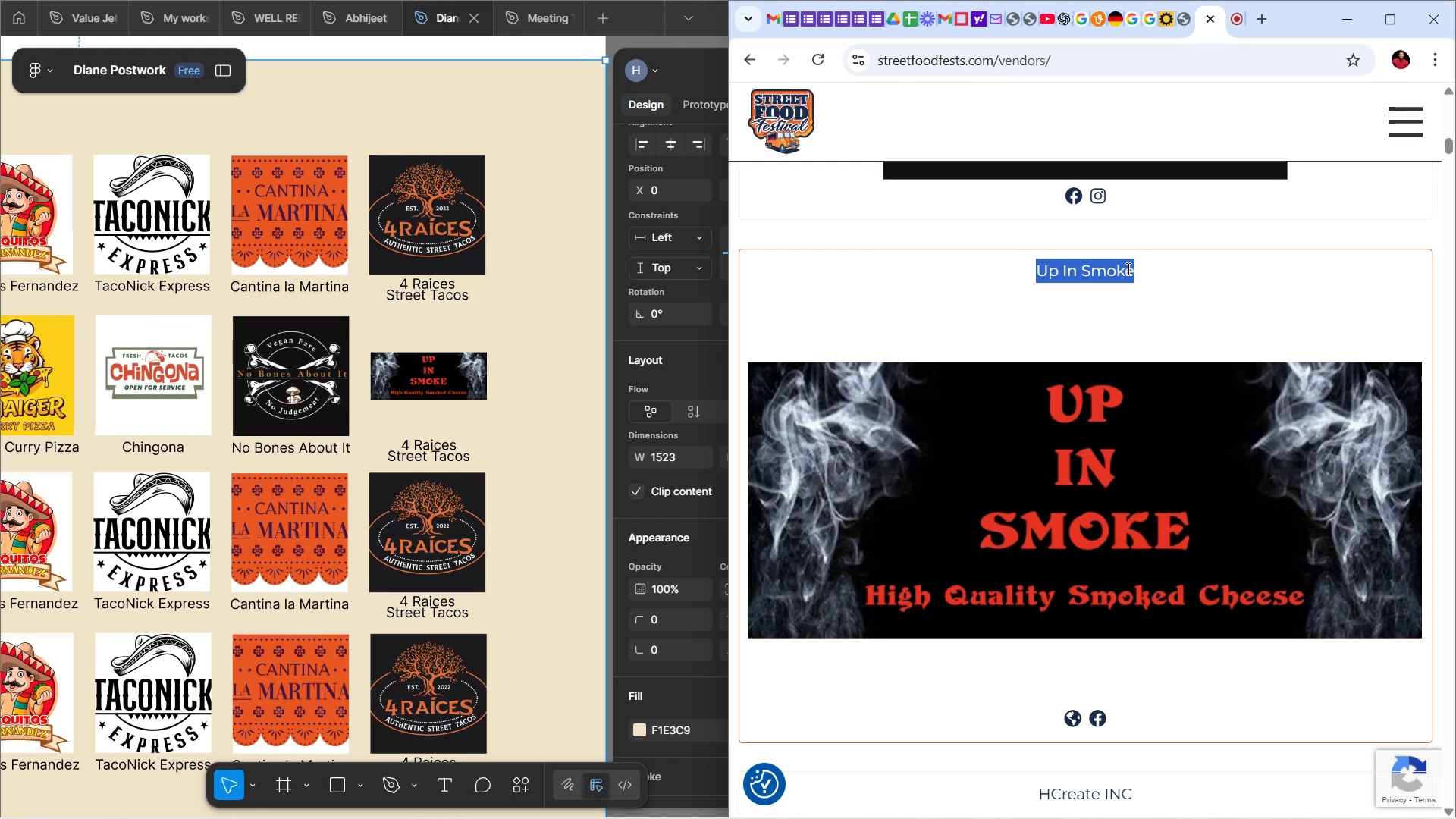 
key(Control+C)
 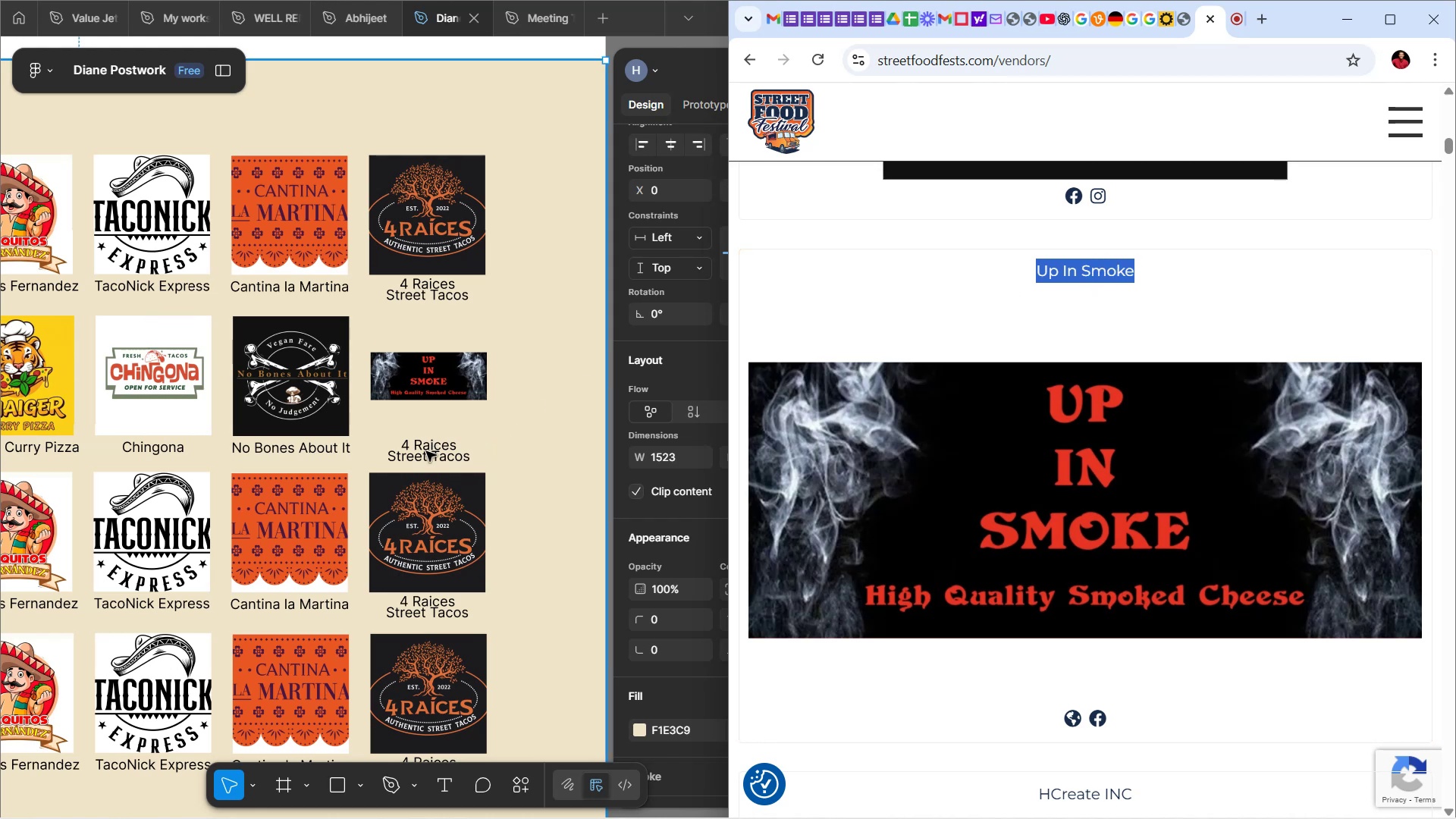 
double_click([426, 451])
 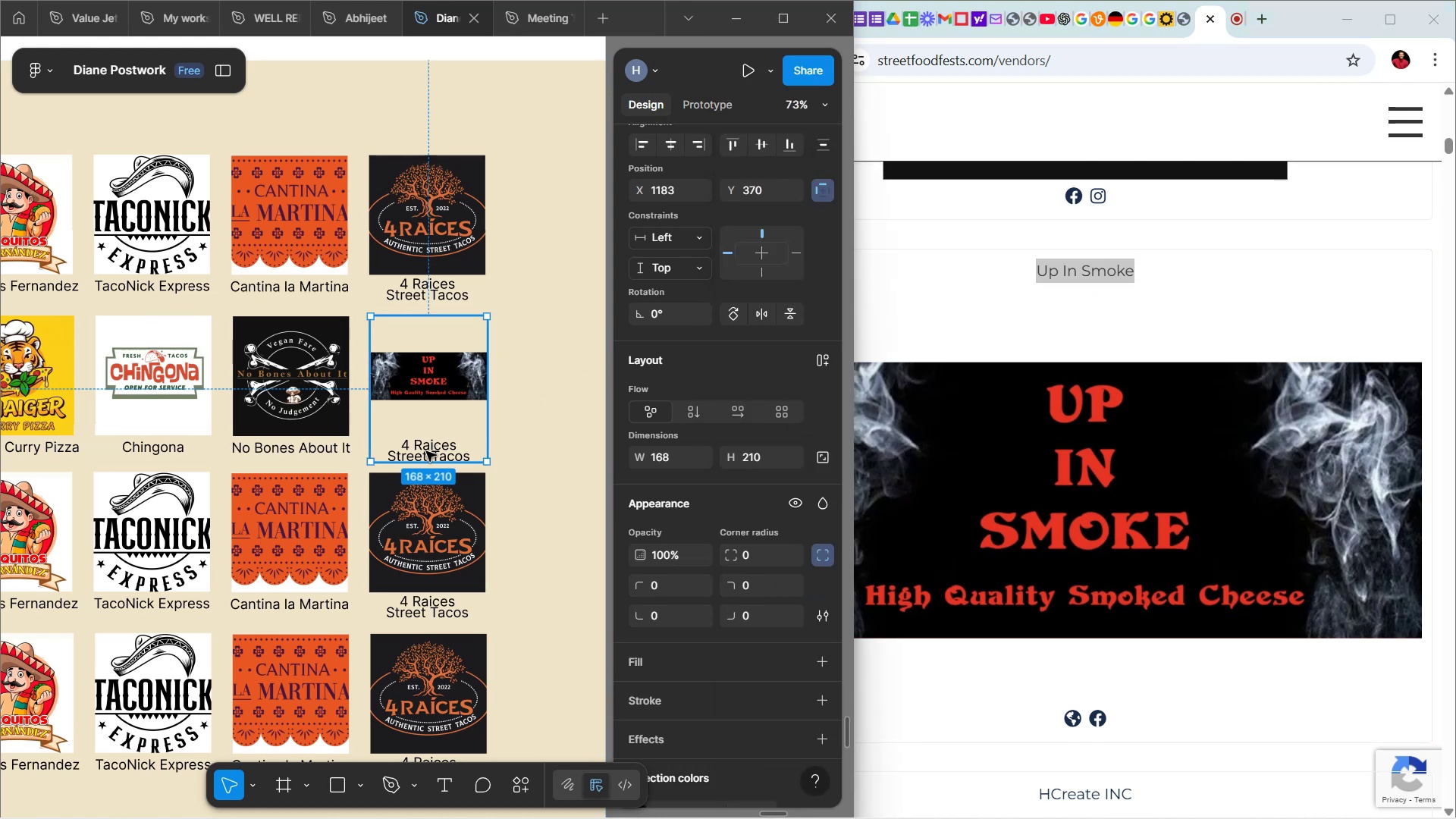 
double_click([426, 451])
 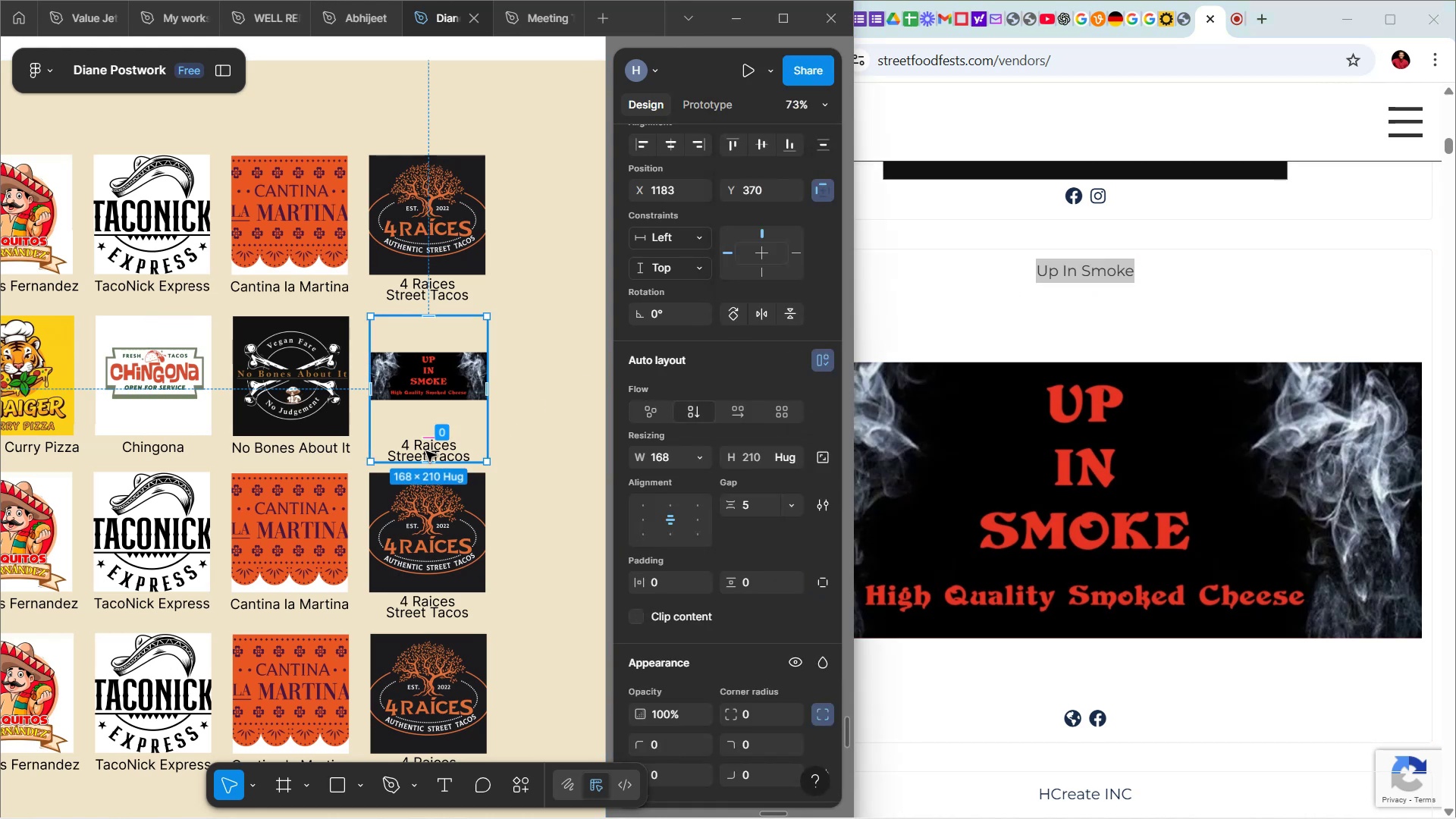 
triple_click([426, 451])
 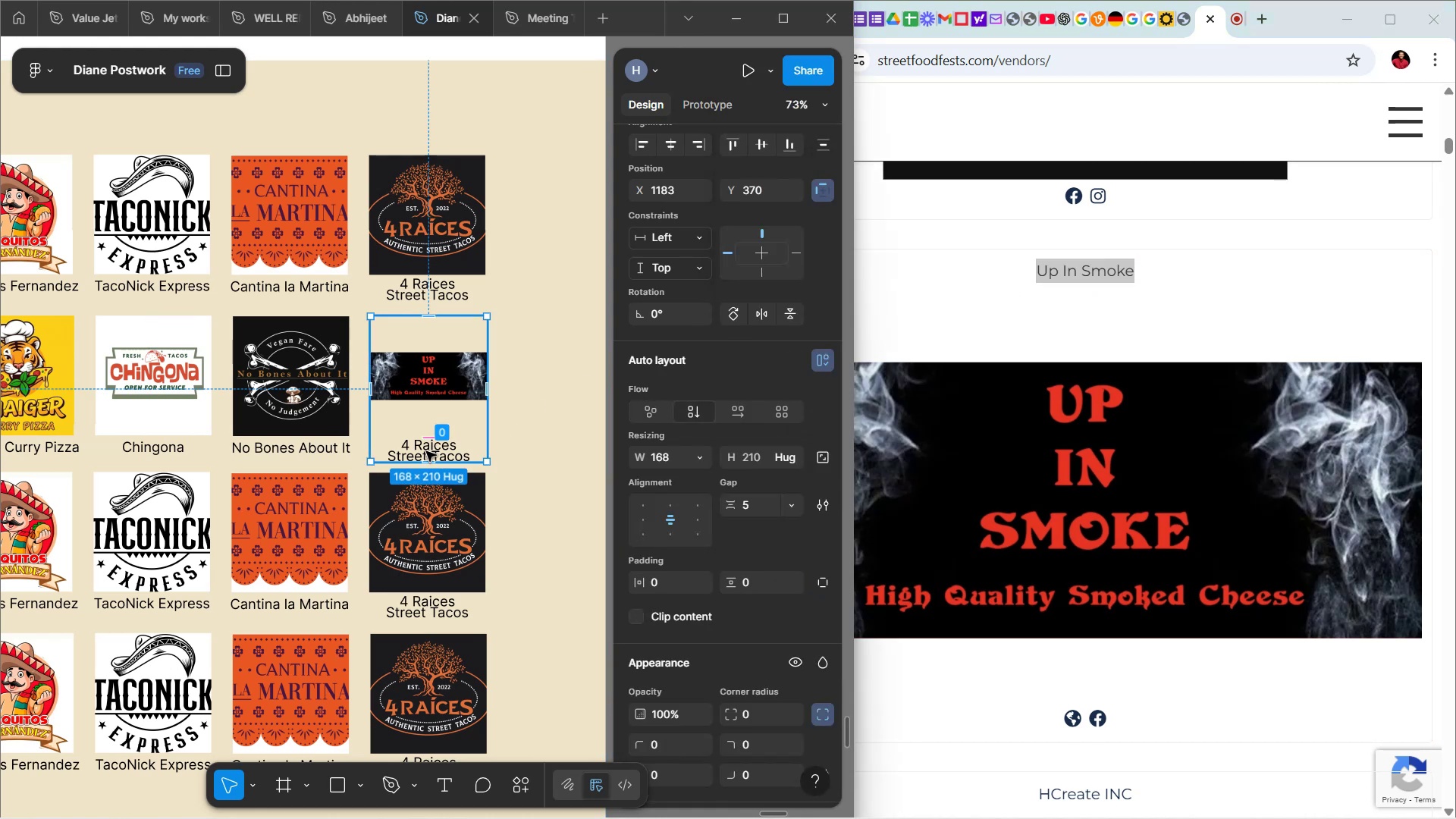 
triple_click([426, 451])
 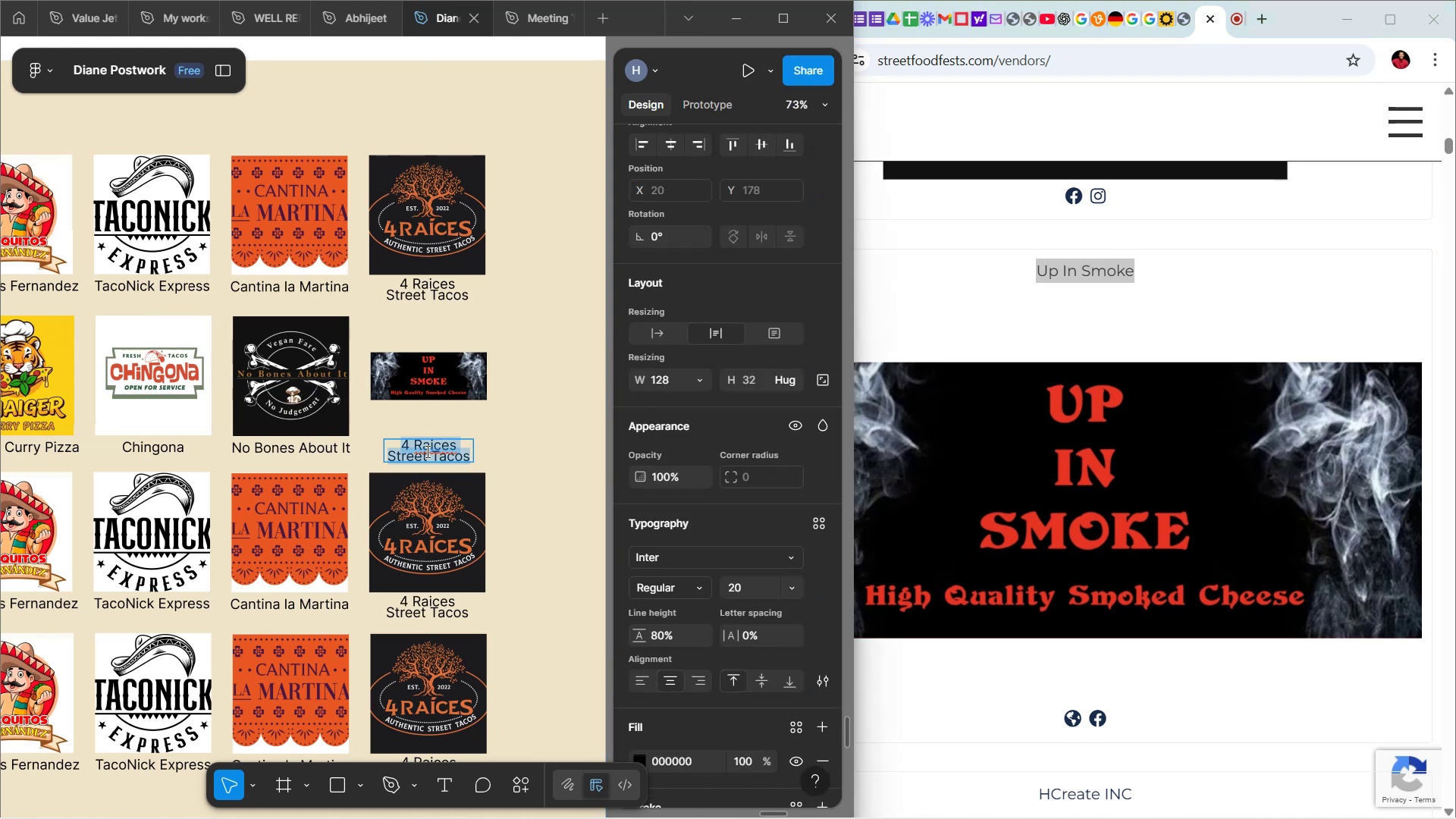 
key(Control+V)
 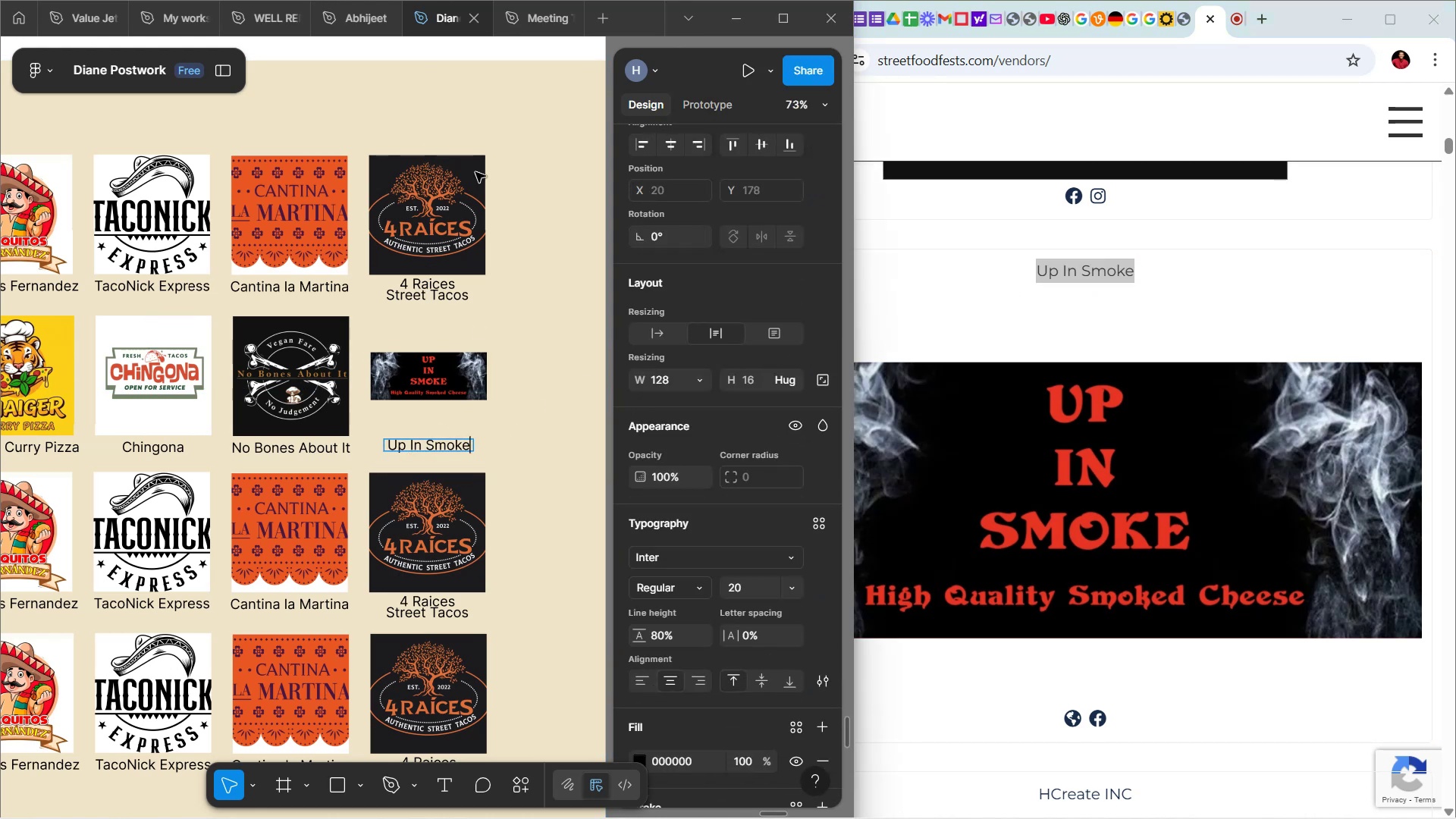 
left_click([479, 136])
 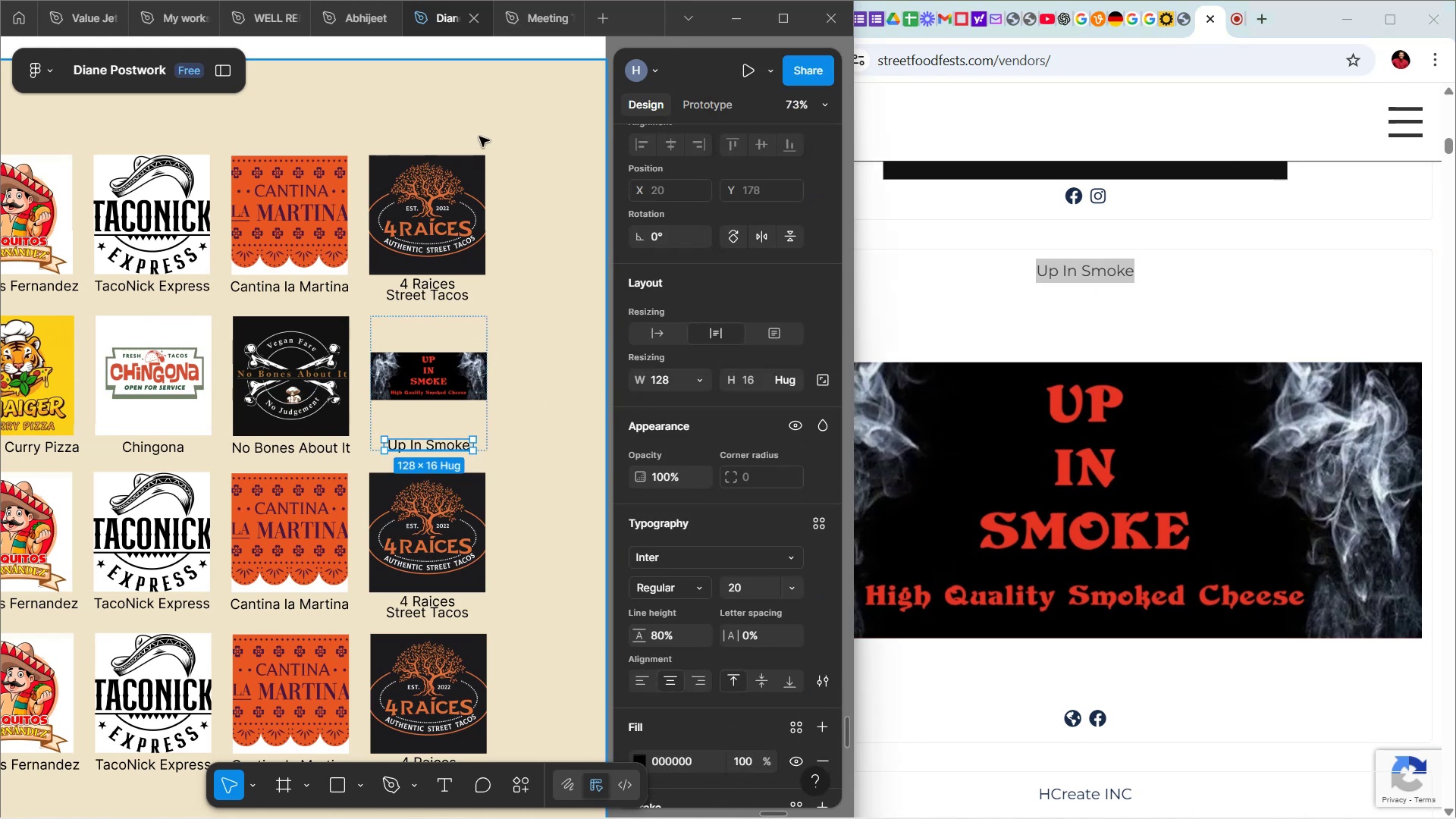 
left_click([479, 136])
 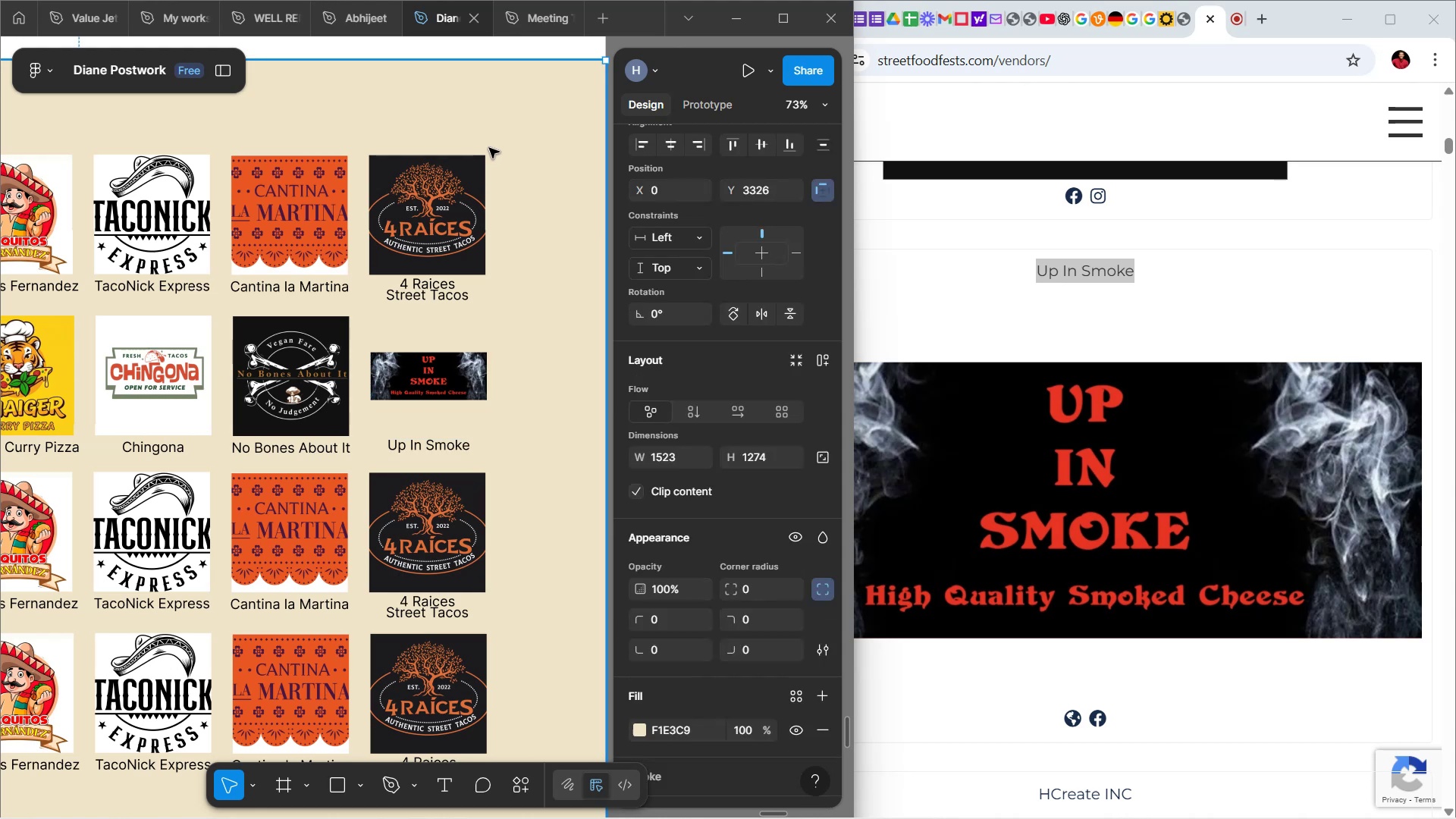 
hold_key(key=ControlLeft, duration=1.58)
scroll: coordinate [490, 217], scroll_direction: down, amount: 4.0
 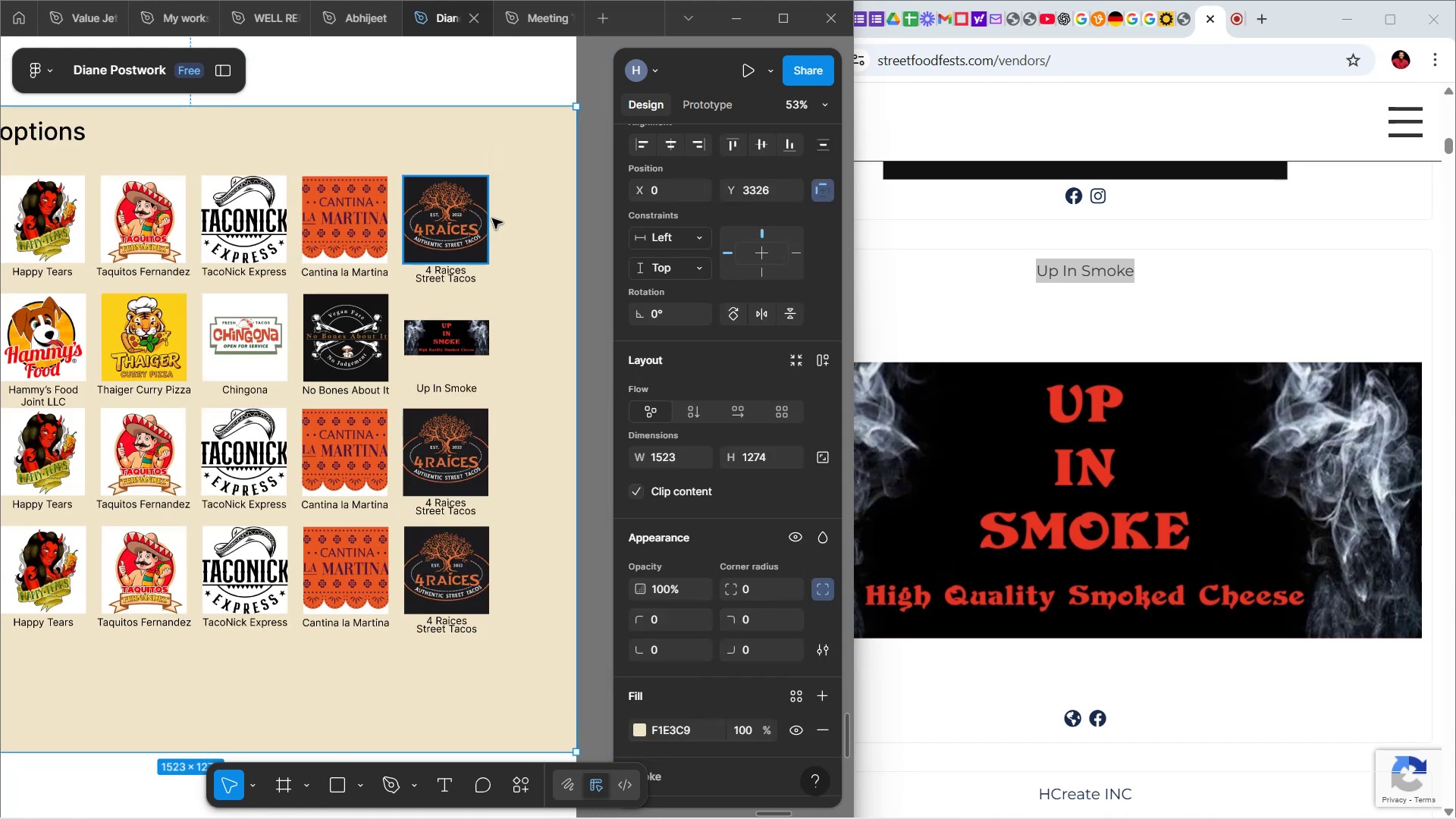 
key(Control+ControlLeft)
 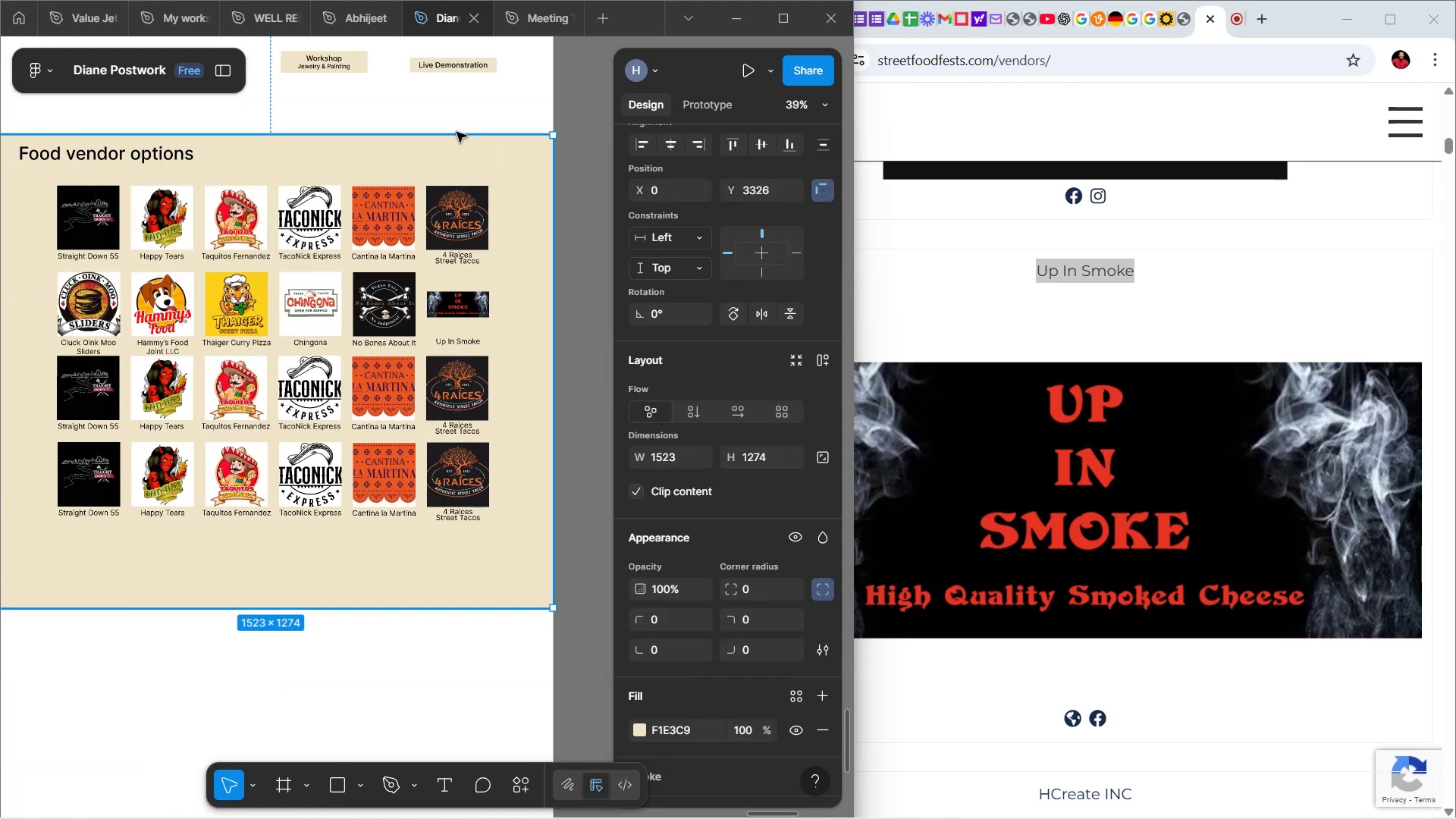 
left_click([453, 118])
 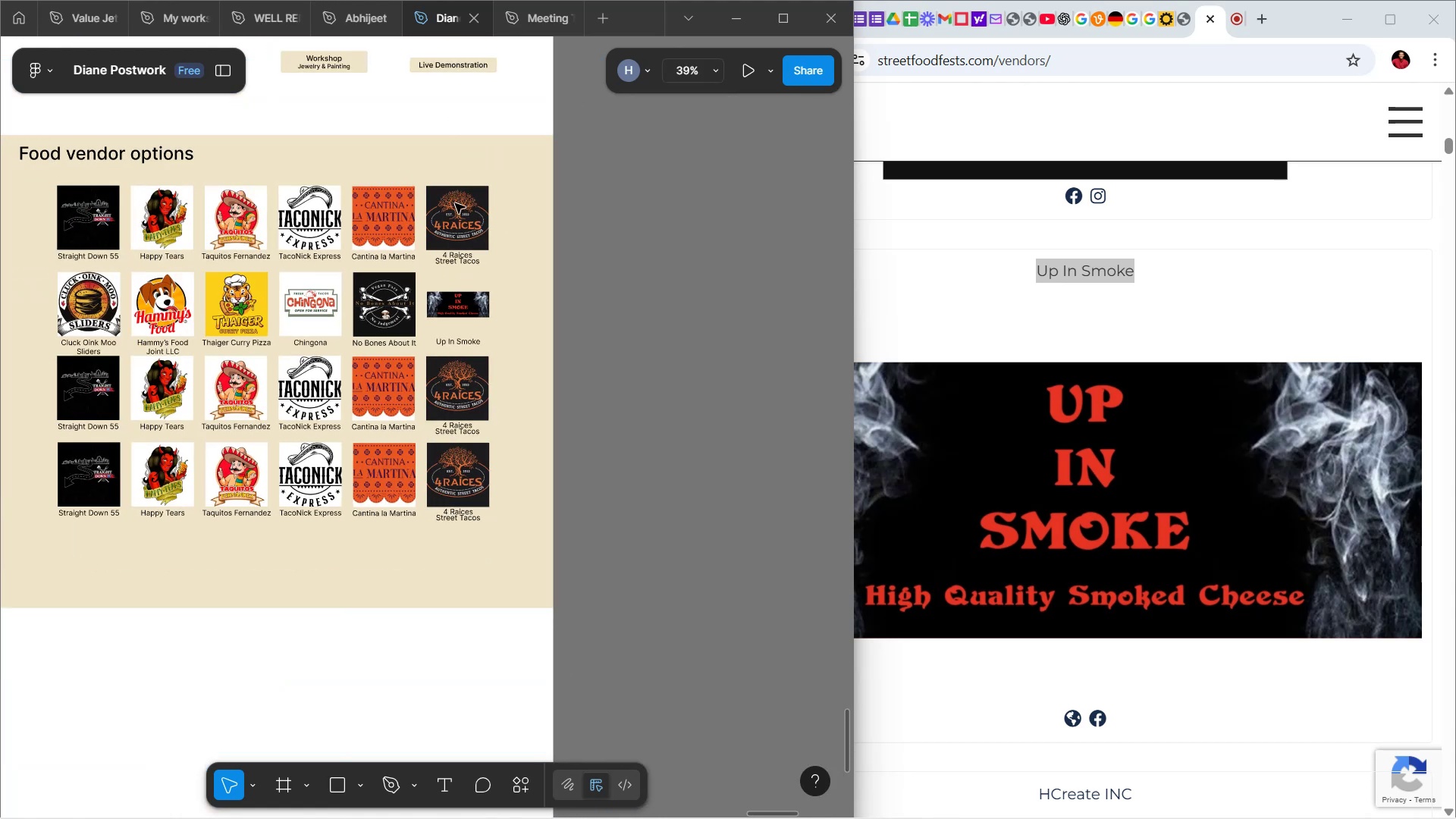 
hold_key(key=ShiftLeft, duration=0.87)
scroll: coordinate [443, 228], scroll_direction: up, amount: 4.0
 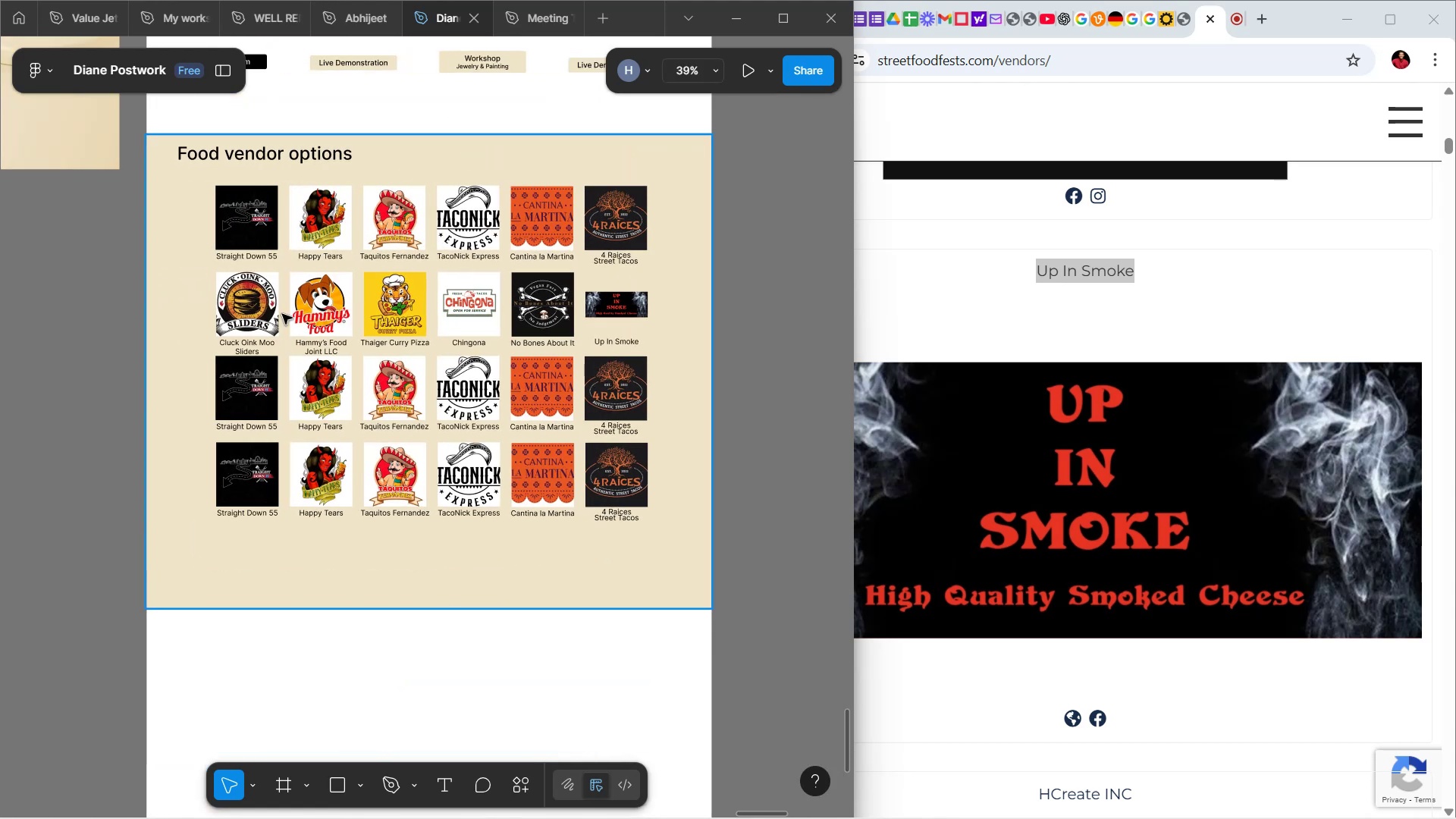 
hold_key(key=ControlLeft, duration=1.13)
scroll: coordinate [359, 318], scroll_direction: up, amount: 9.0
 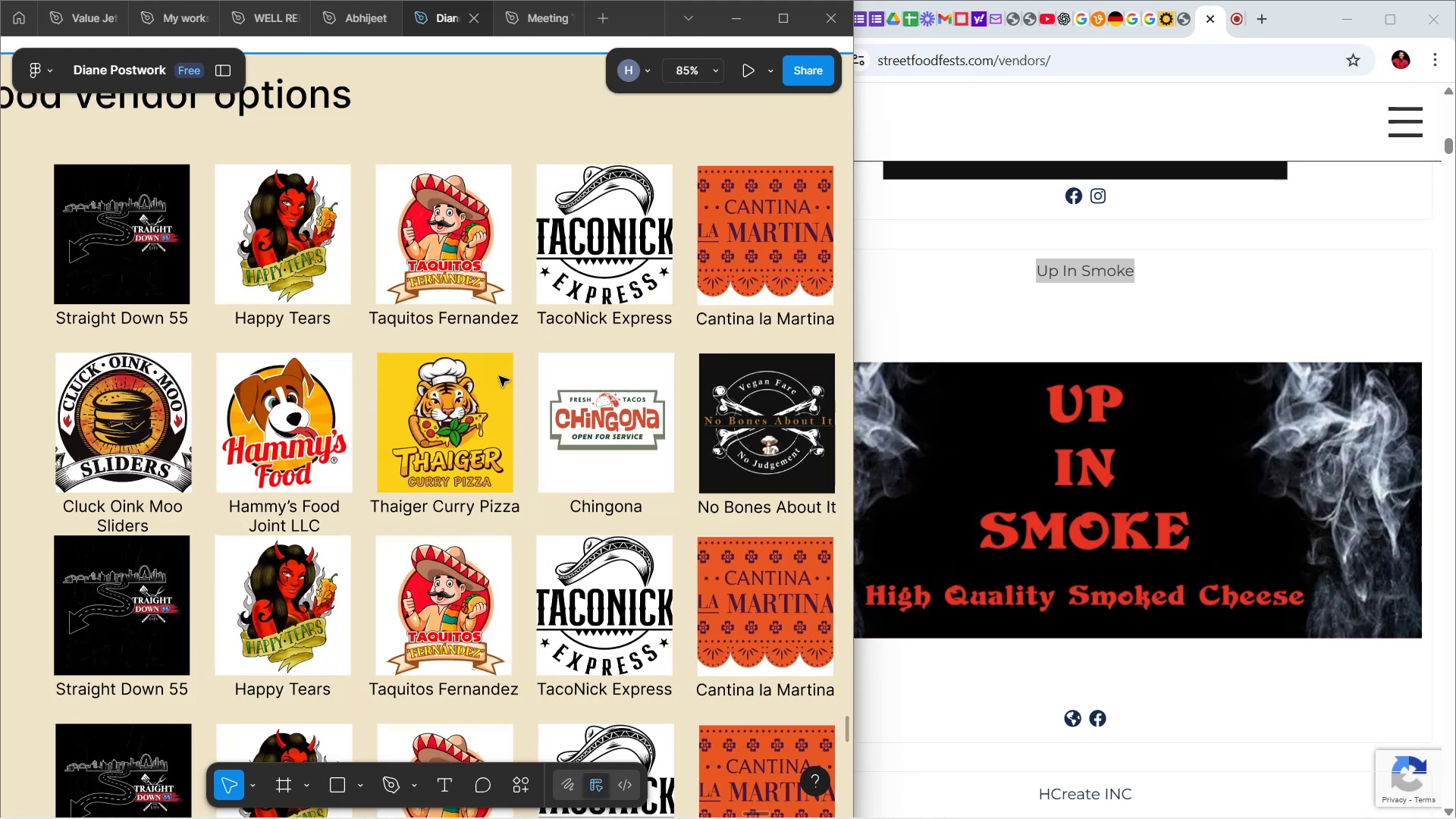 
hold_key(key=ControlLeft, duration=1.53)
scroll: coordinate [404, 376], scroll_direction: up, amount: 2.0
 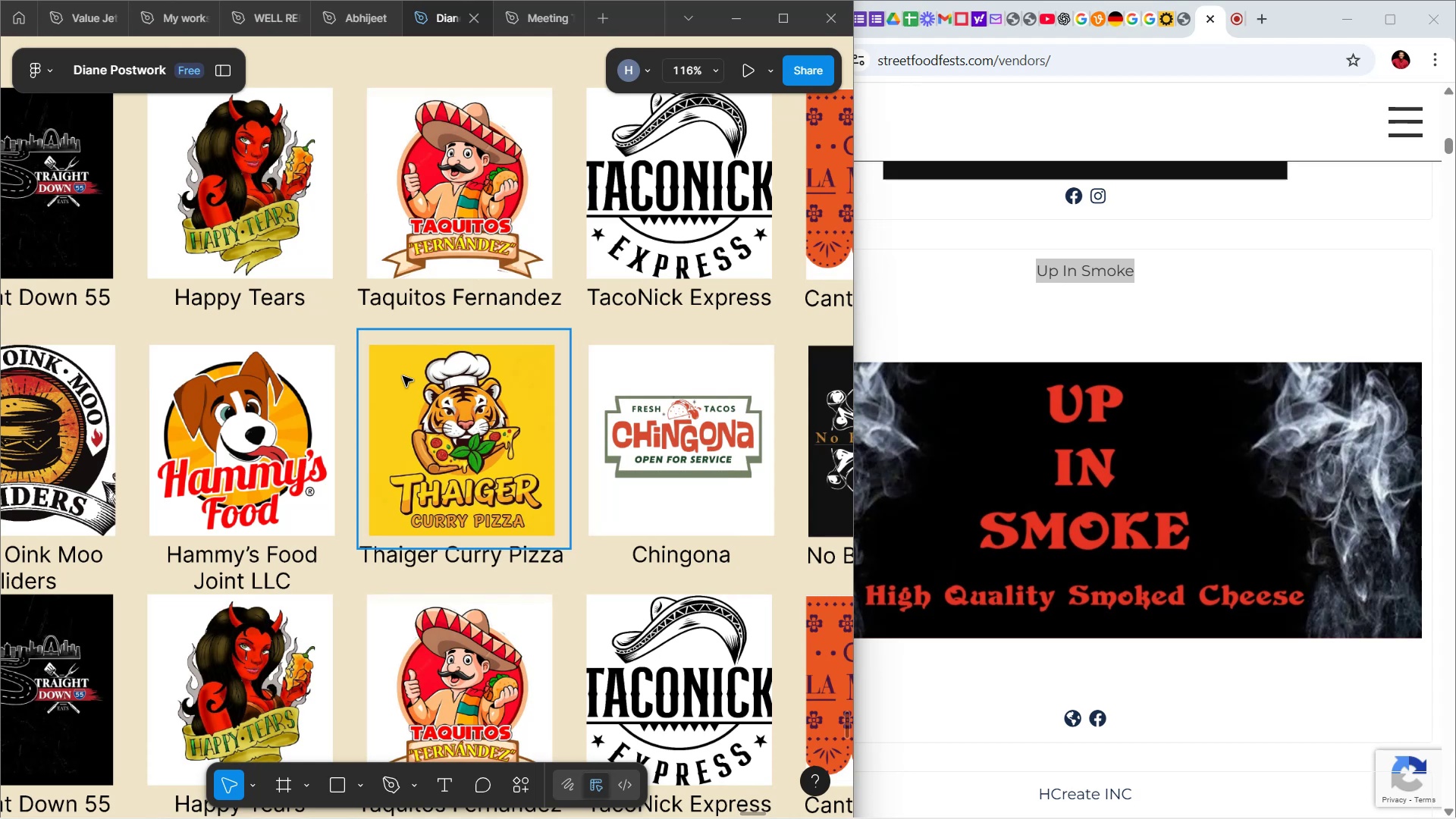 
scroll: coordinate [400, 378], scroll_direction: down, amount: 1.0
 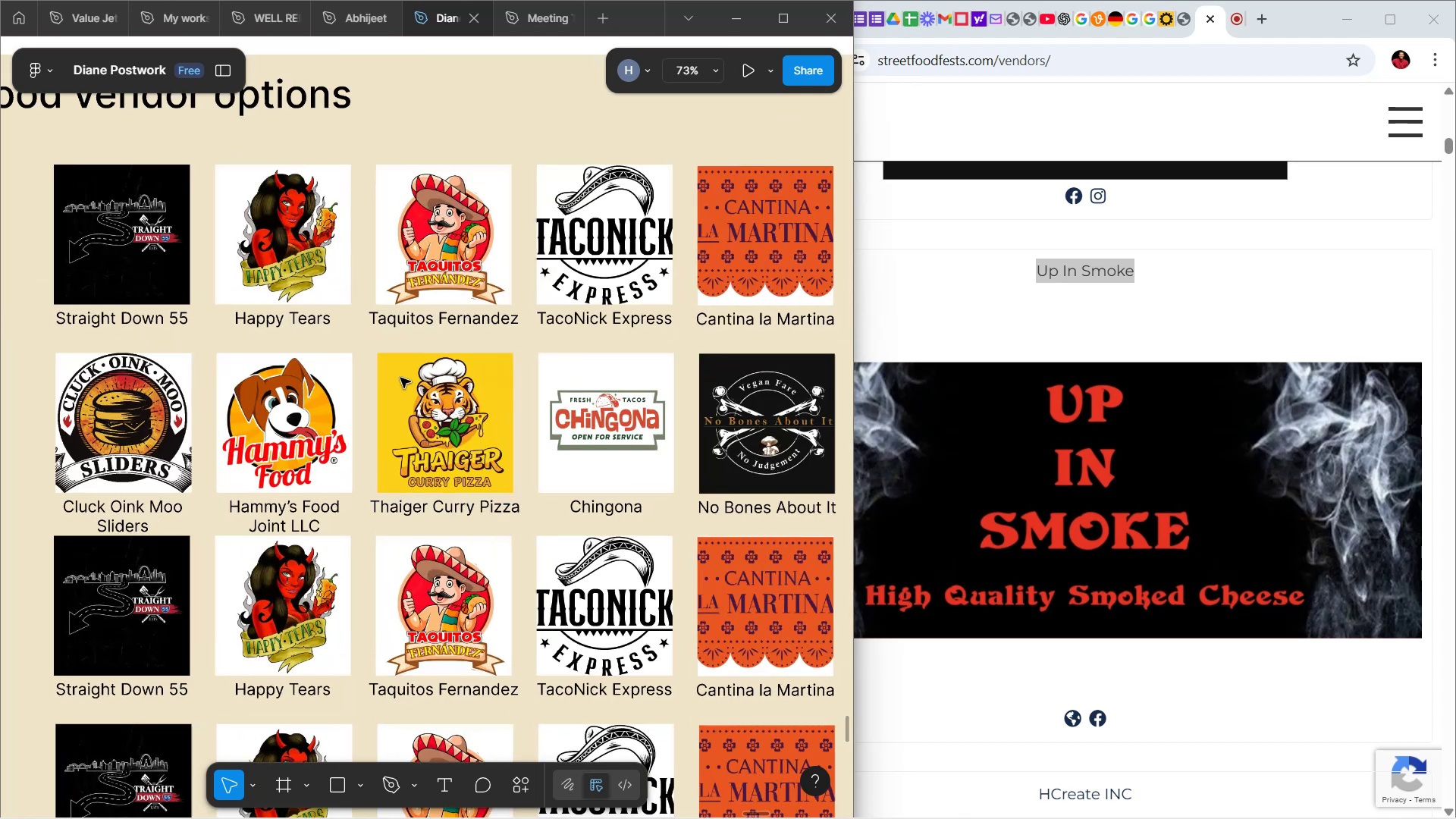 
hold_key(key=ControlLeft, duration=1.56)
scroll: coordinate [400, 378], scroll_direction: up, amount: 3.0
 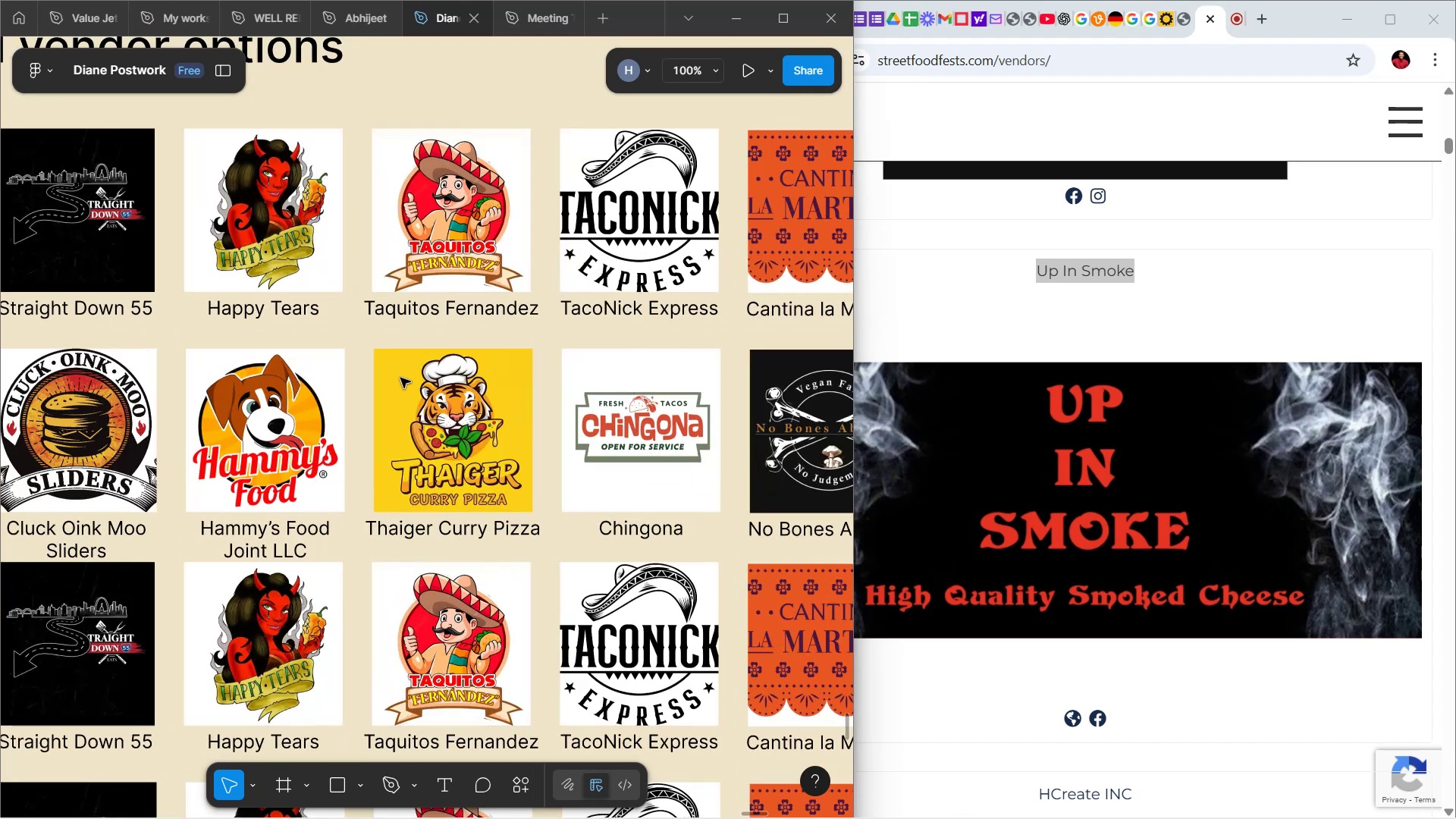 
hold_key(key=ControlLeft, duration=1.1)
 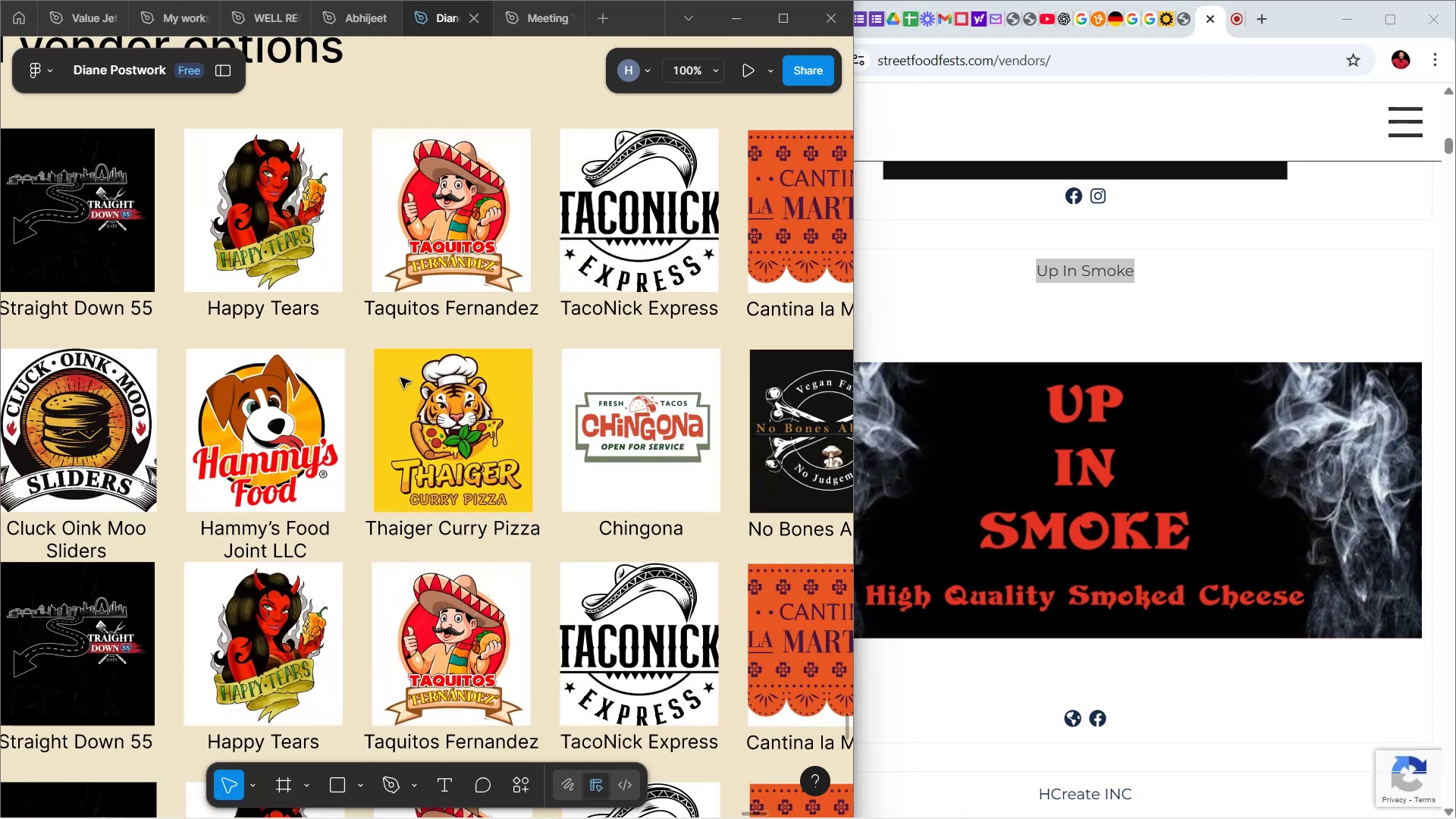 
hold_key(key=ShiftLeft, duration=1.51)
scroll: coordinate [393, 381], scroll_direction: down, amount: 5.0
 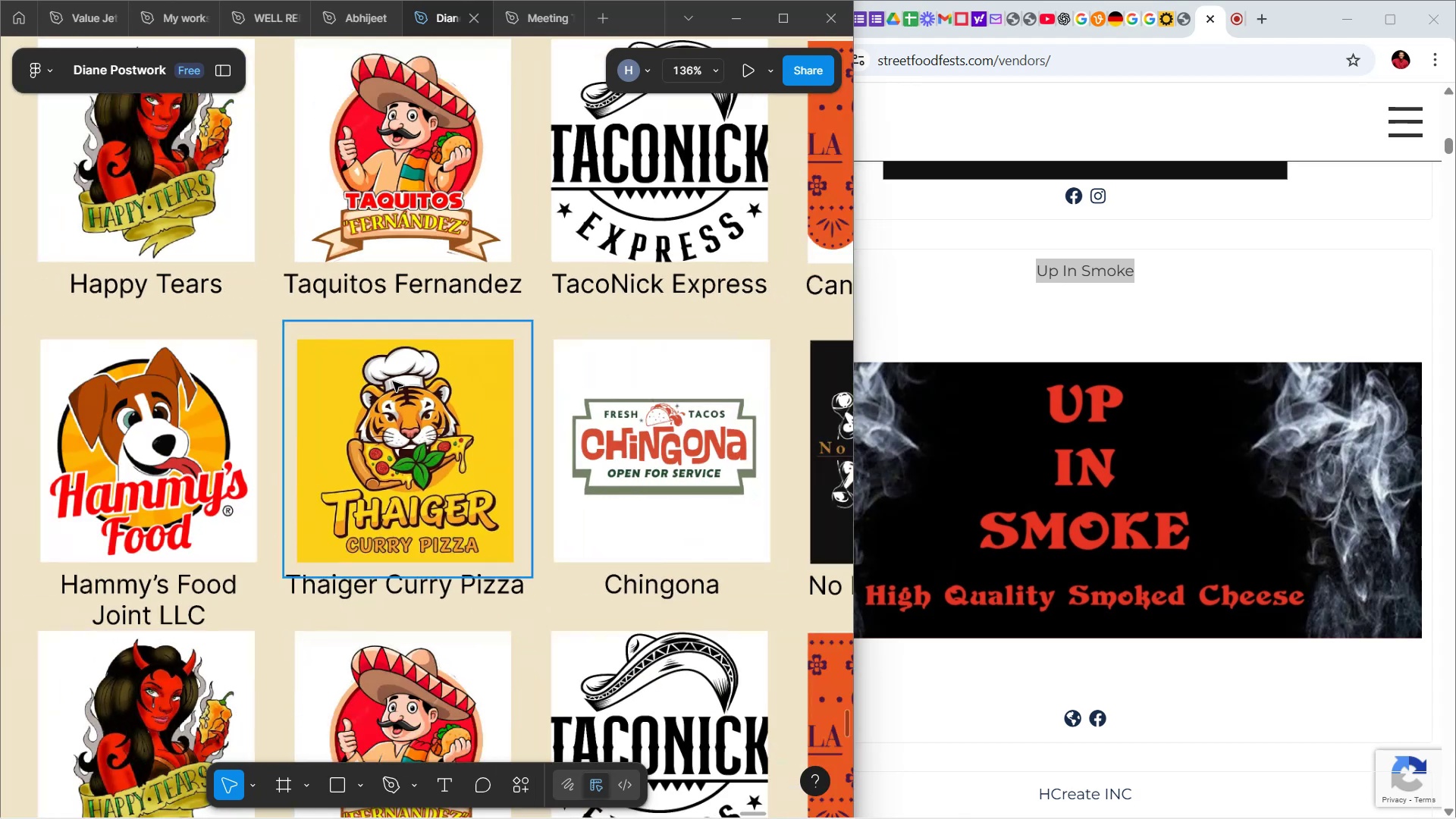 
key(Shift+ShiftLeft)
 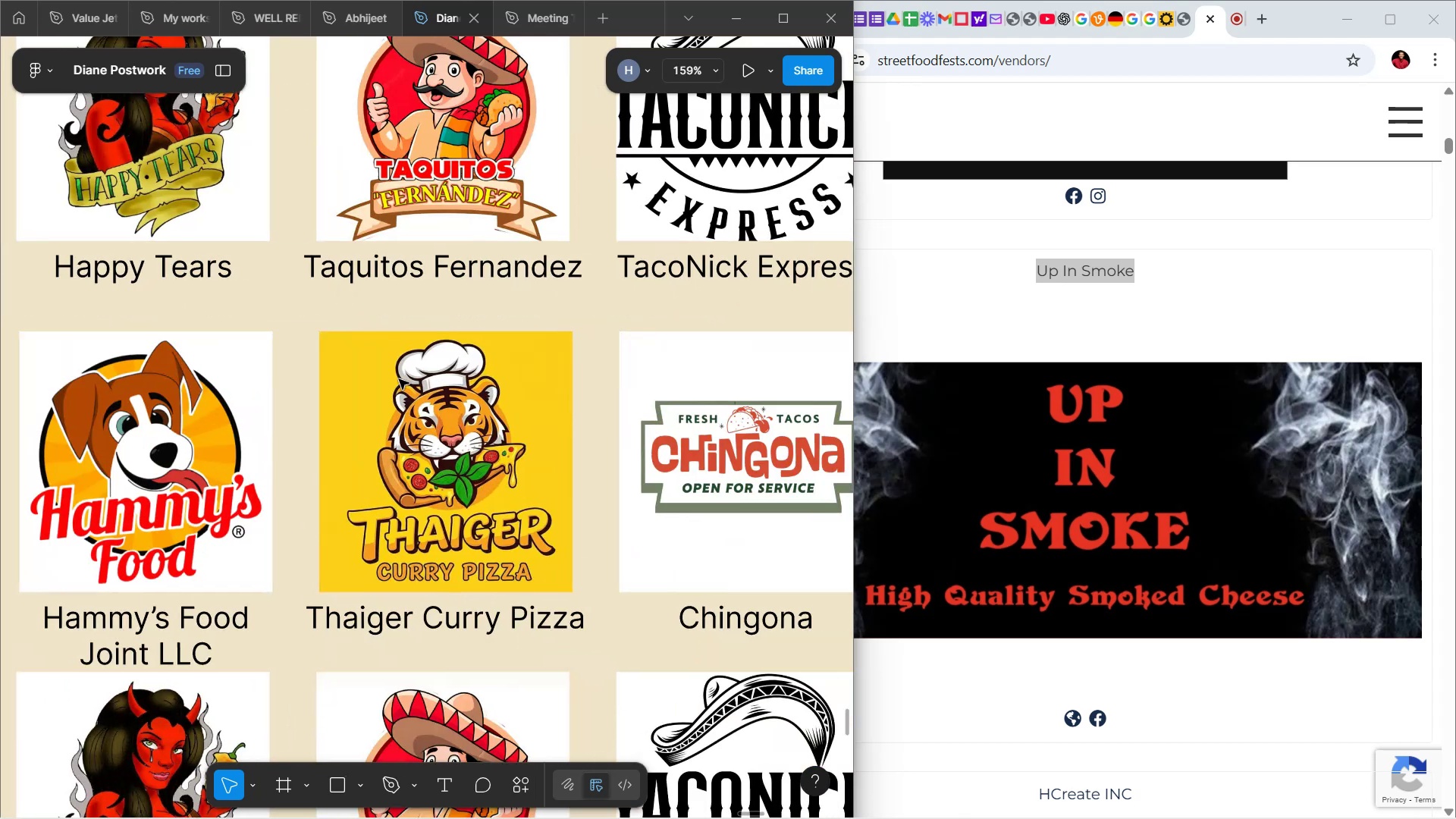 
key(Shift+ShiftLeft)
 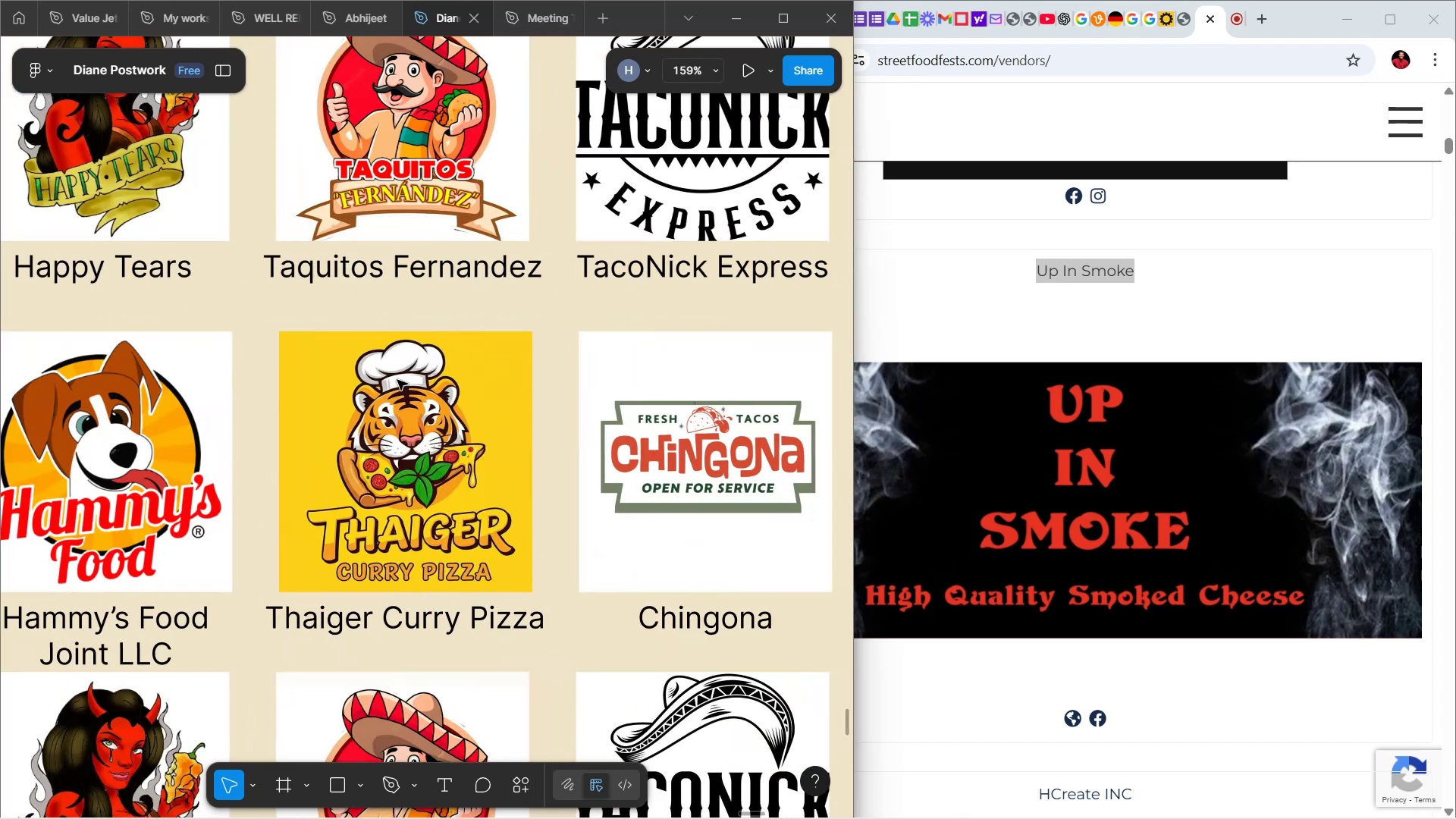 
key(Shift+ShiftLeft)
 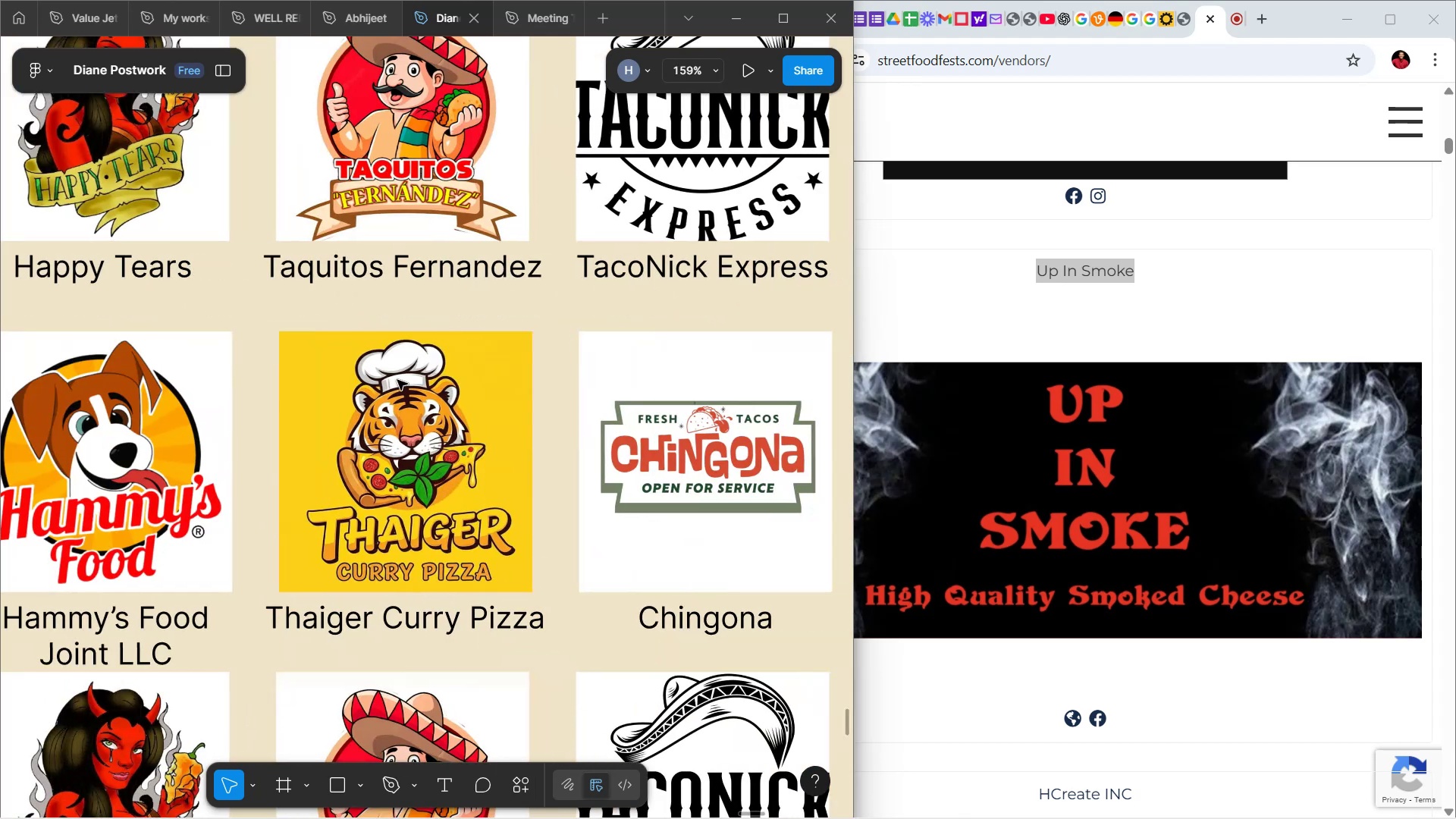 
key(Shift+ShiftLeft)
 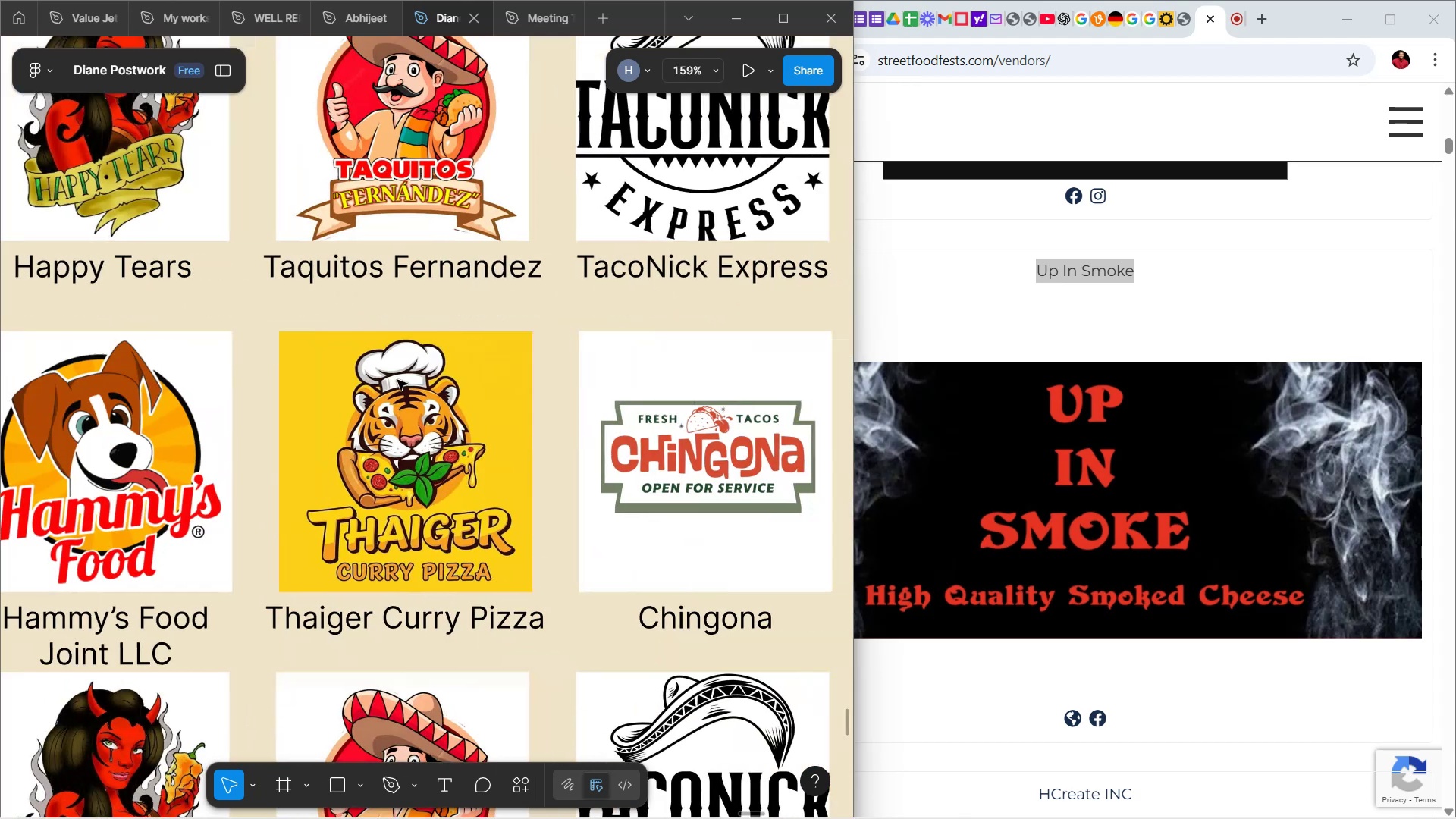 
key(Shift+ShiftLeft)
 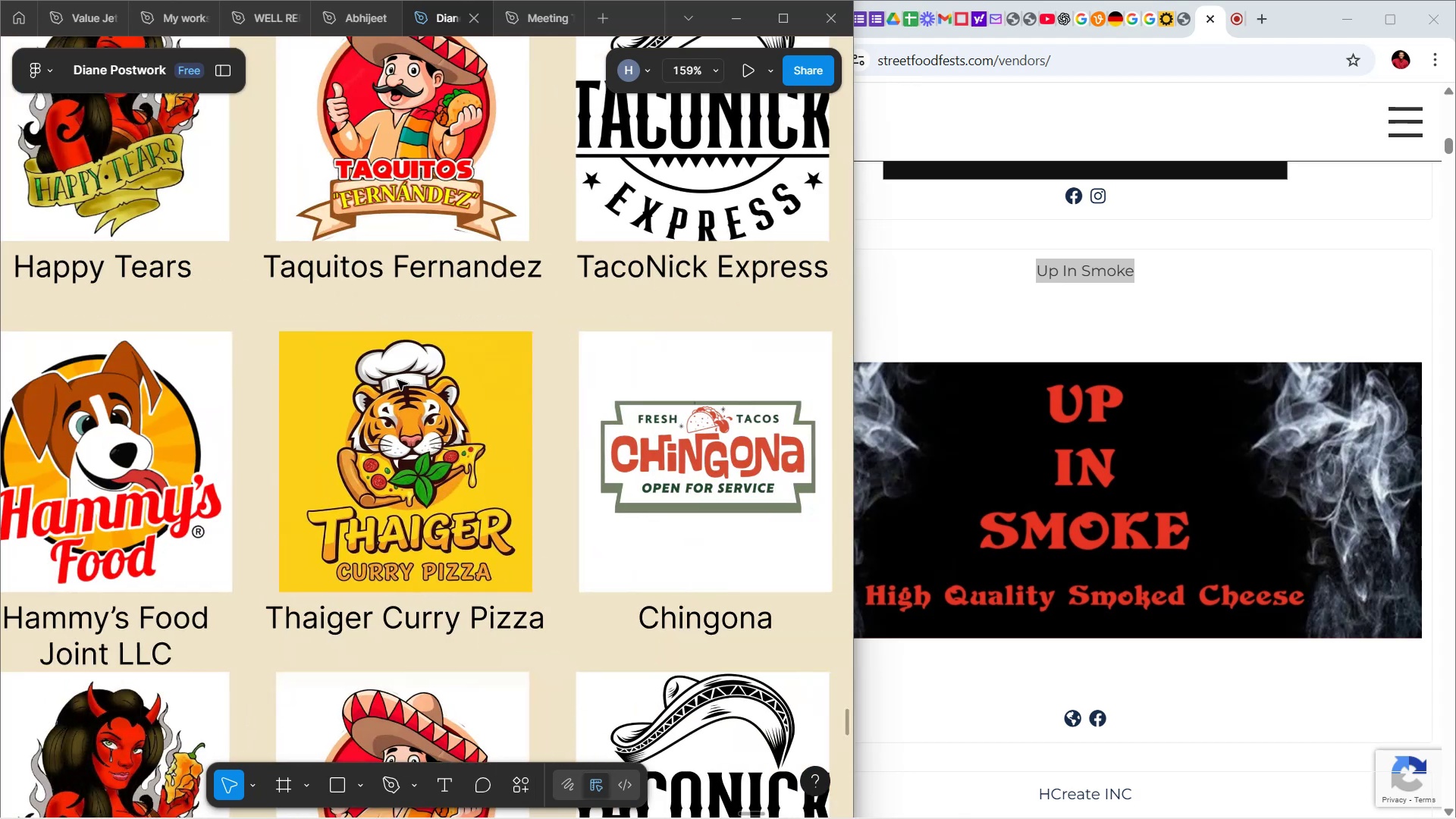 
key(Shift+ShiftLeft)
 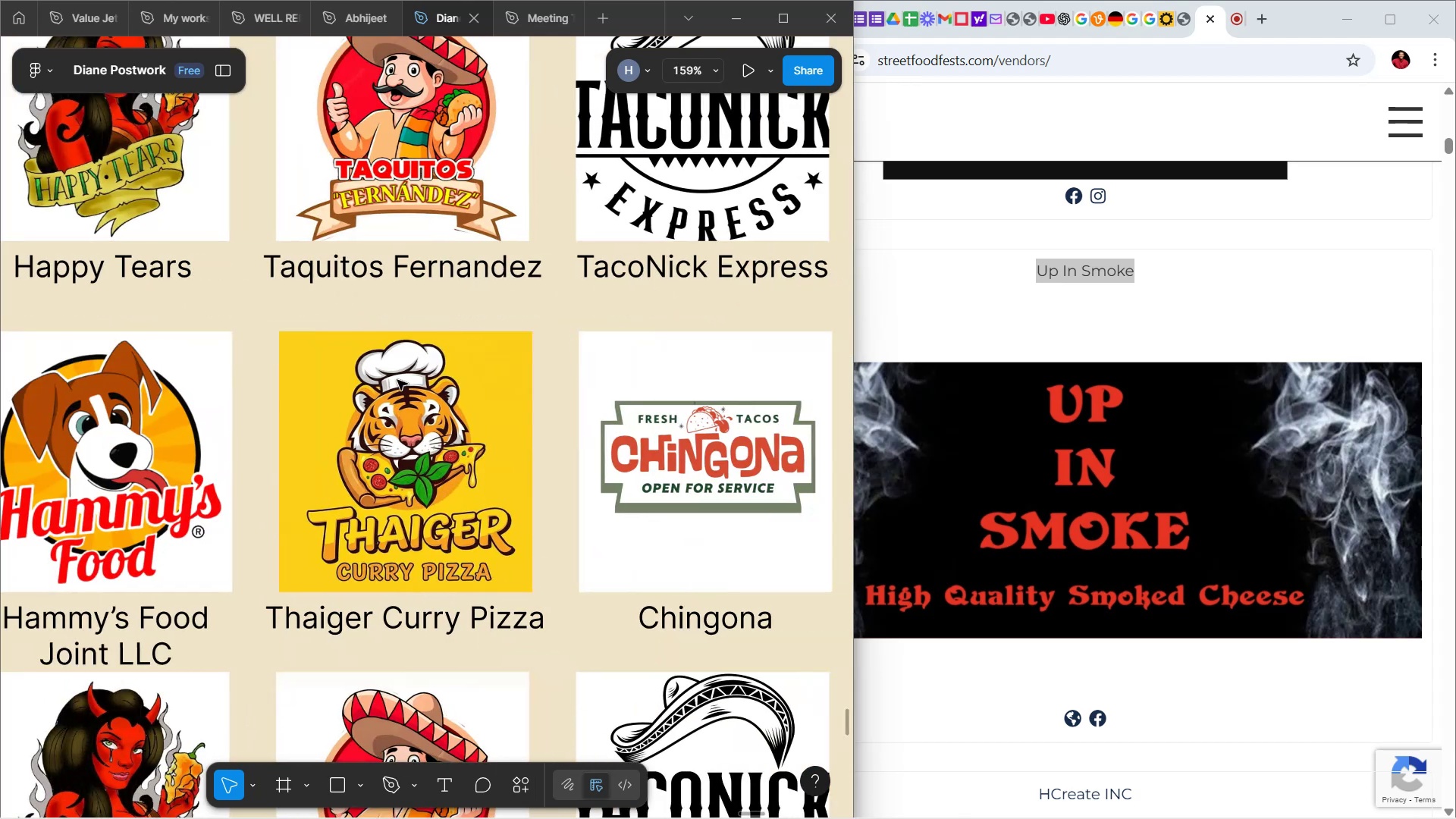 
key(Shift+ShiftLeft)
 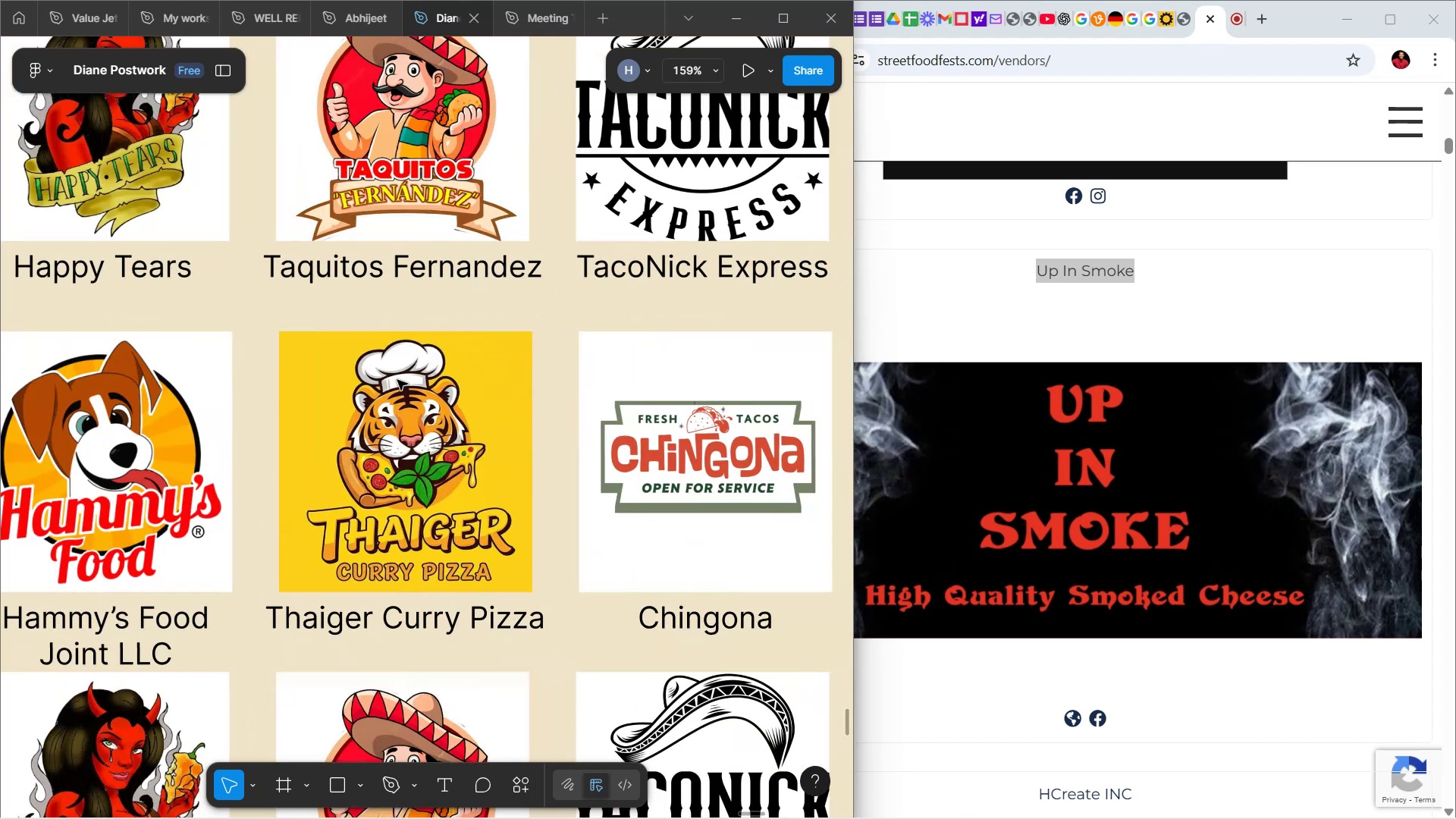 
key(Shift+ShiftLeft)
 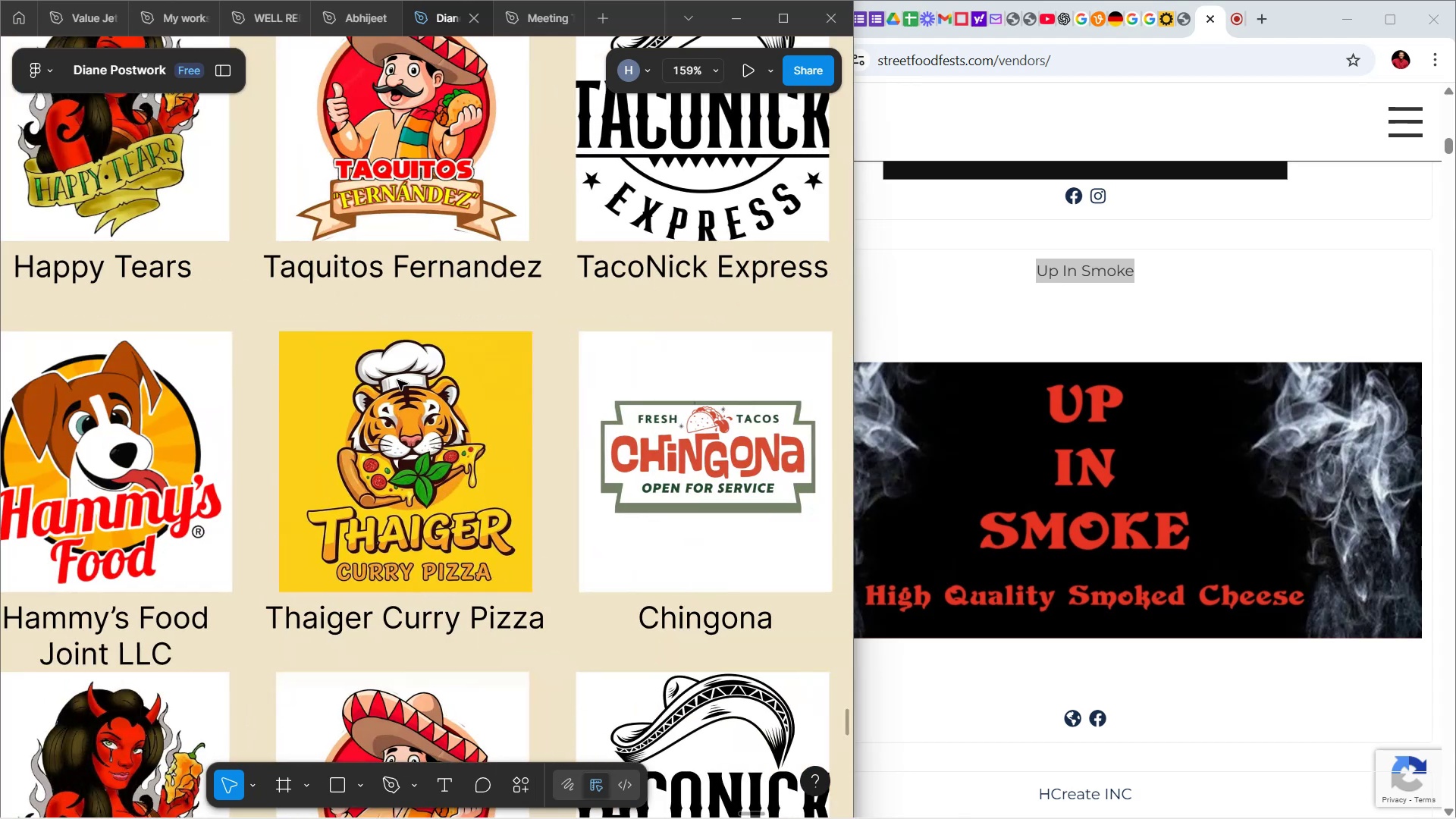 
key(Shift+ShiftLeft)
 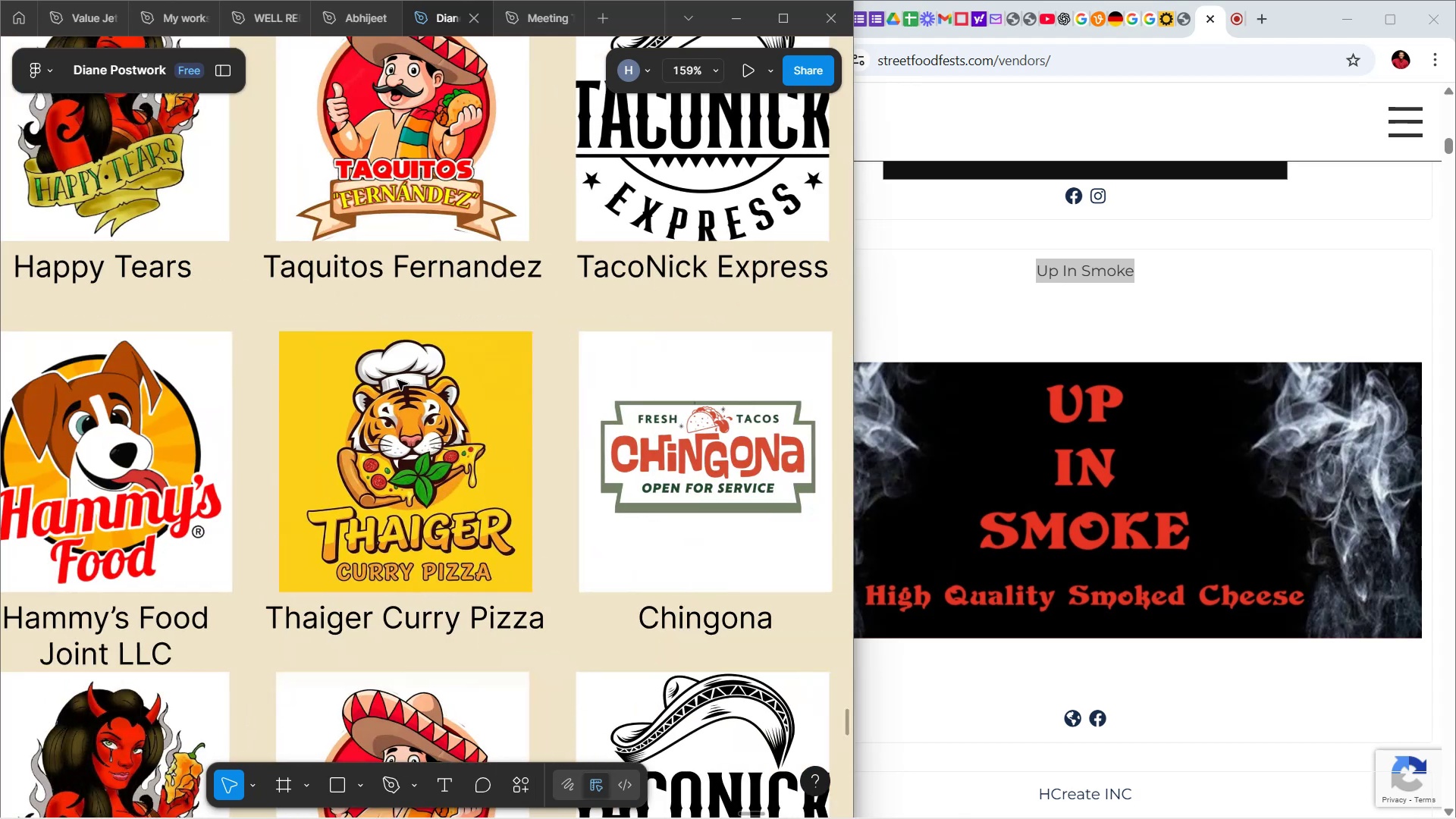 
key(Shift+ShiftLeft)
 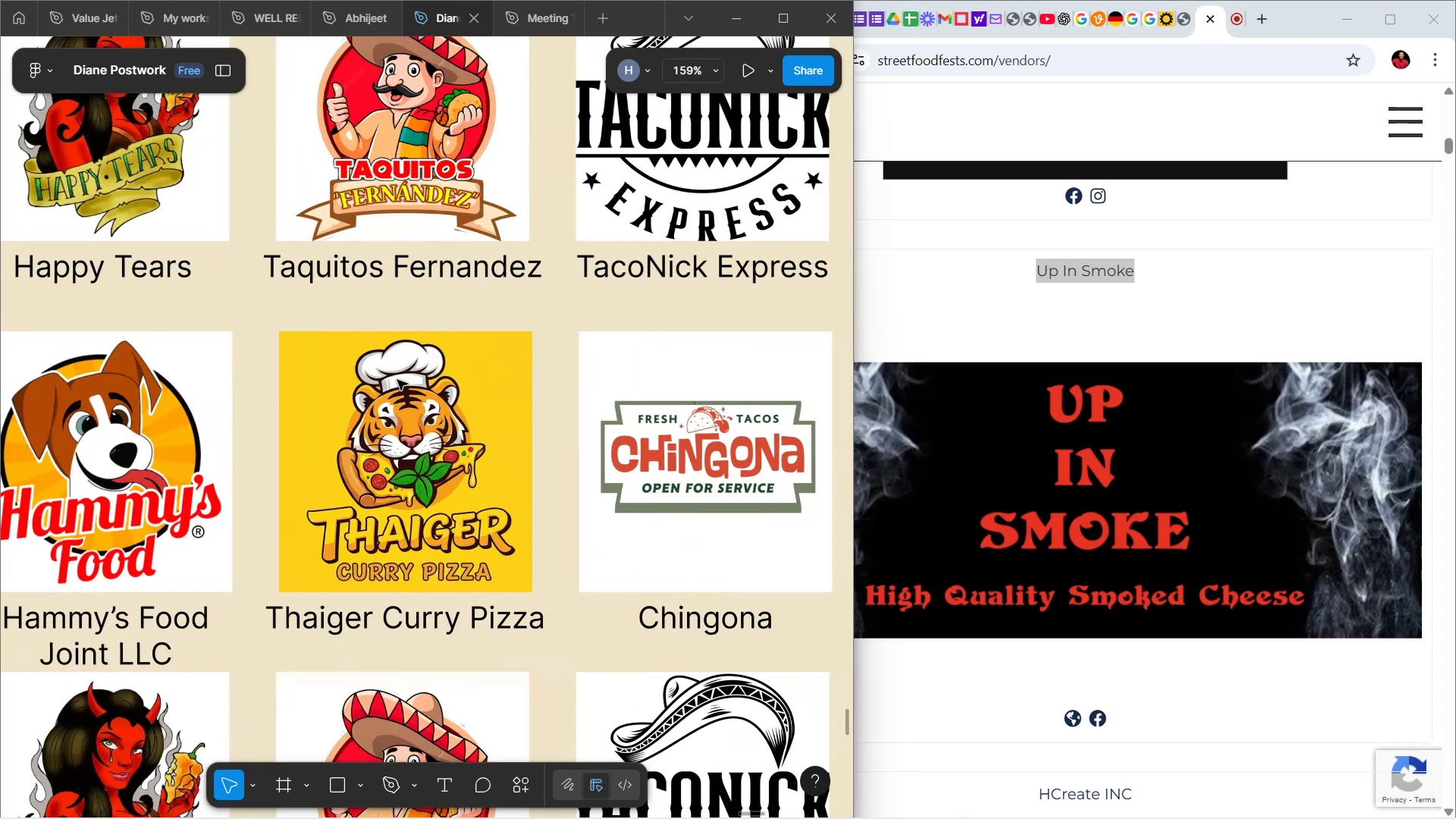 
key(Shift+ShiftLeft)
 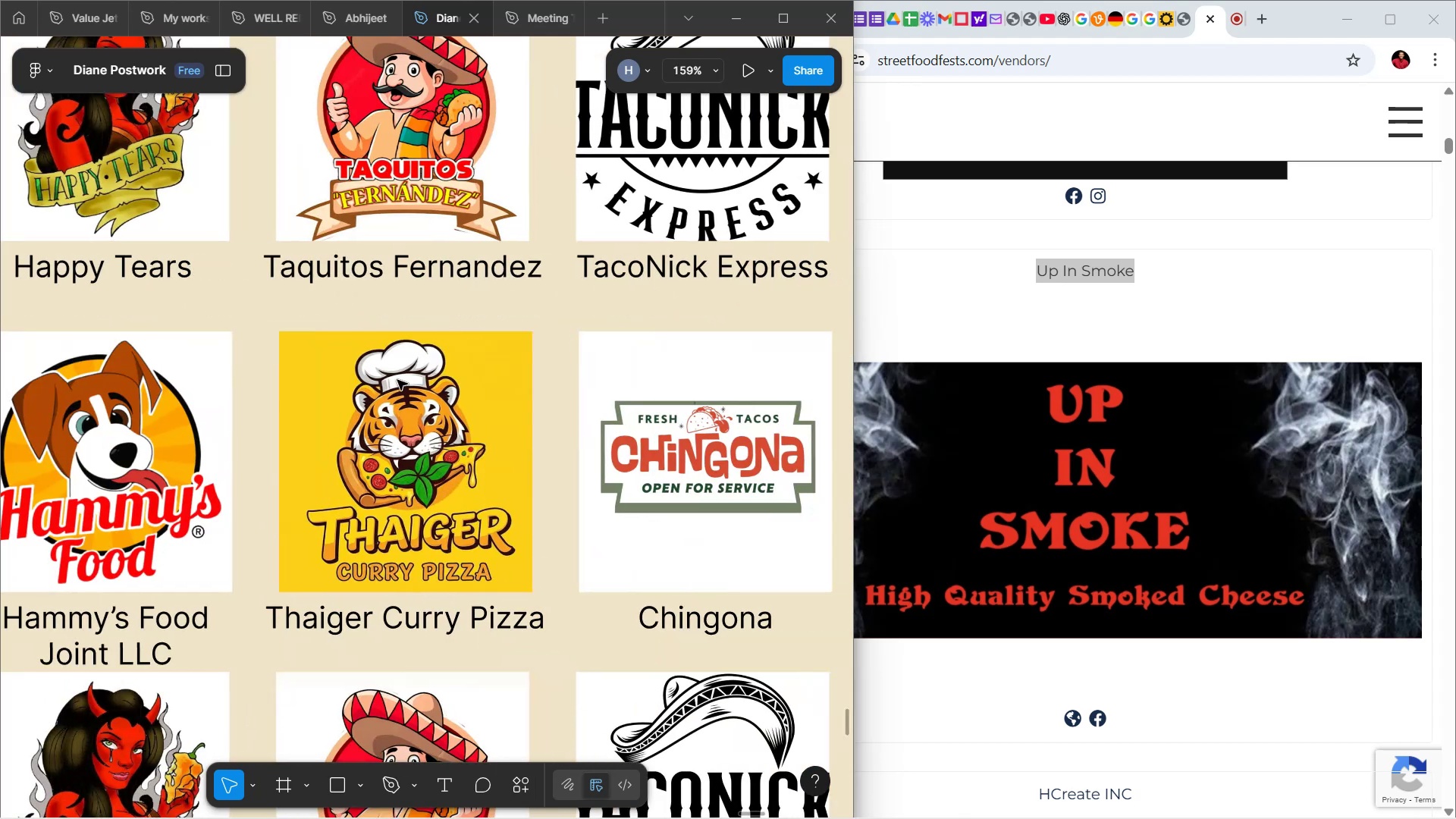 
hold_key(key=ControlLeft, duration=1.54)
 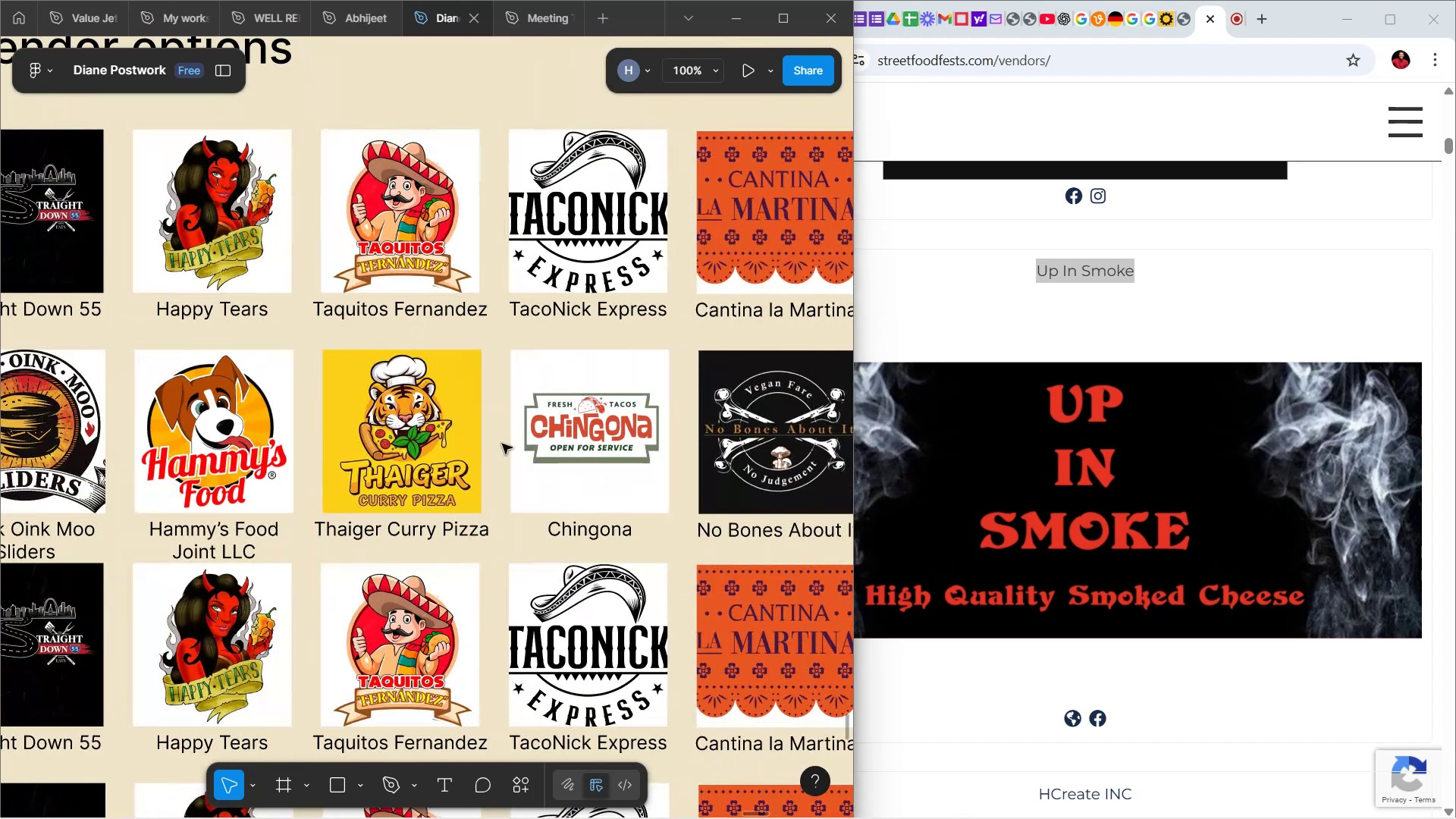 
hold_key(key=ControlLeft, duration=0.31)
left_click([471, 91])
 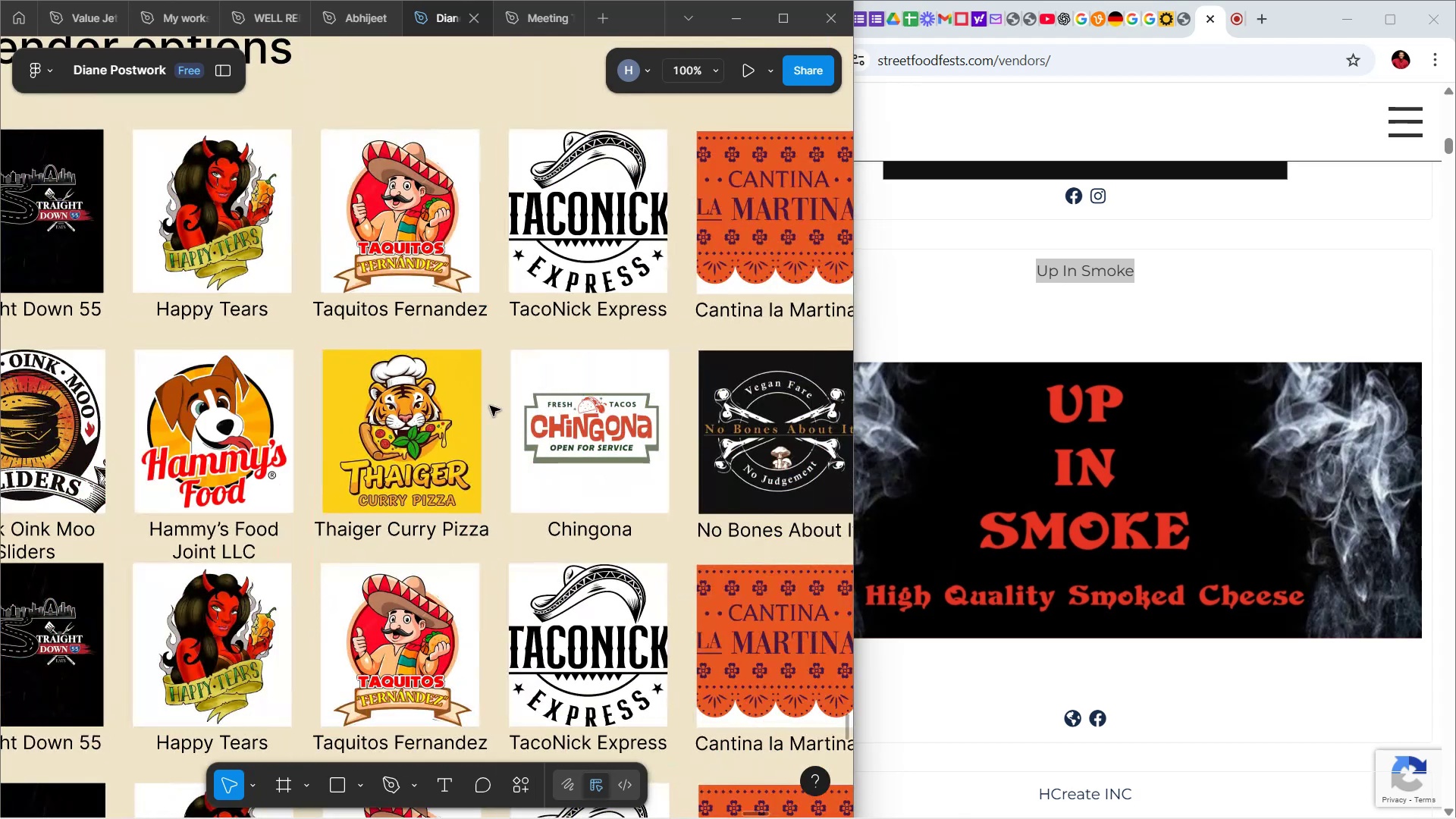 
hold_key(key=ShiftLeft, duration=1.52)
scroll: coordinate [502, 440], scroll_direction: up, amount: 3.0
 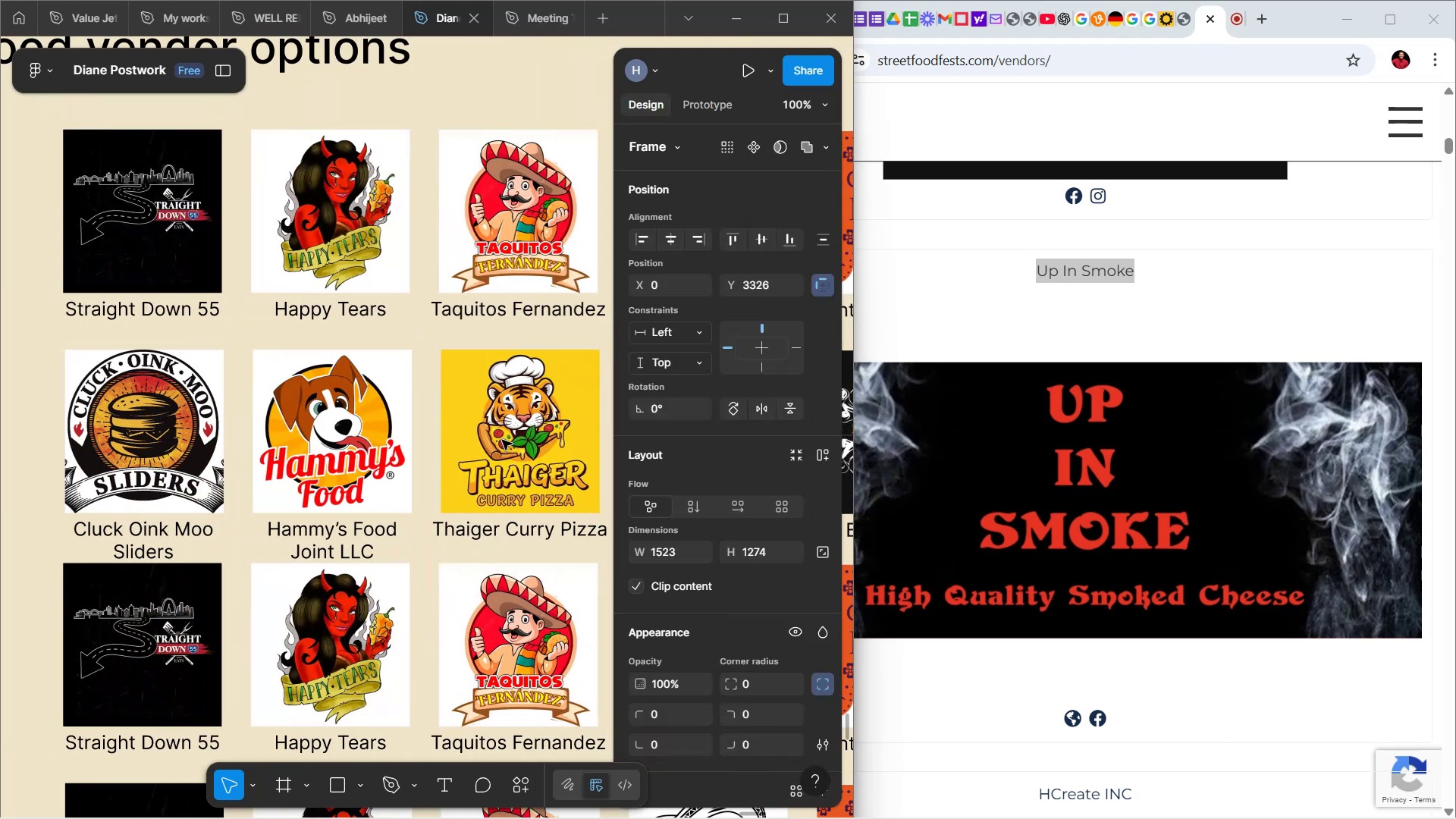 
hold_key(key=ShiftLeft, duration=0.48)
 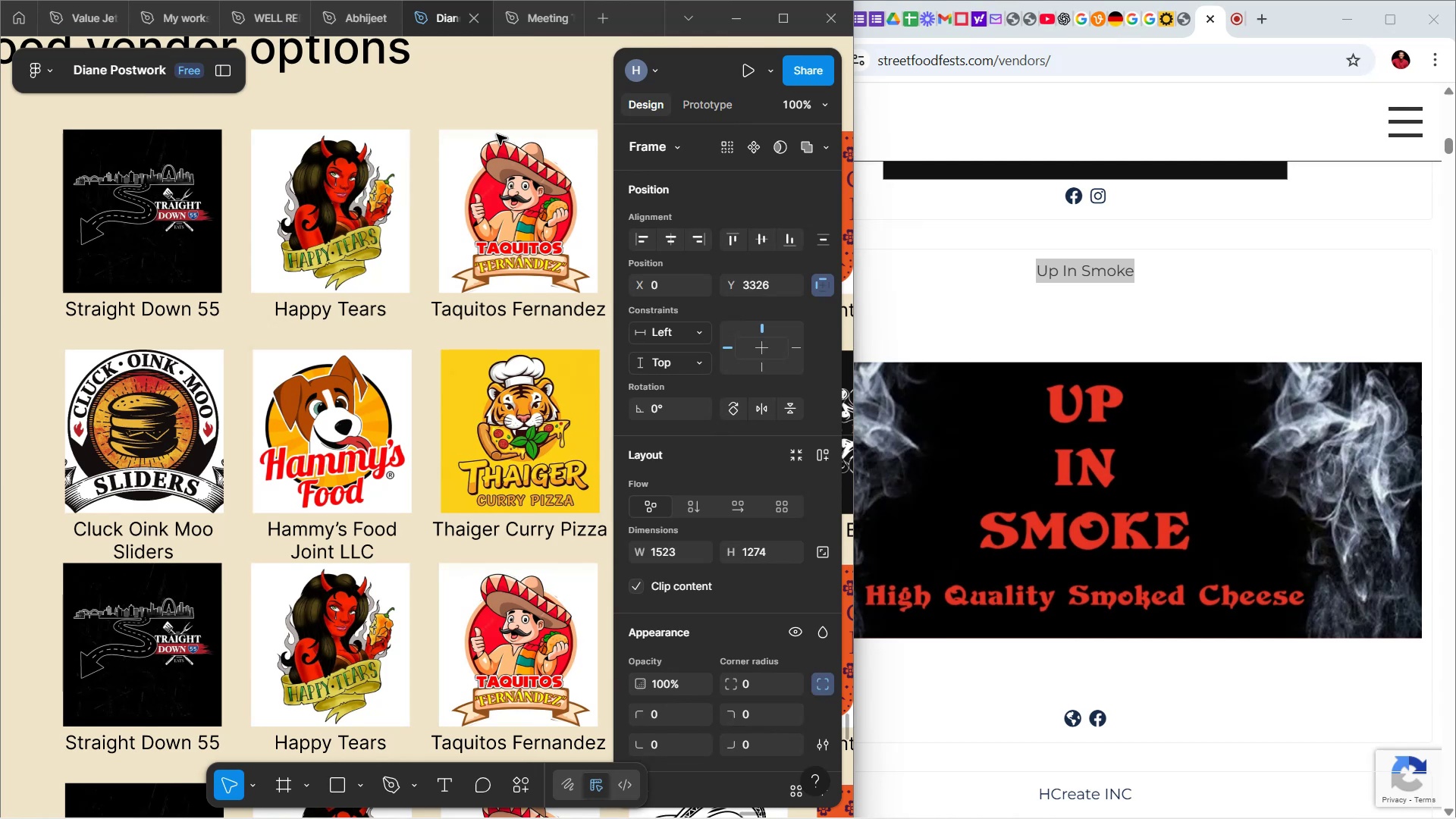 
scroll: coordinate [494, 133], scroll_direction: up, amount: 2.0
 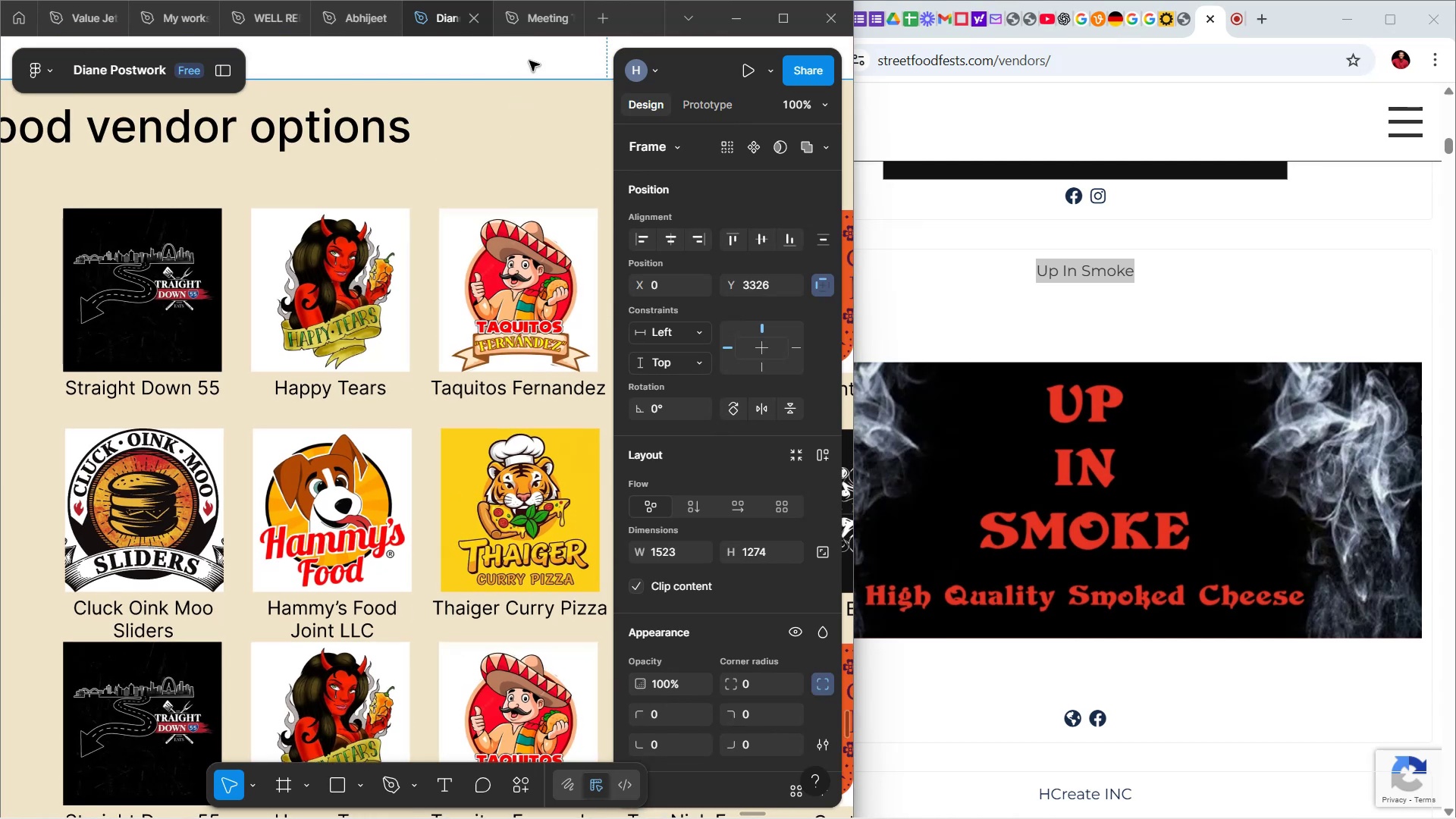 
left_click([530, 59])
 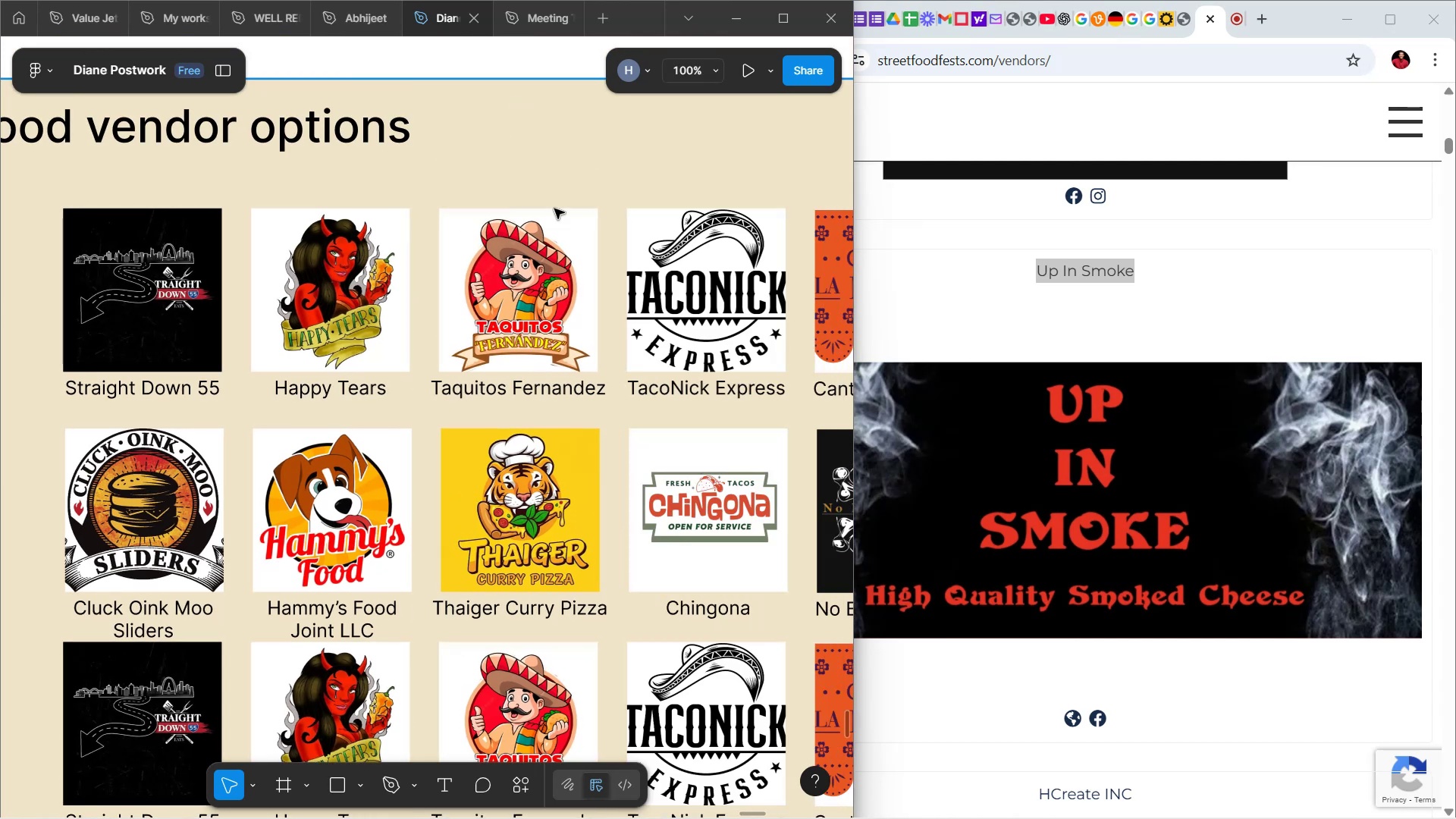 
hold_key(key=ShiftLeft, duration=1.52)
scroll: coordinate [544, 311], scroll_direction: down, amount: 2.0
 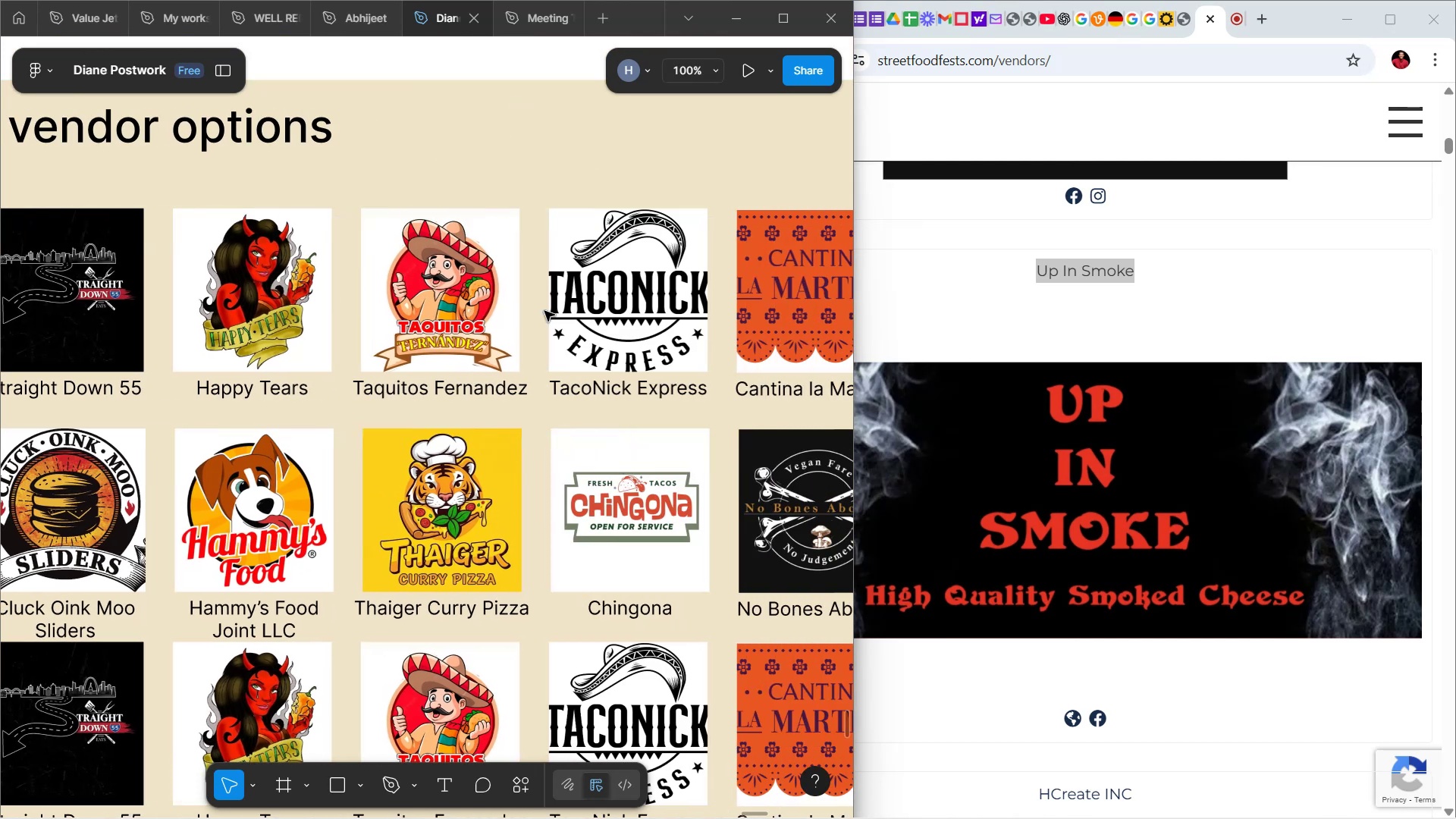 
hold_key(key=ShiftLeft, duration=1.51)
scroll: coordinate [544, 311], scroll_direction: up, amount: 1.0
 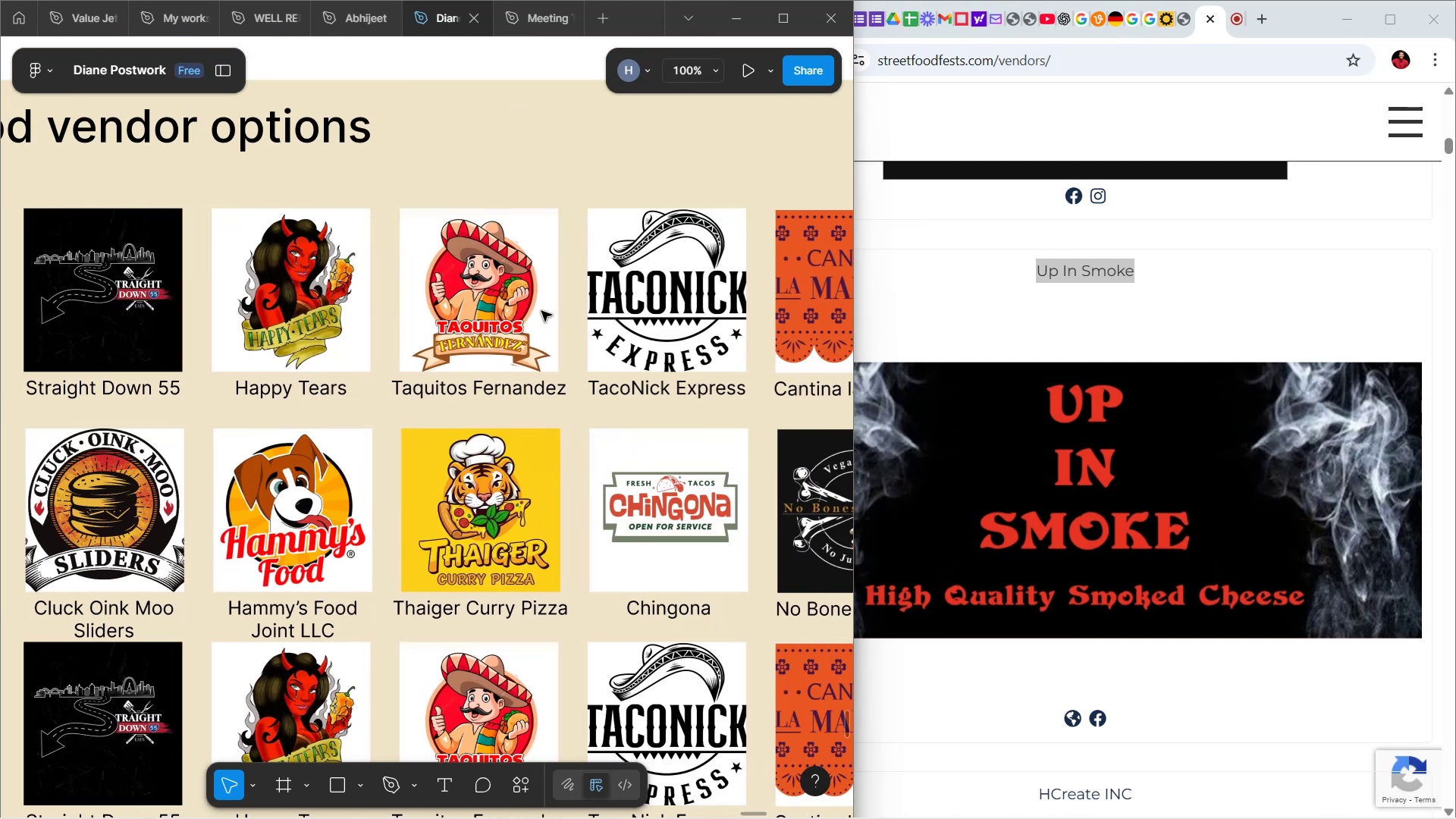 
hold_key(key=ShiftLeft, duration=0.72)
scroll: coordinate [541, 311], scroll_direction: down, amount: 1.0
 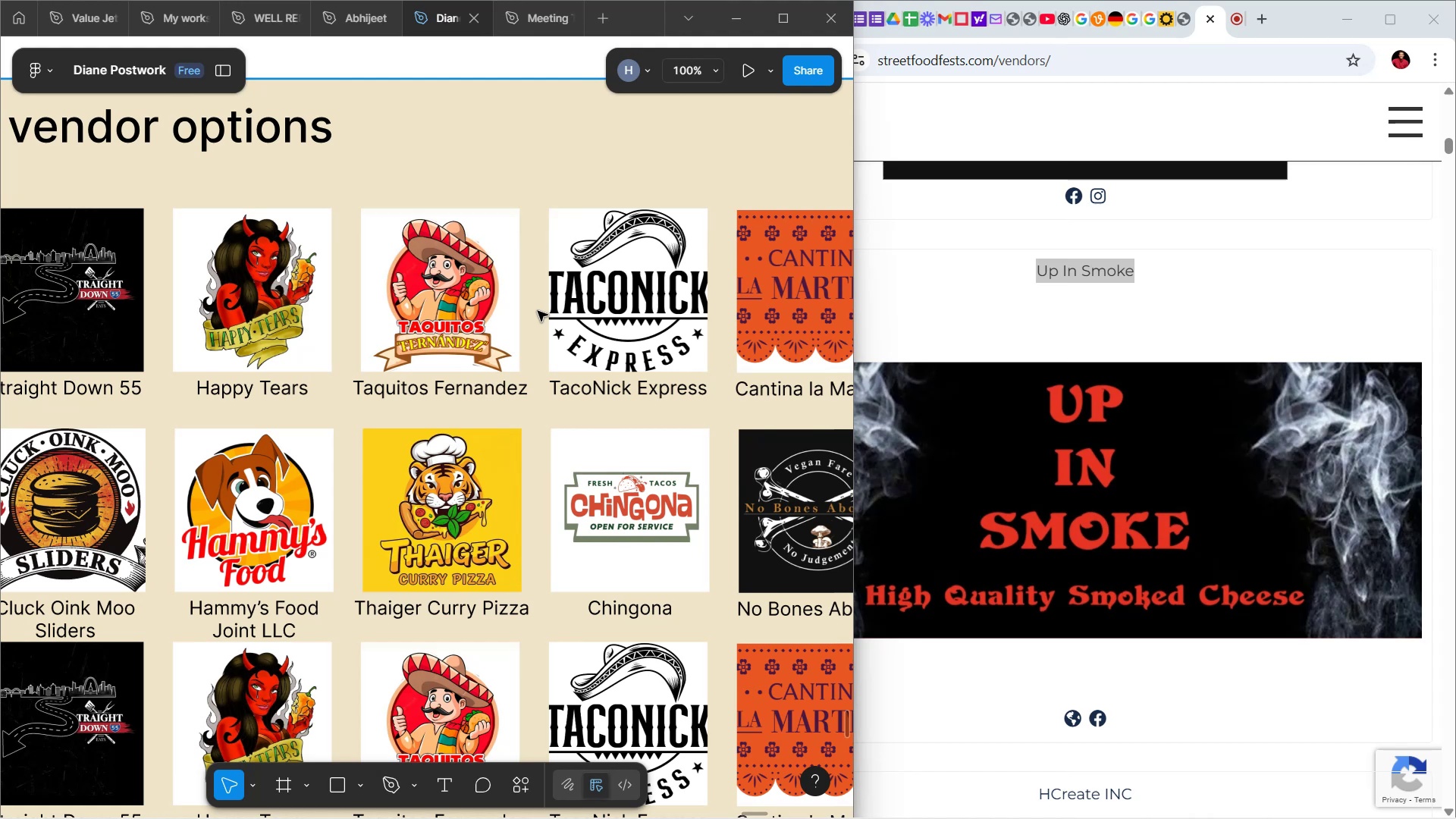 
wait(171.53)
 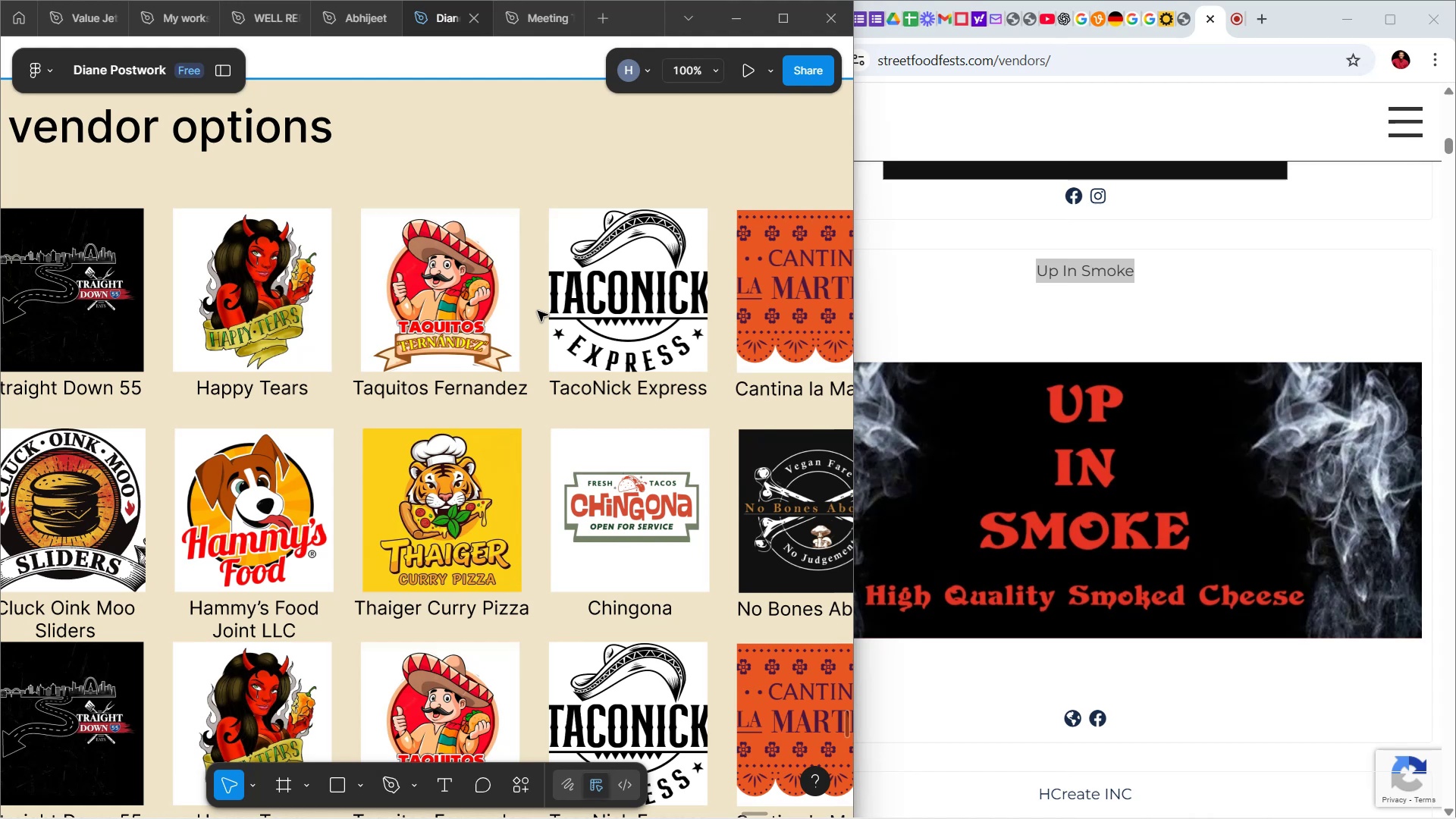 
scroll: coordinate [379, 292], scroll_direction: down, amount: 5.0
 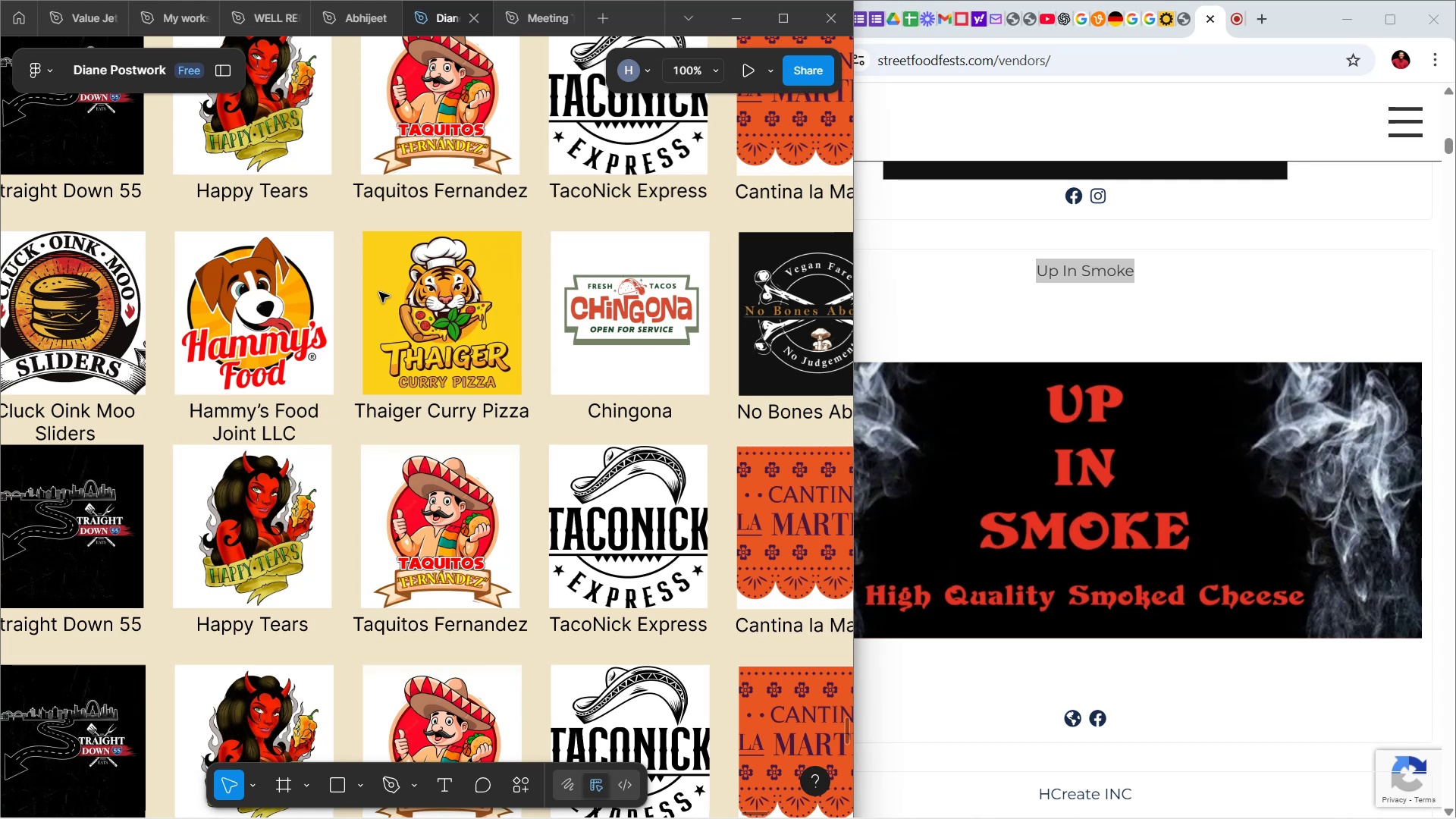 
wait(13.99)
 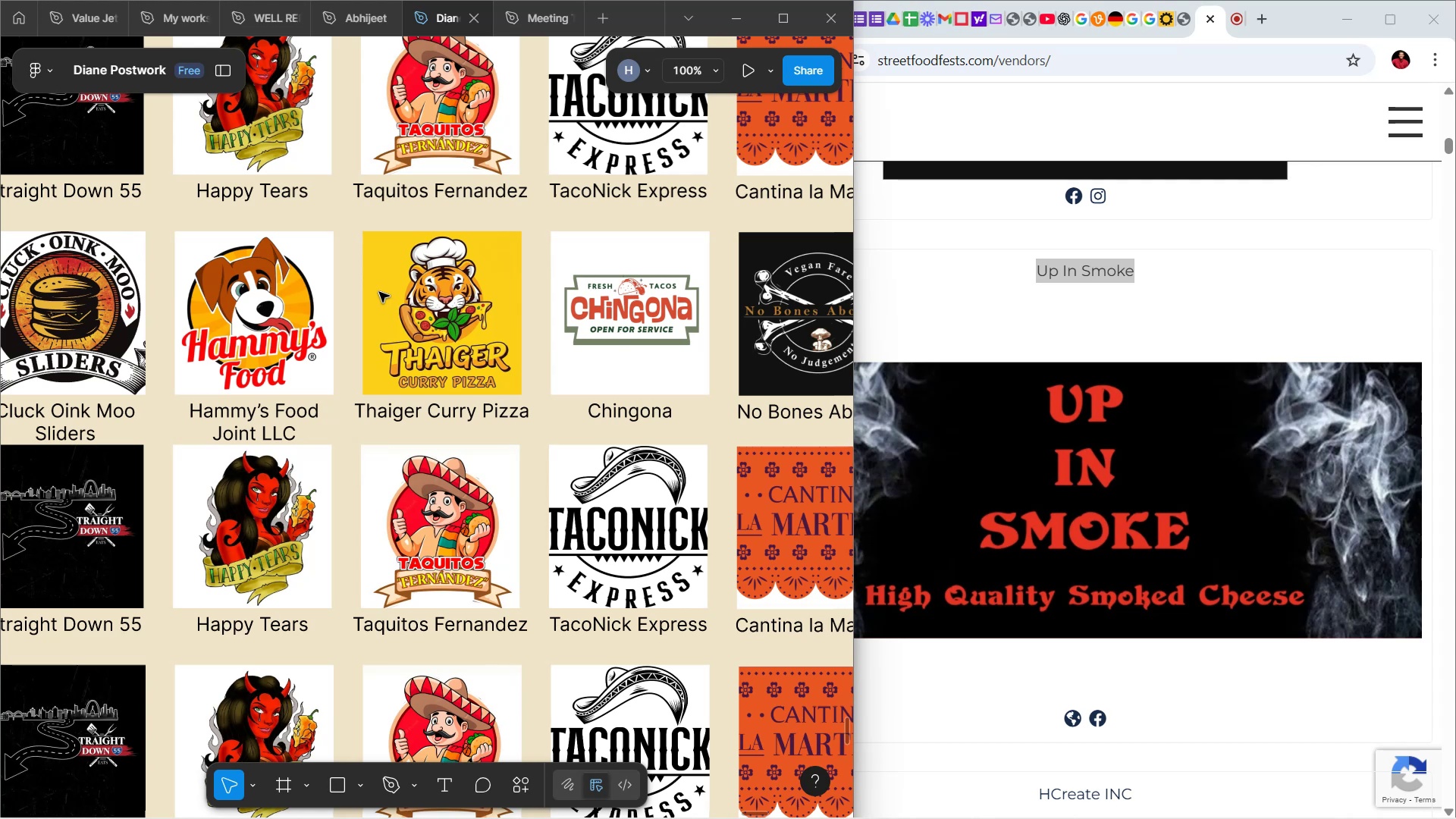 
scroll: coordinate [343, 345], scroll_direction: down, amount: 5.0
 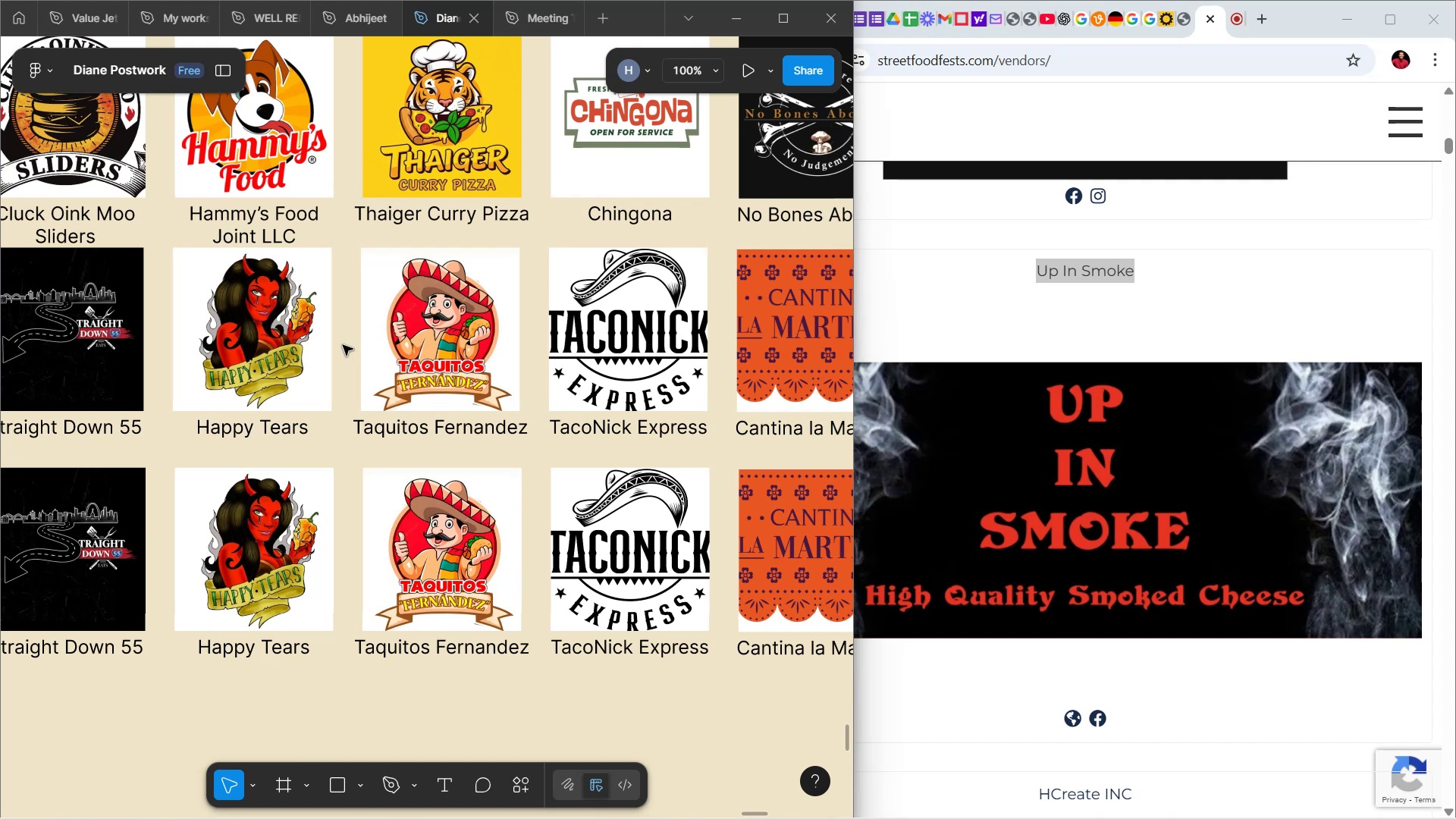 
wait(17.85)
 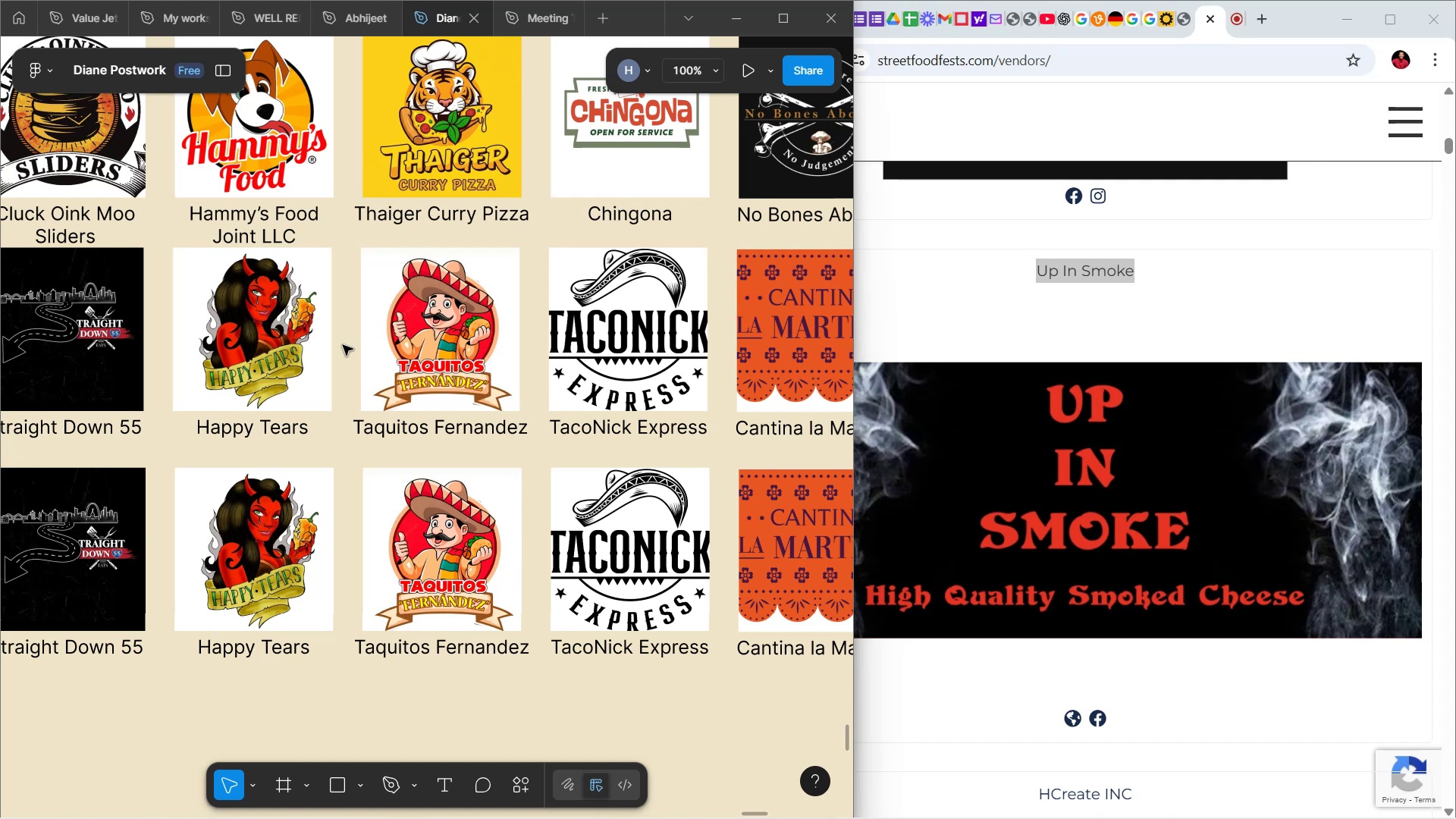 
scroll: coordinate [280, 385], scroll_direction: up, amount: 4.0
 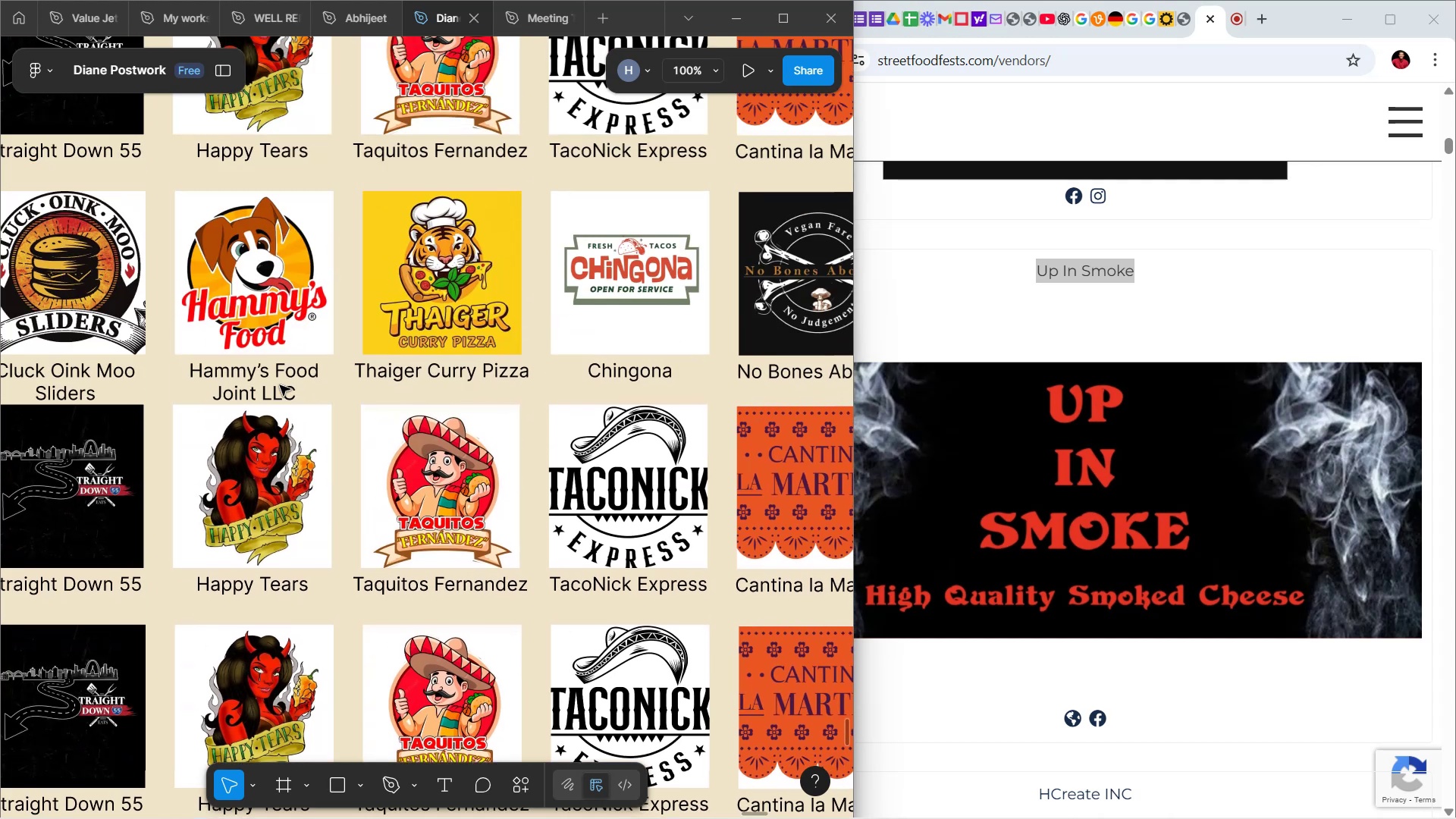 
wait(12.73)
 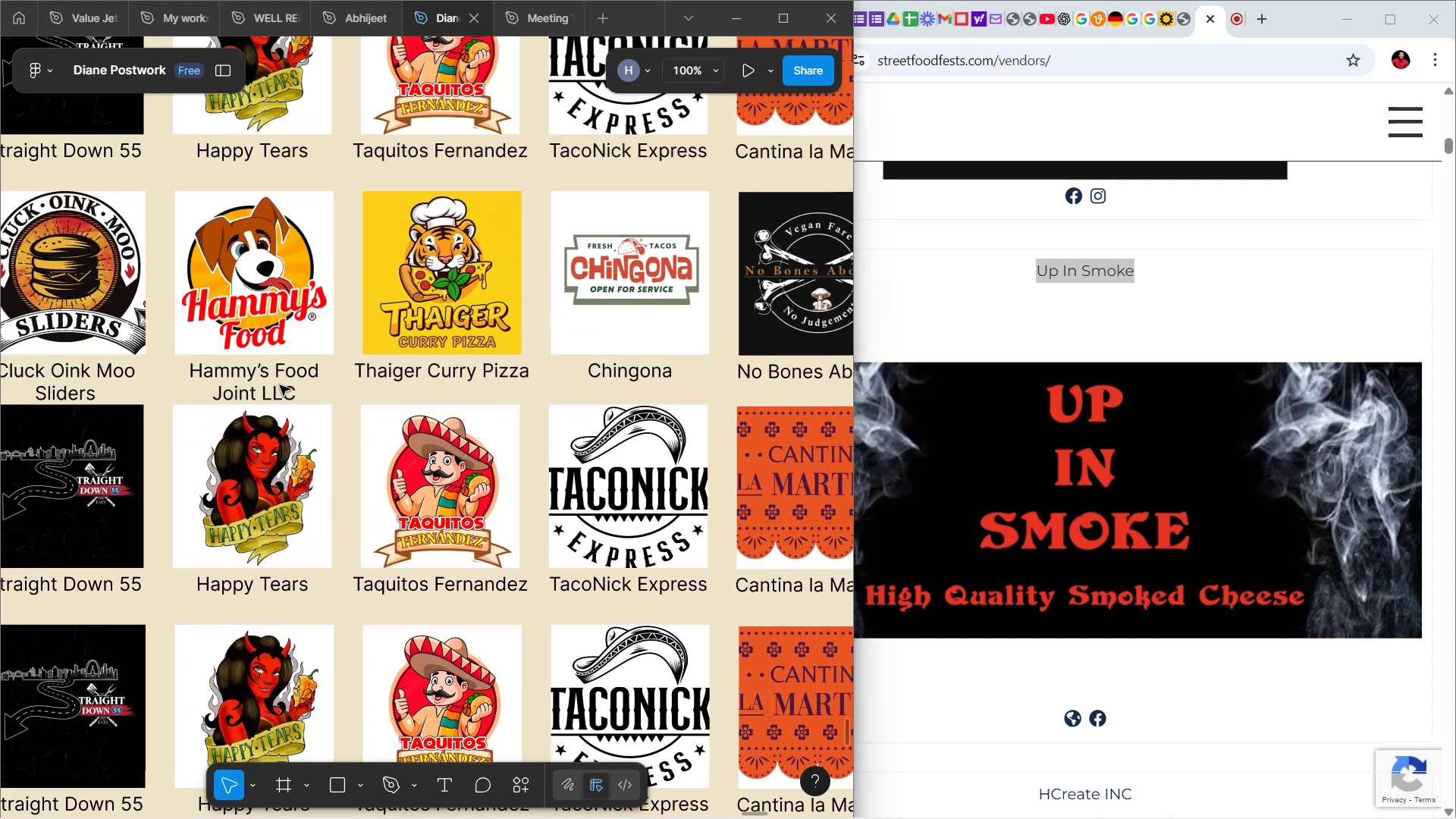 
scroll: coordinate [280, 385], scroll_direction: up, amount: 3.0
 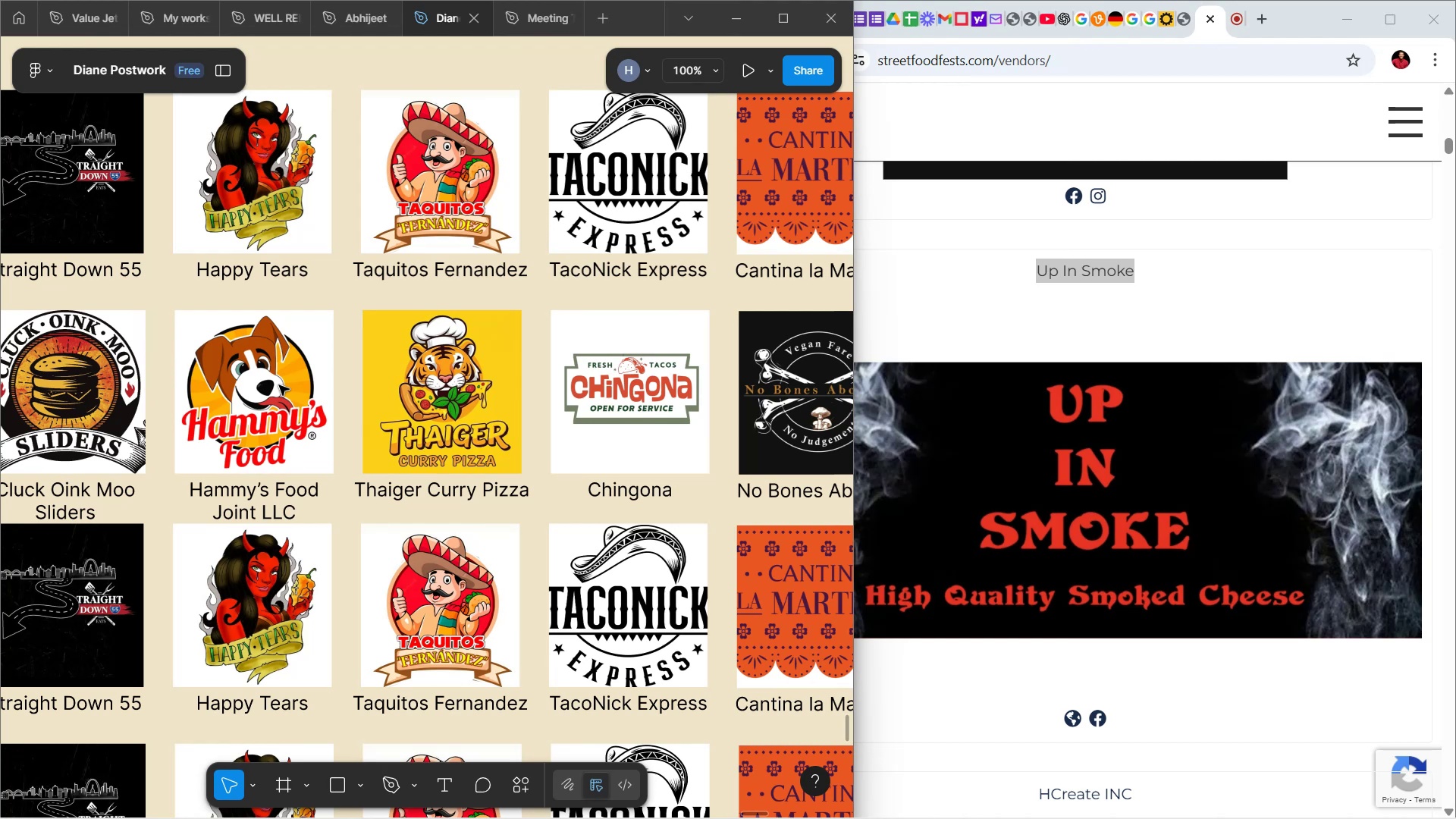 
wait(22.88)
 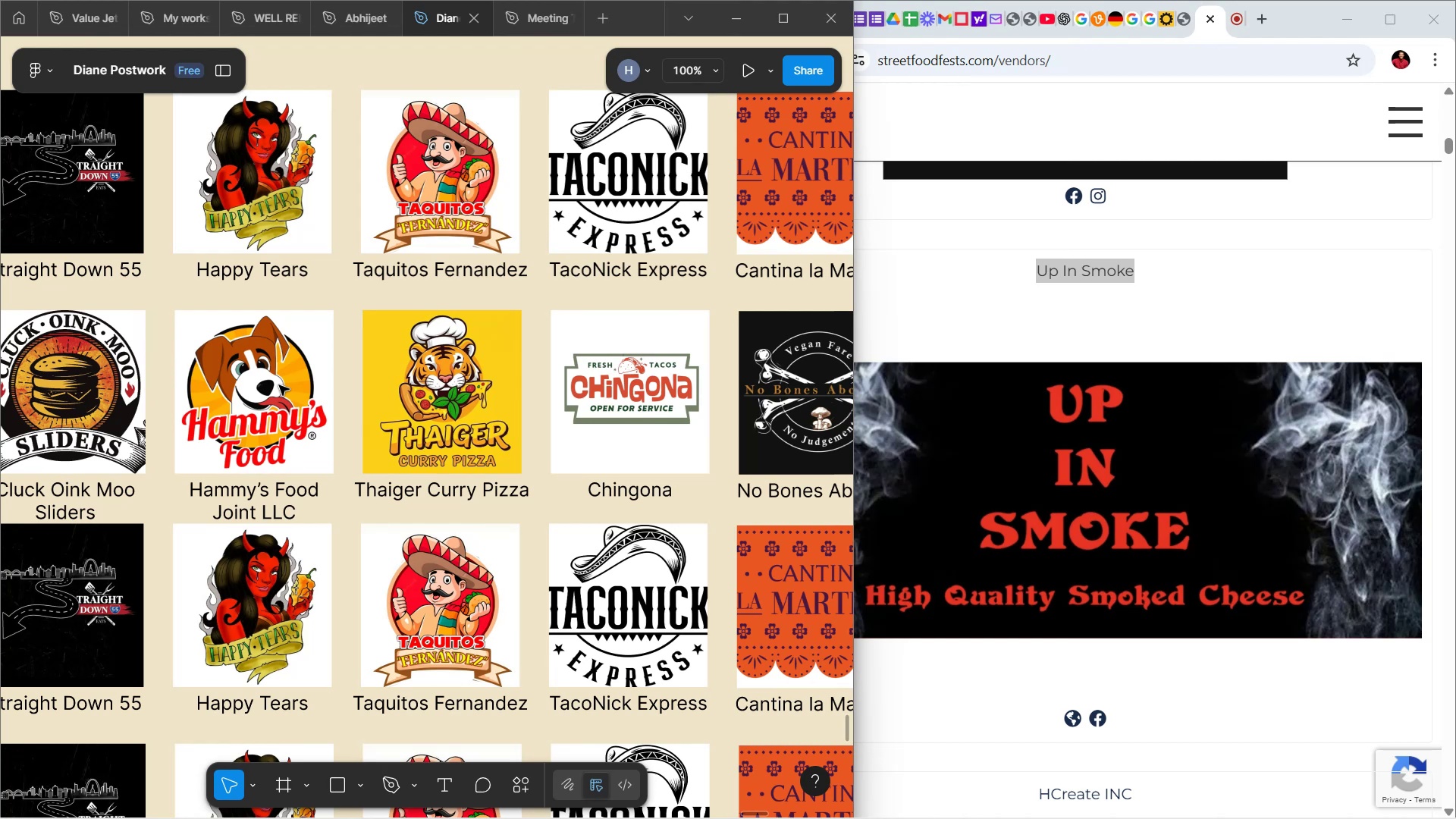 
scroll: coordinate [512, 288], scroll_direction: down, amount: 7.0
 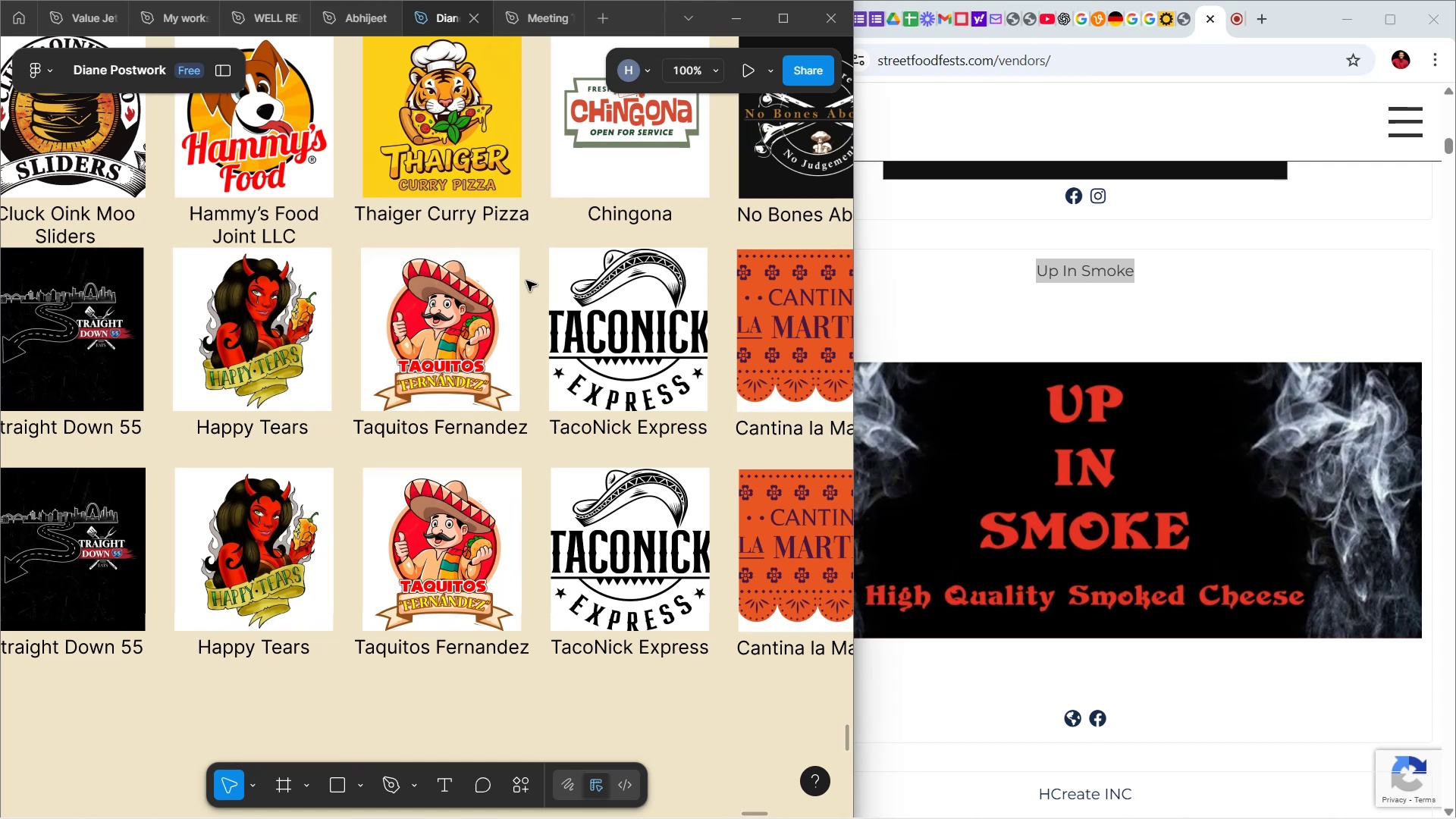 
scroll: coordinate [508, 325], scroll_direction: up, amount: 5.0
 